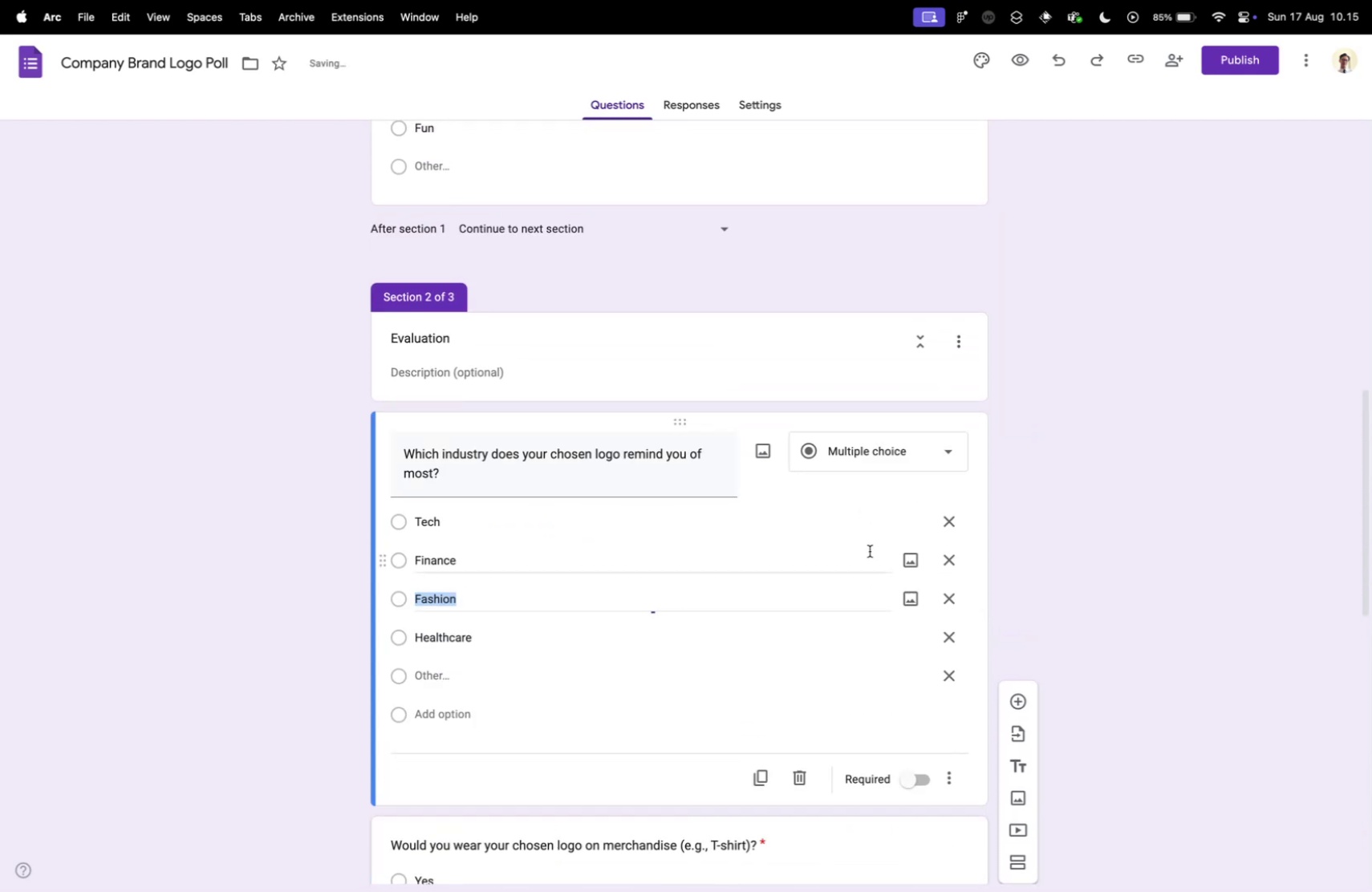 
left_click([870, 550])
 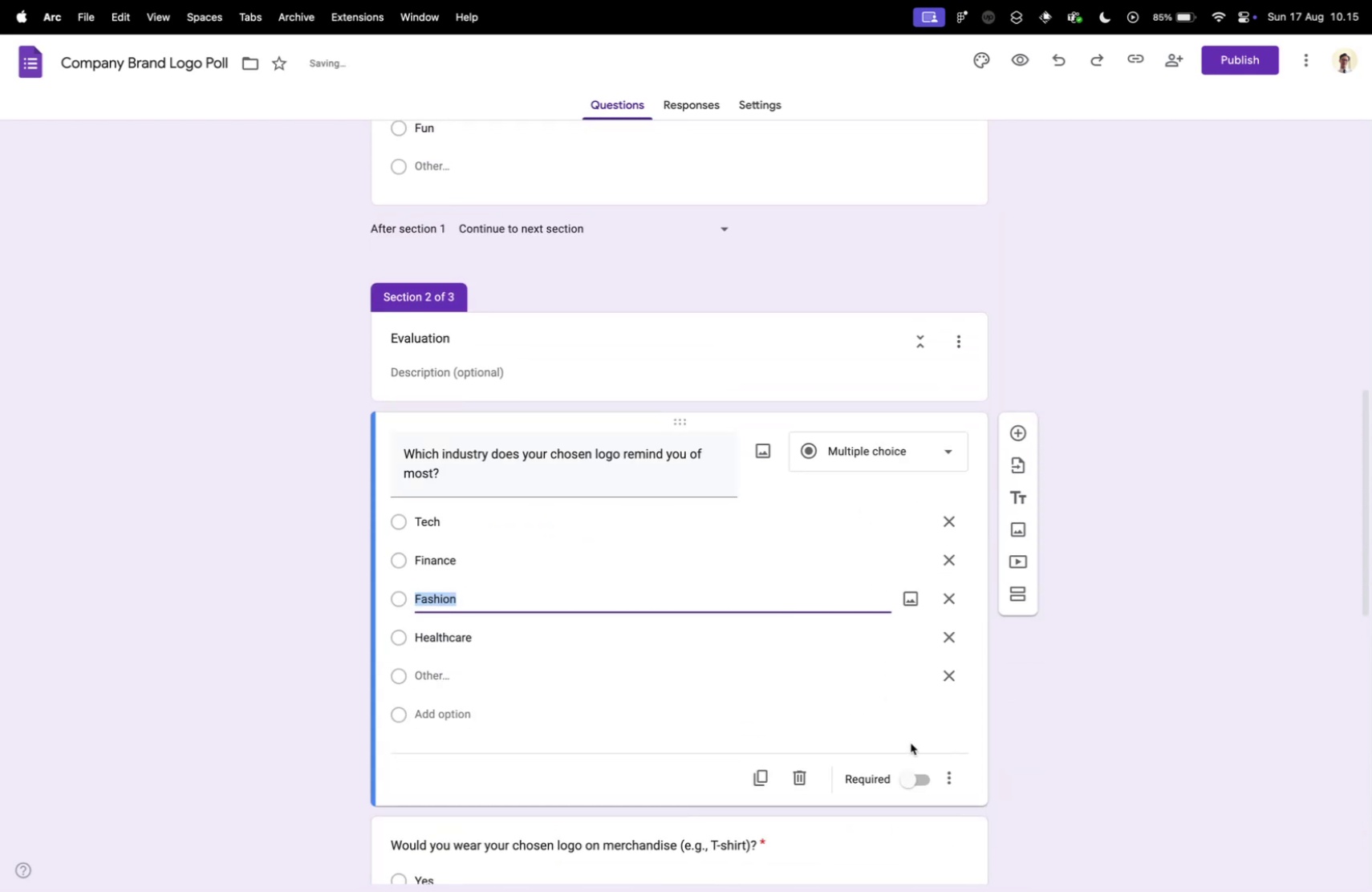 
left_click_drag(start_coordinate=[913, 764], to_coordinate=[919, 773])
 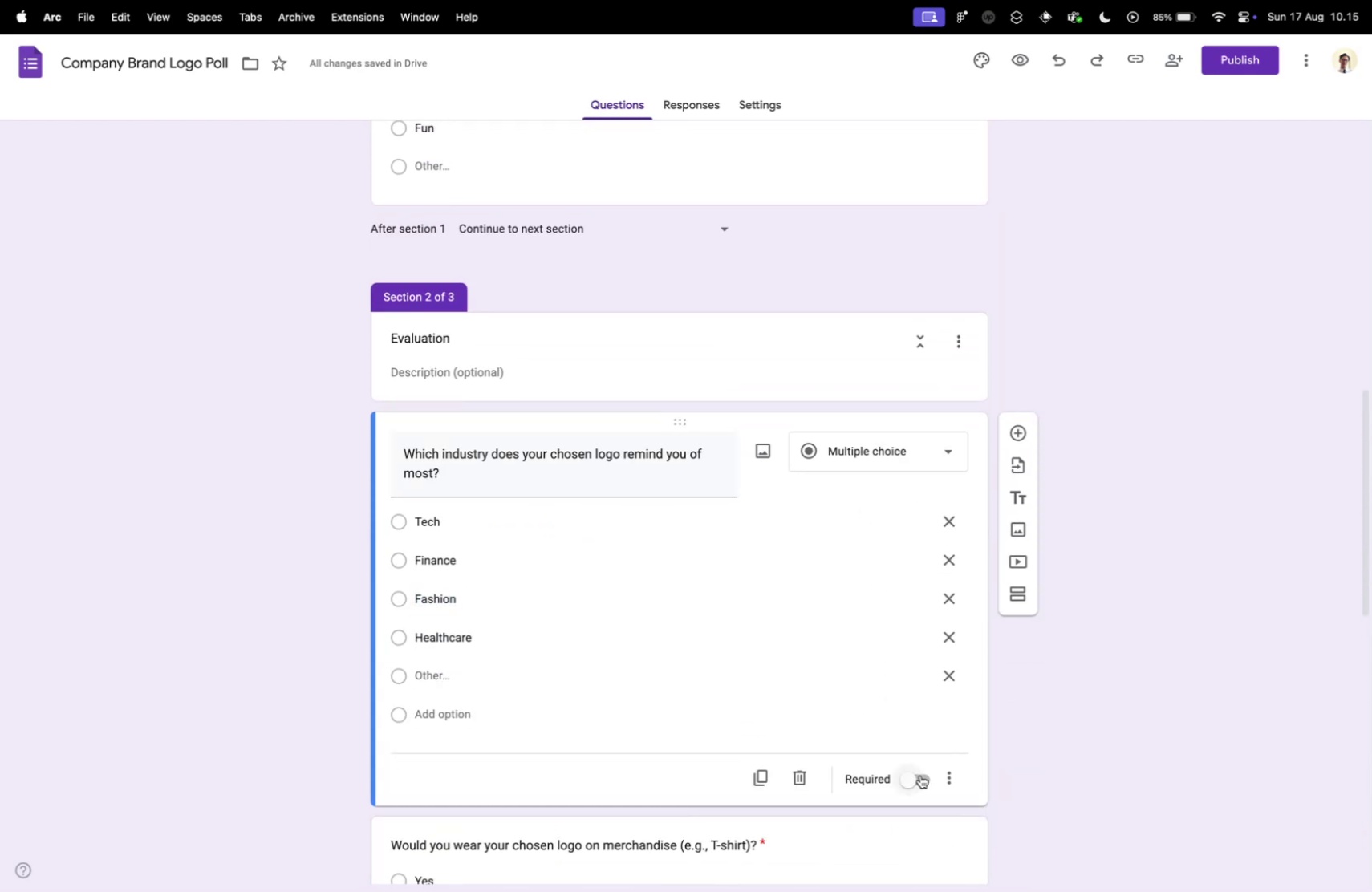 
double_click([920, 774])
 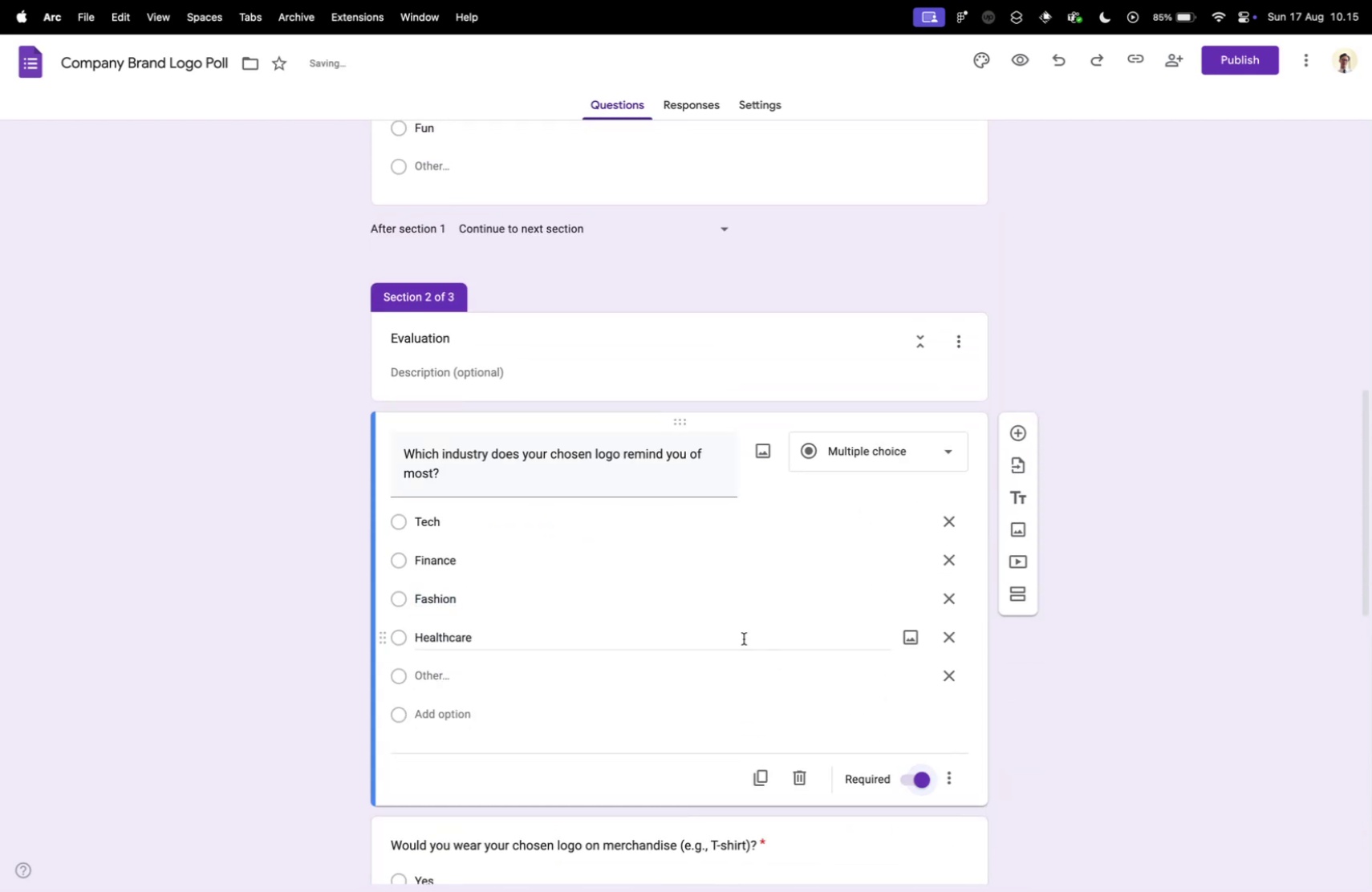 
scroll: coordinate [726, 635], scroll_direction: down, amount: 16.0
 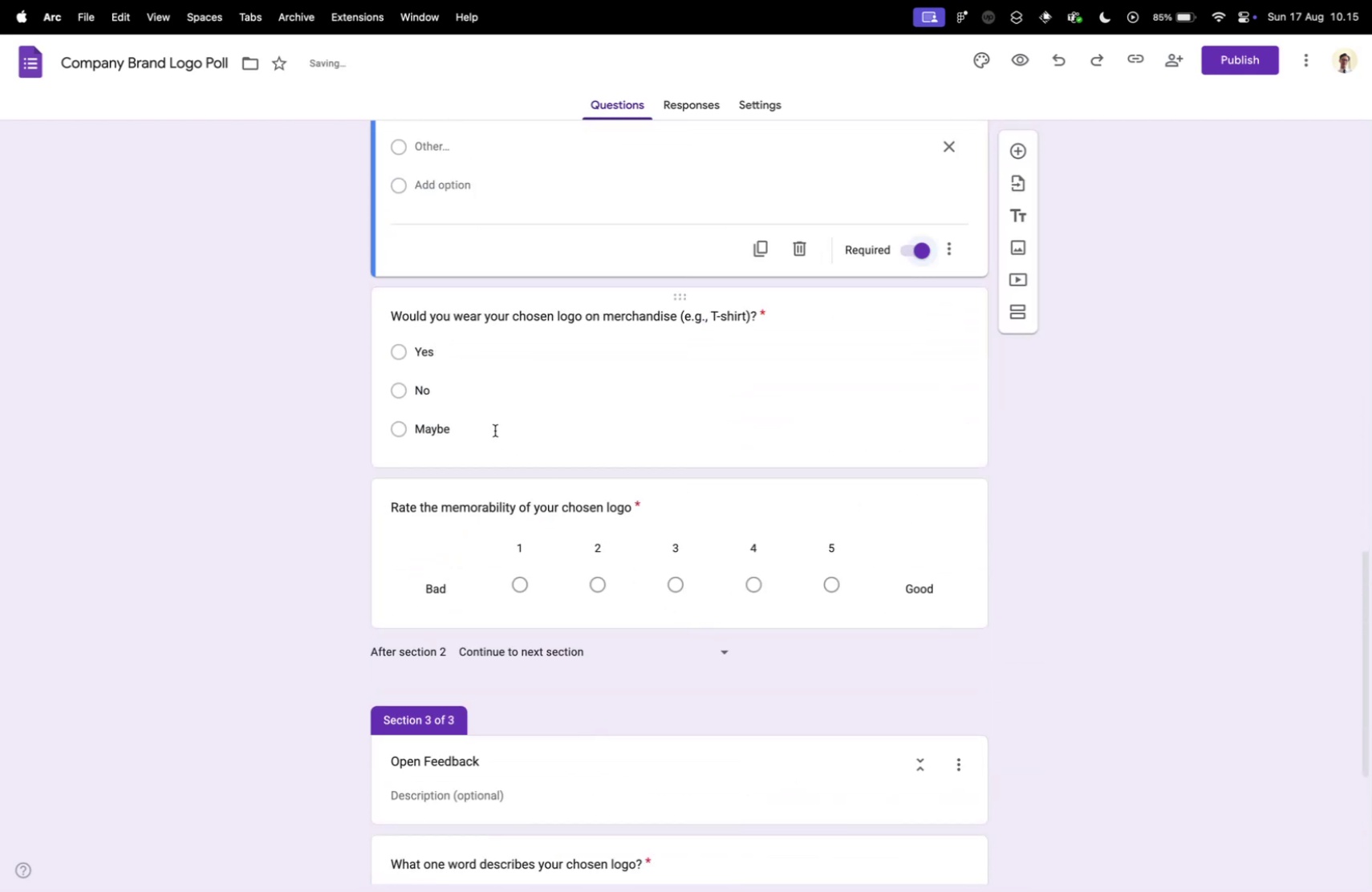 
left_click([495, 430])
 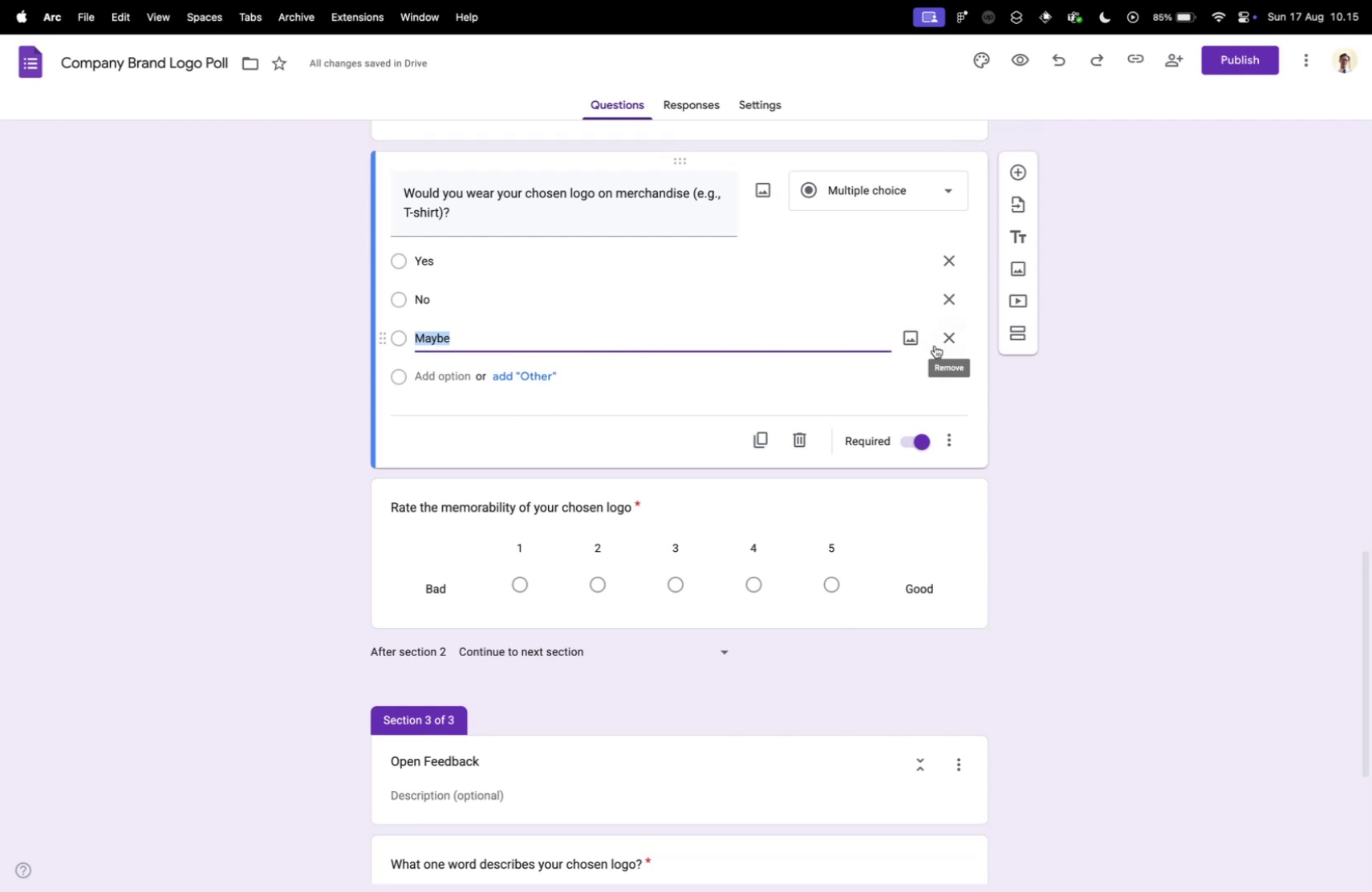 
left_click([948, 340])
 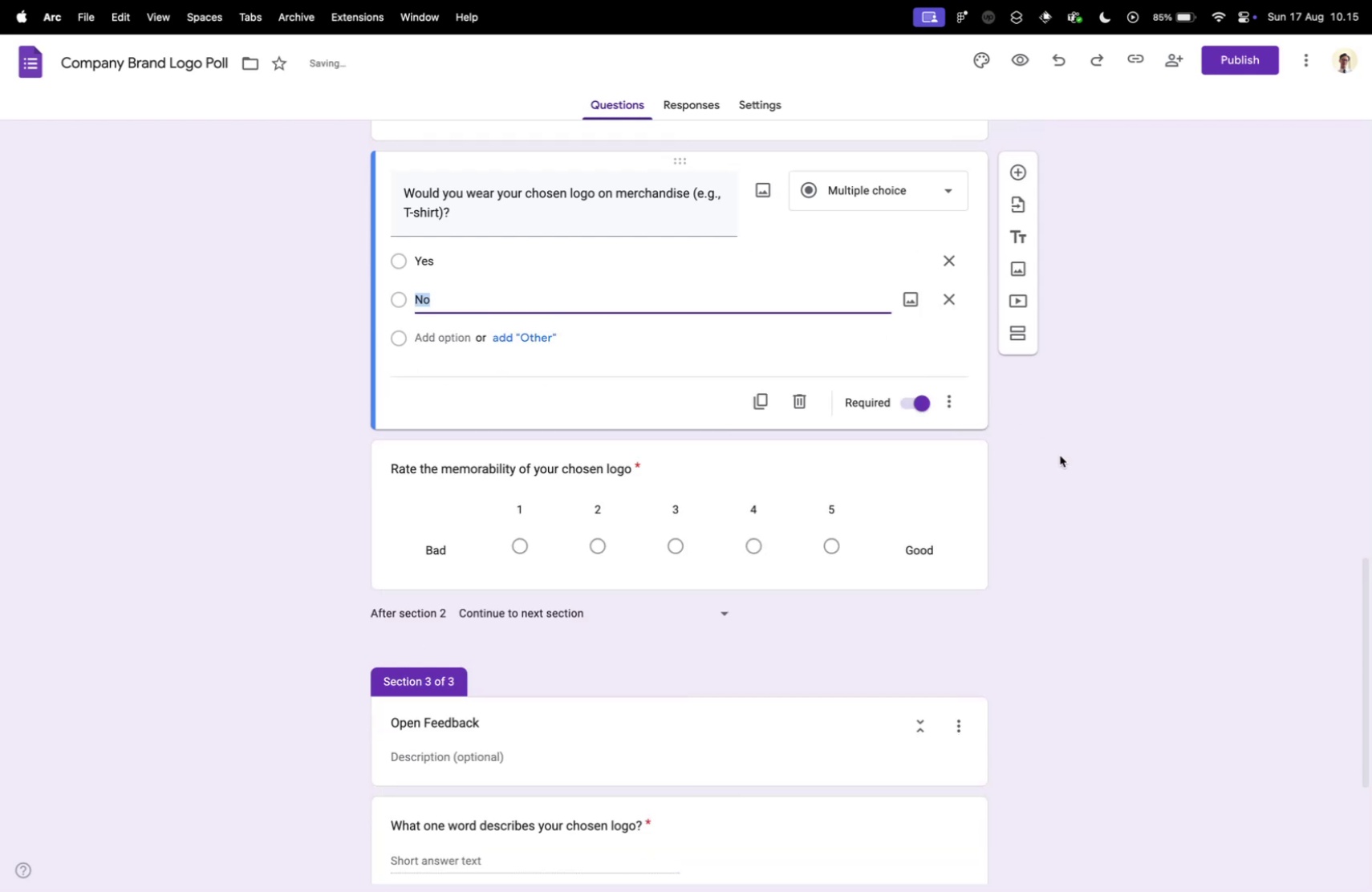 
scroll: coordinate [1071, 460], scroll_direction: up, amount: 15.0
 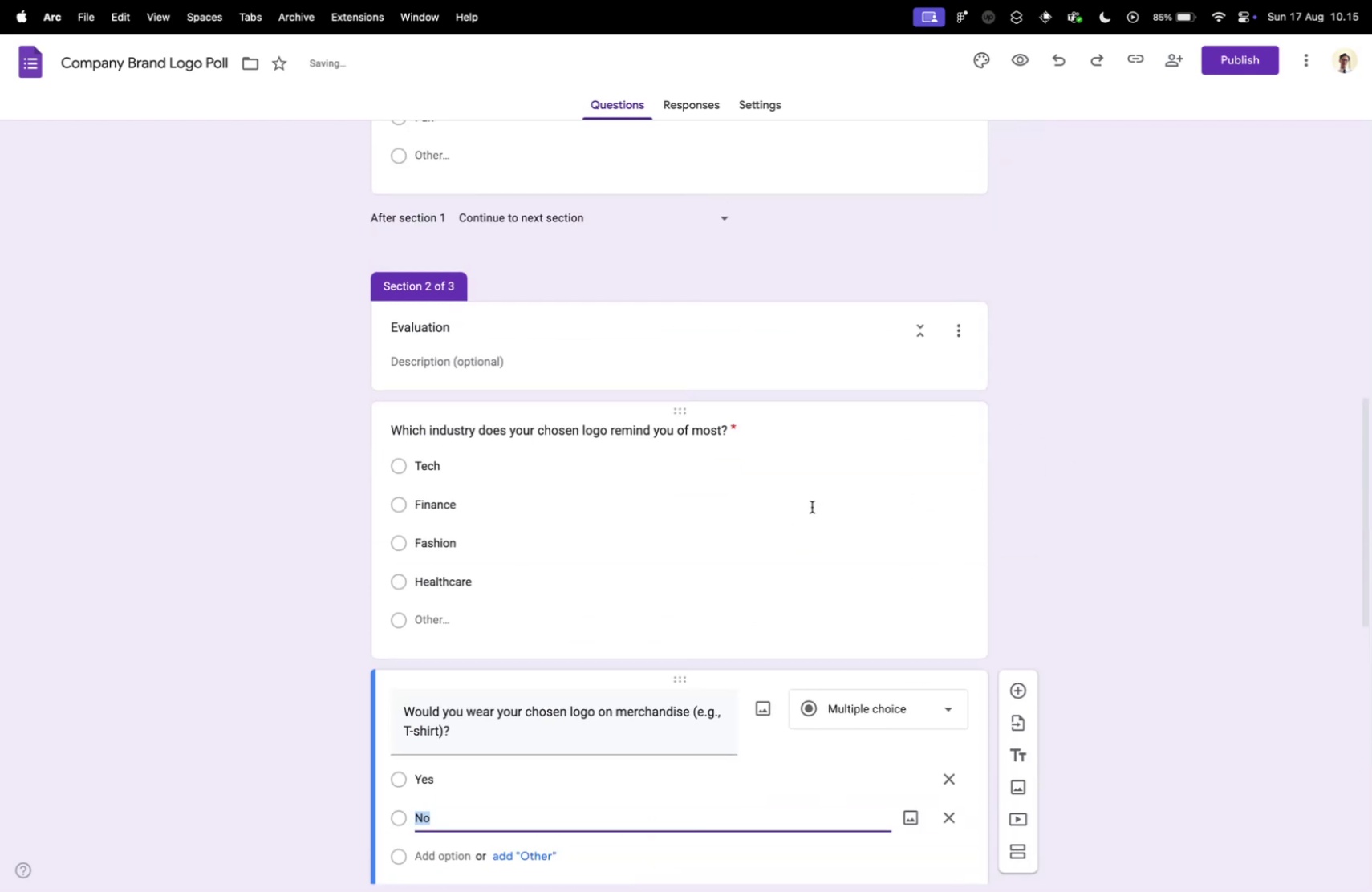 
left_click([812, 506])
 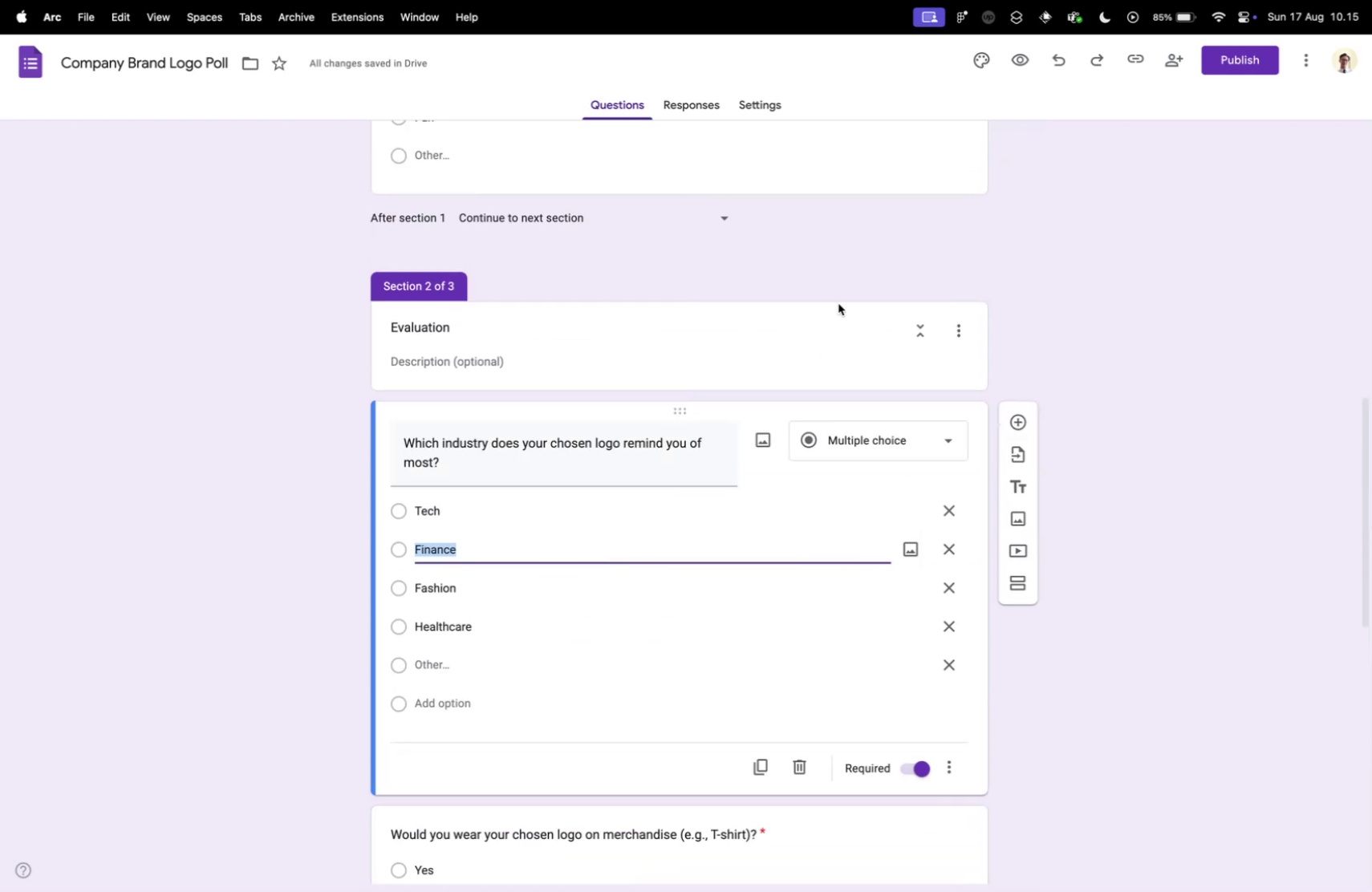 
scroll: coordinate [841, 391], scroll_direction: up, amount: 9.0
 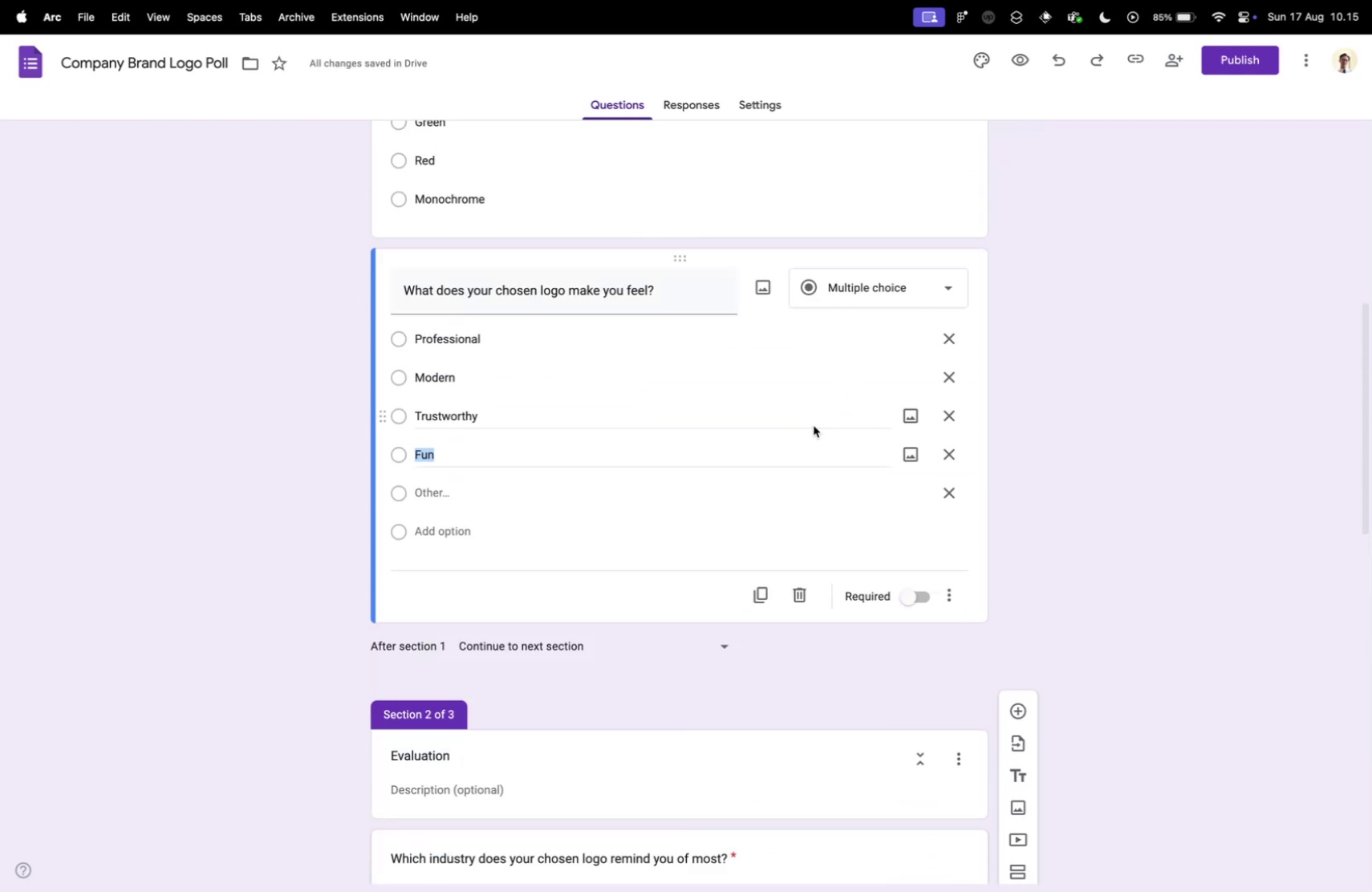 
left_click([814, 425])
 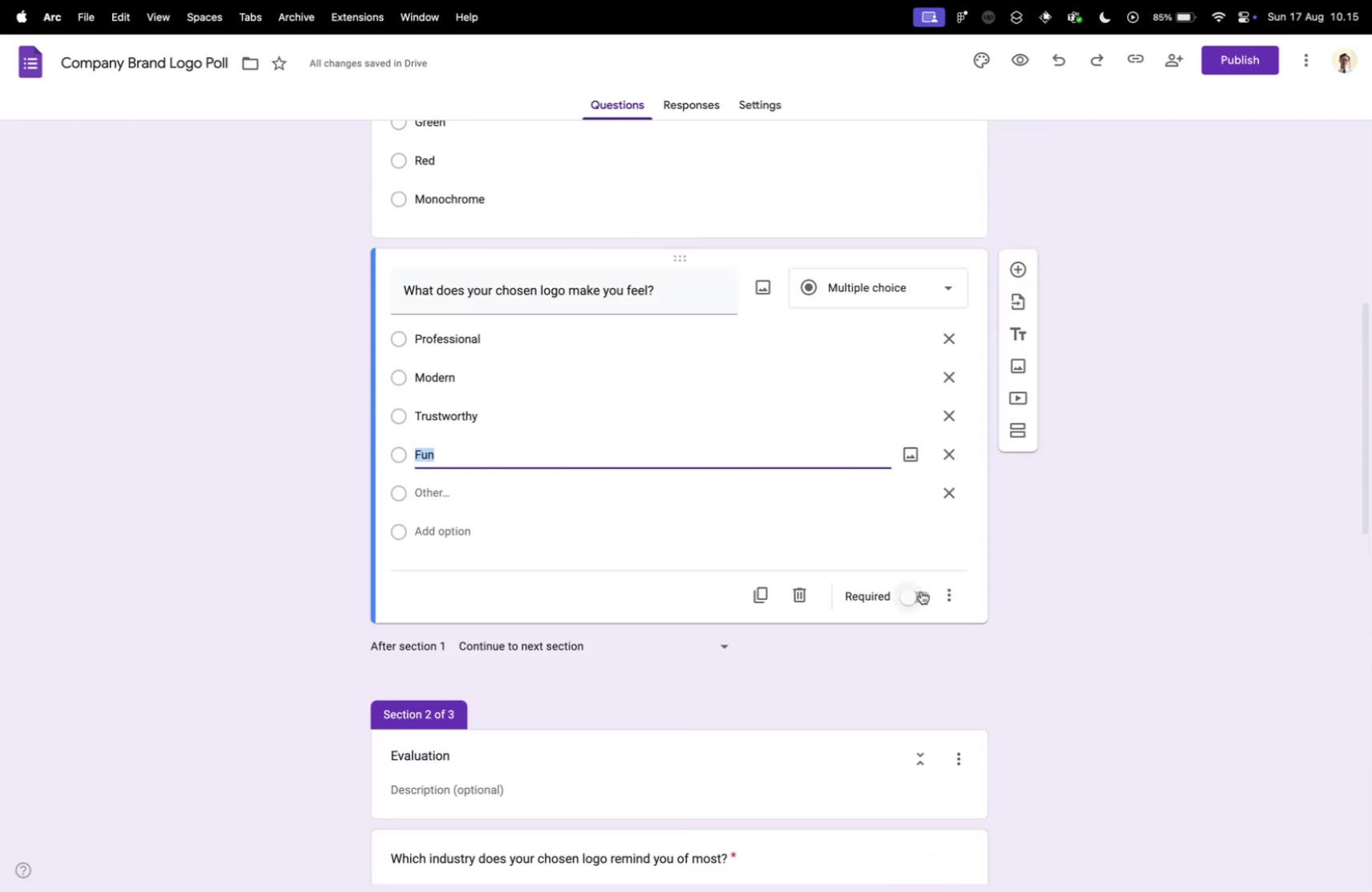 
left_click([920, 591])
 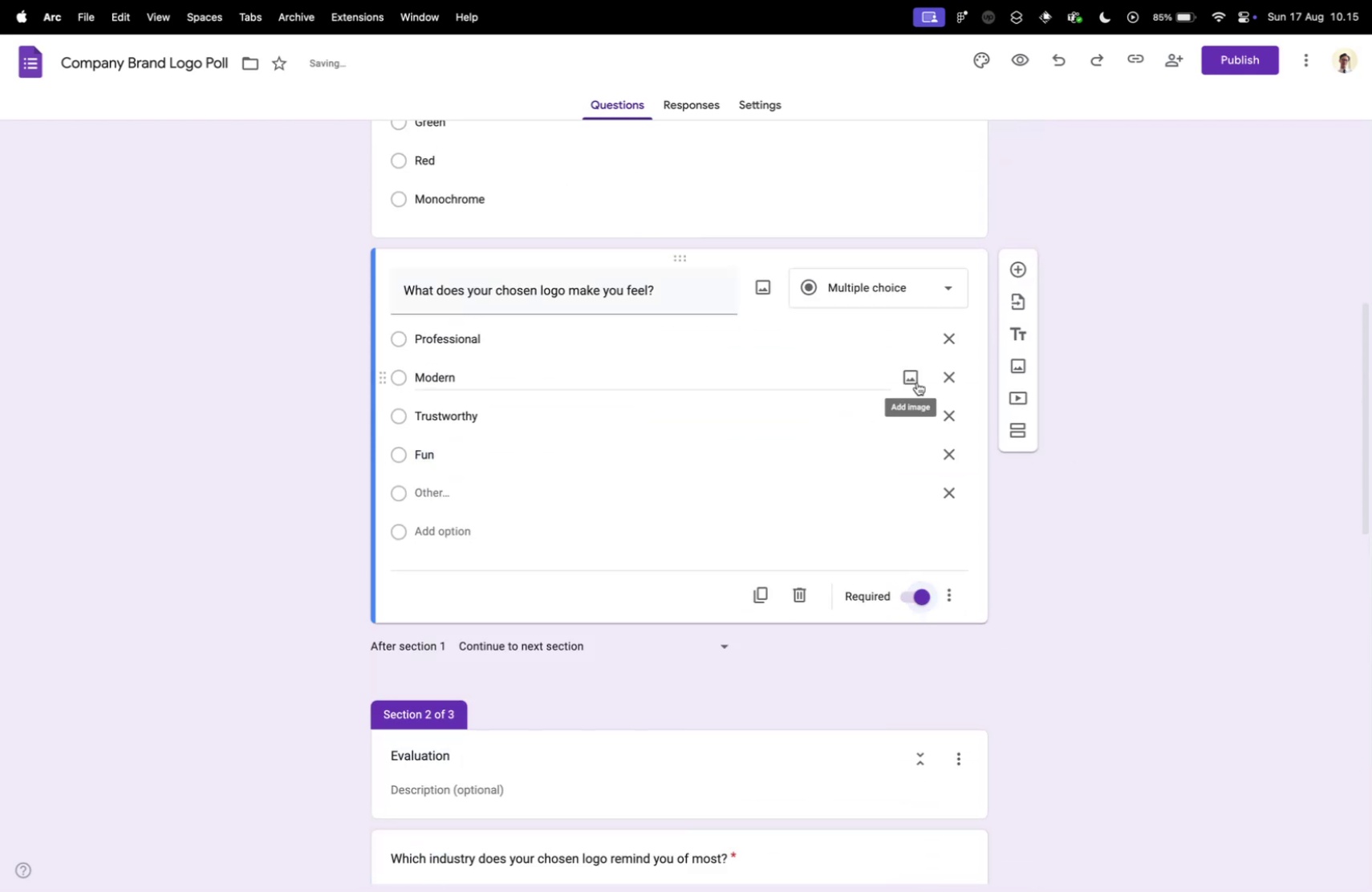 
scroll: coordinate [918, 382], scroll_direction: up, amount: 5.0
 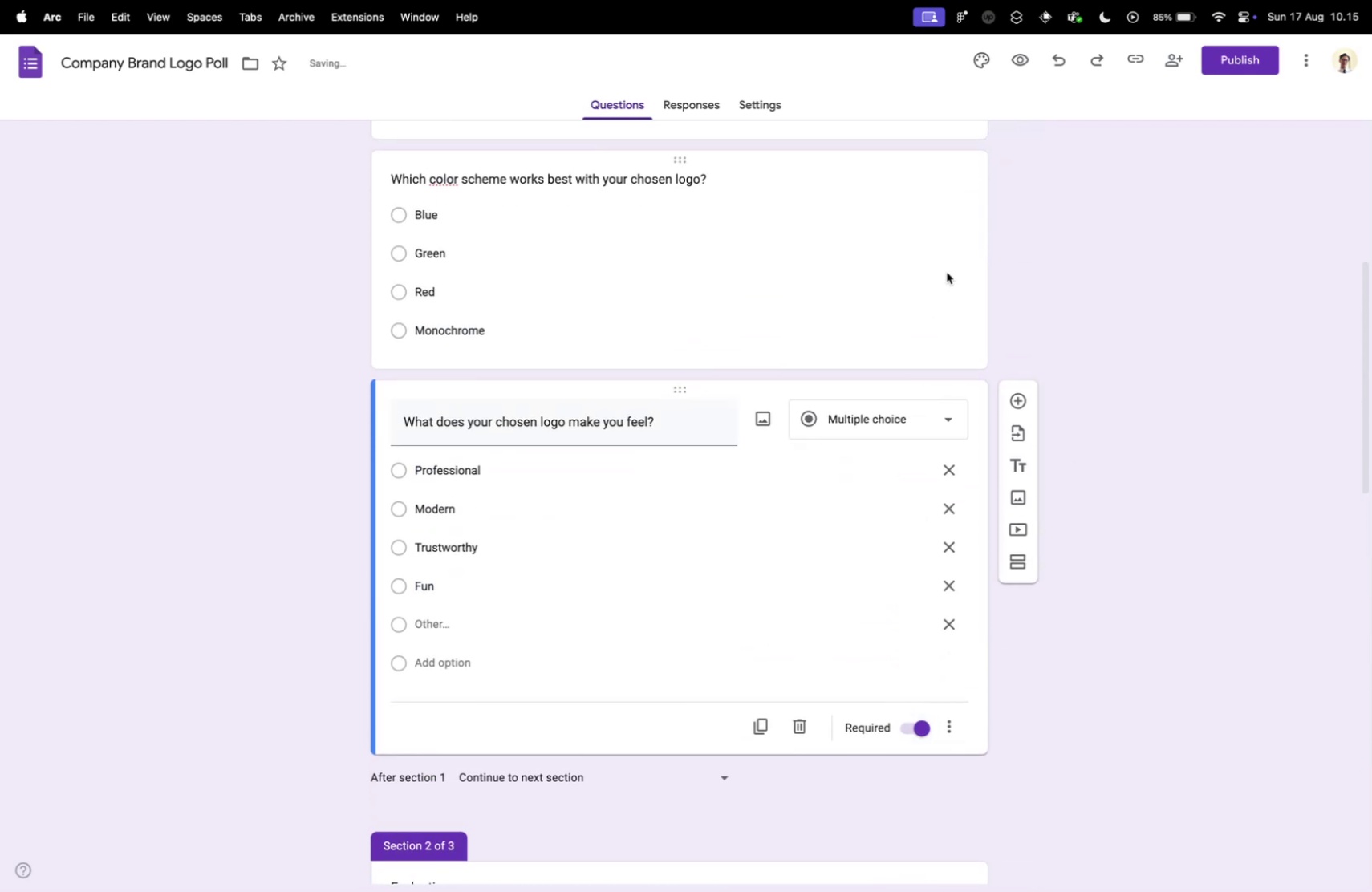 
left_click([947, 272])
 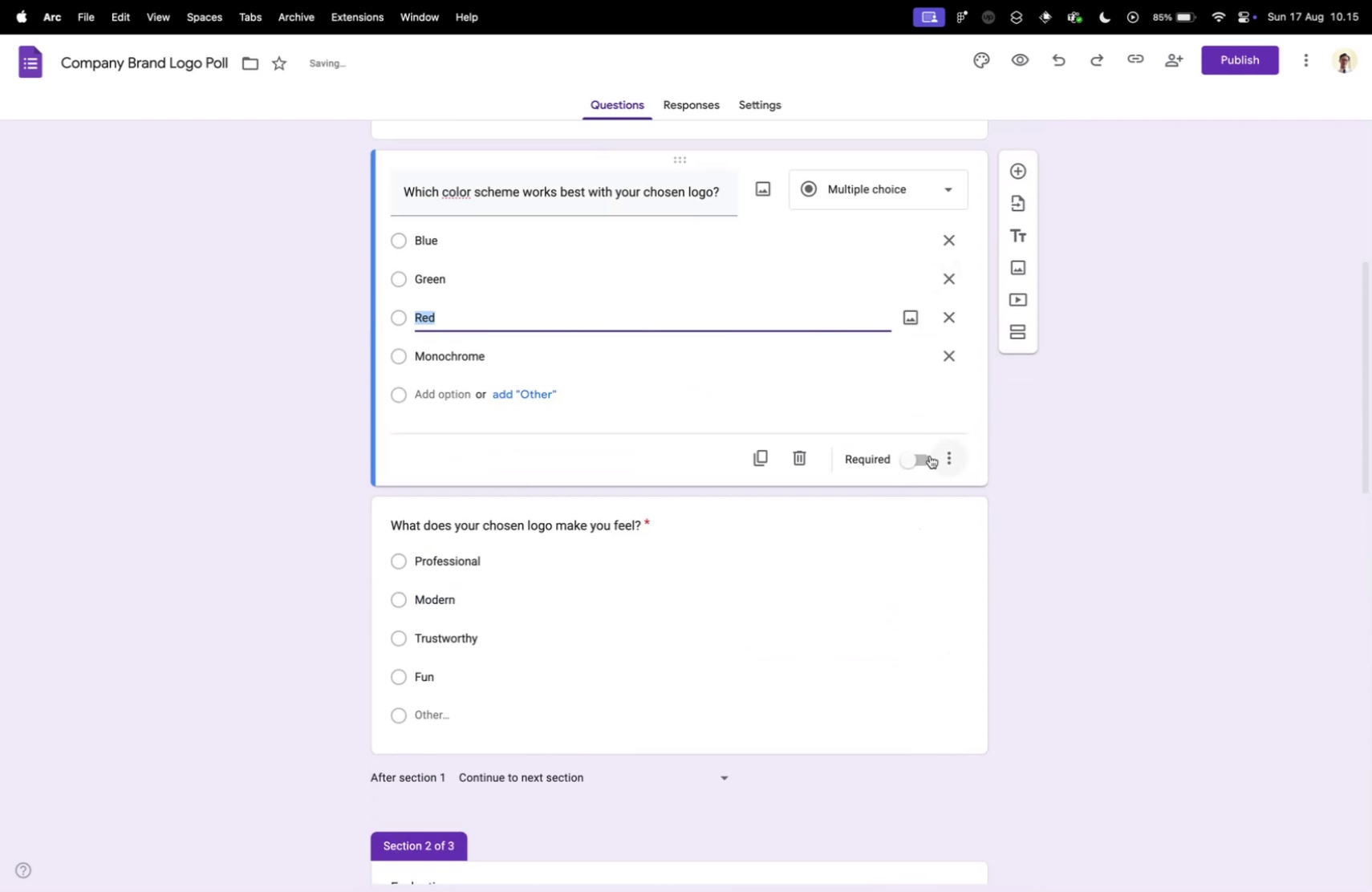 
left_click([927, 455])
 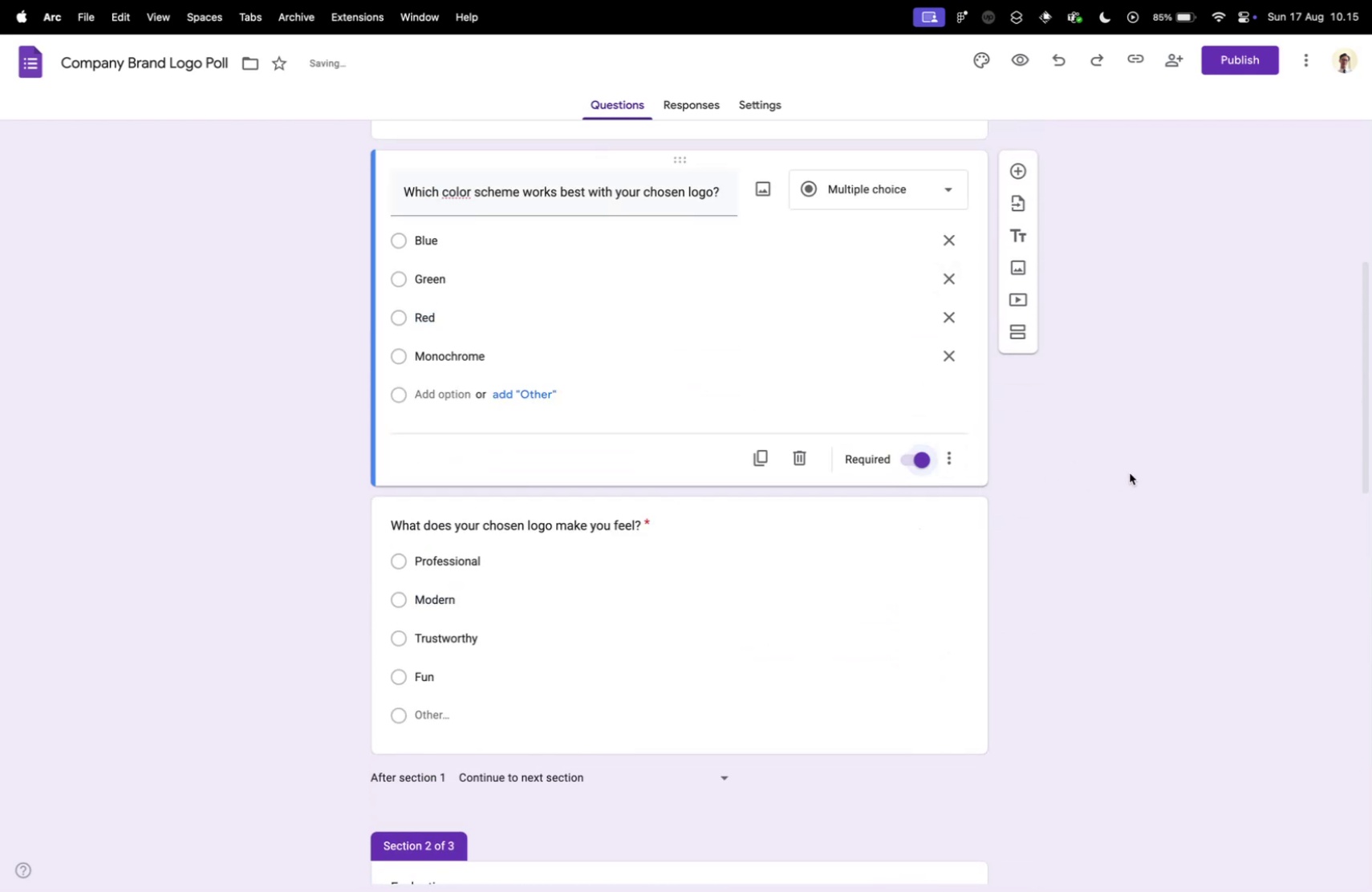 
scroll: coordinate [1119, 487], scroll_direction: up, amount: 20.0
 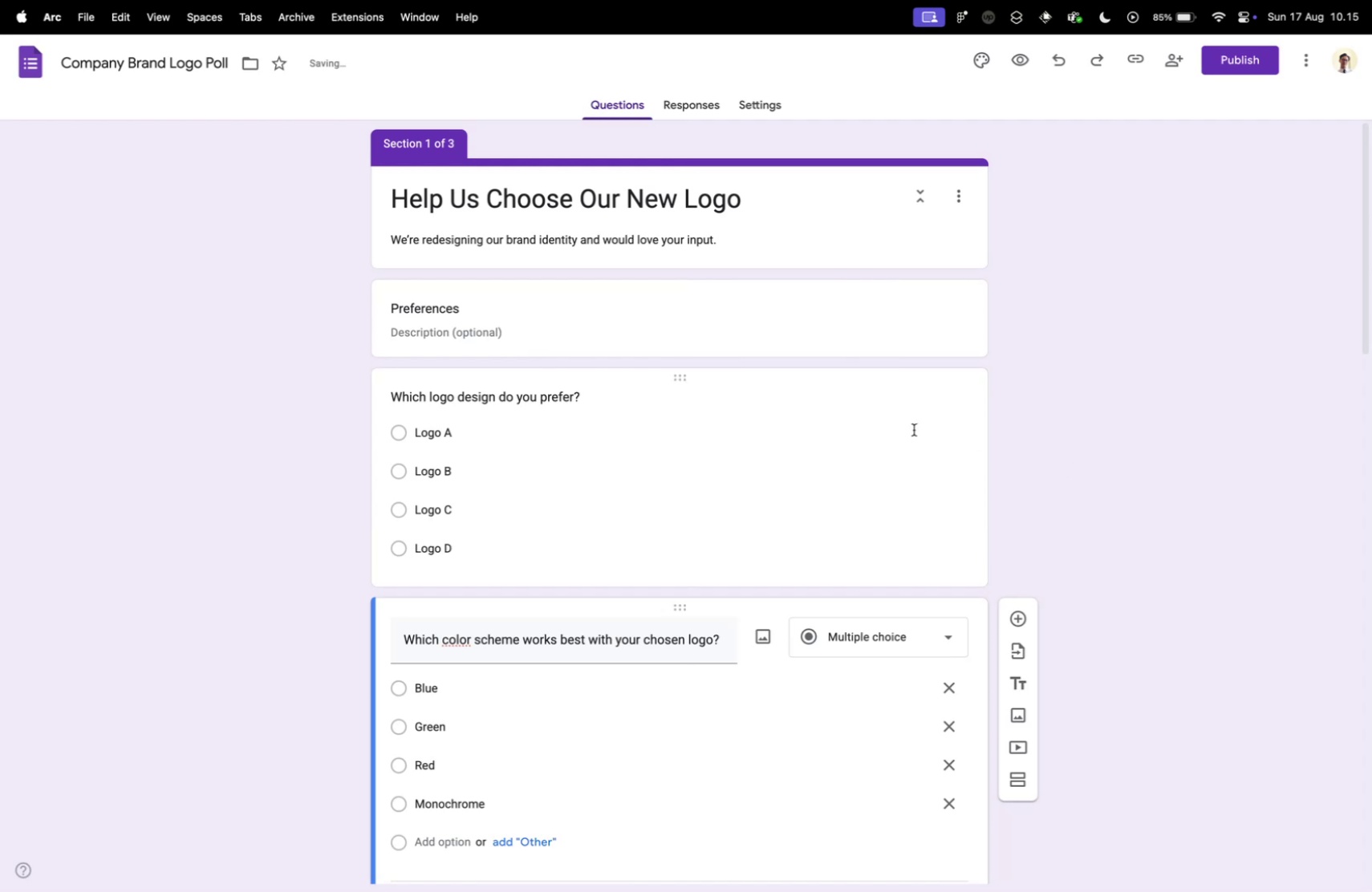 
left_click([914, 429])
 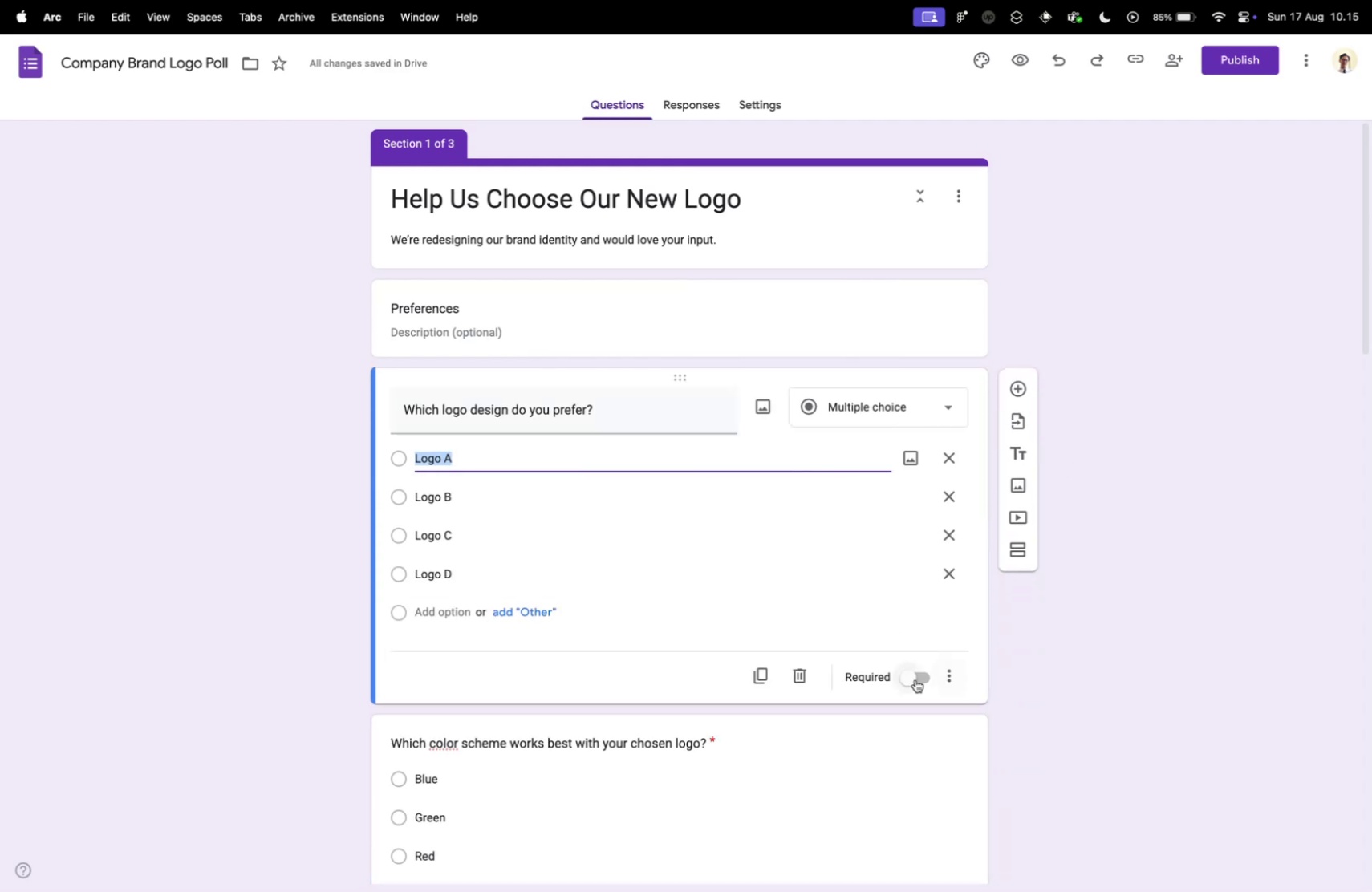 
left_click([917, 677])
 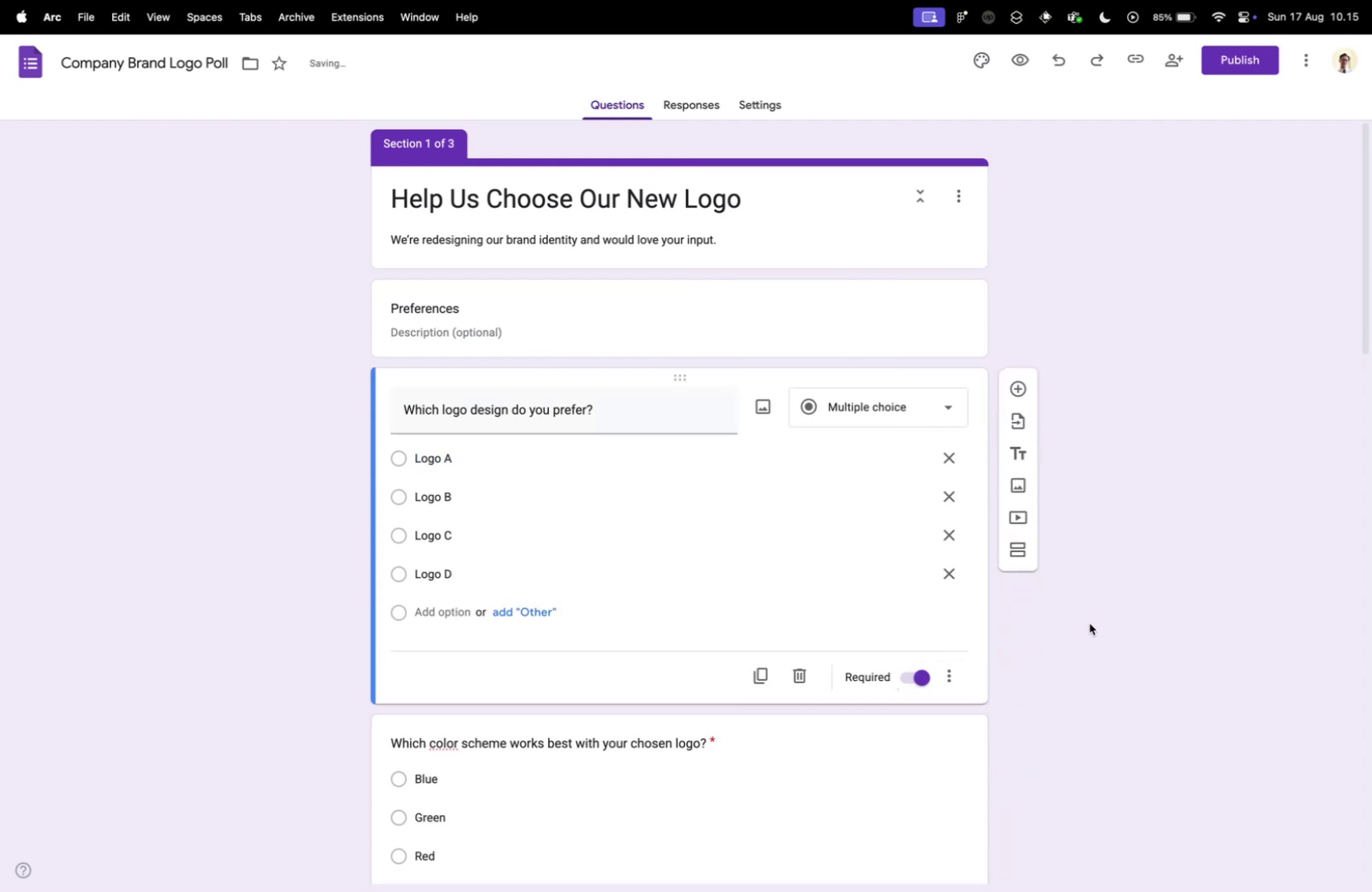 
left_click([1090, 622])
 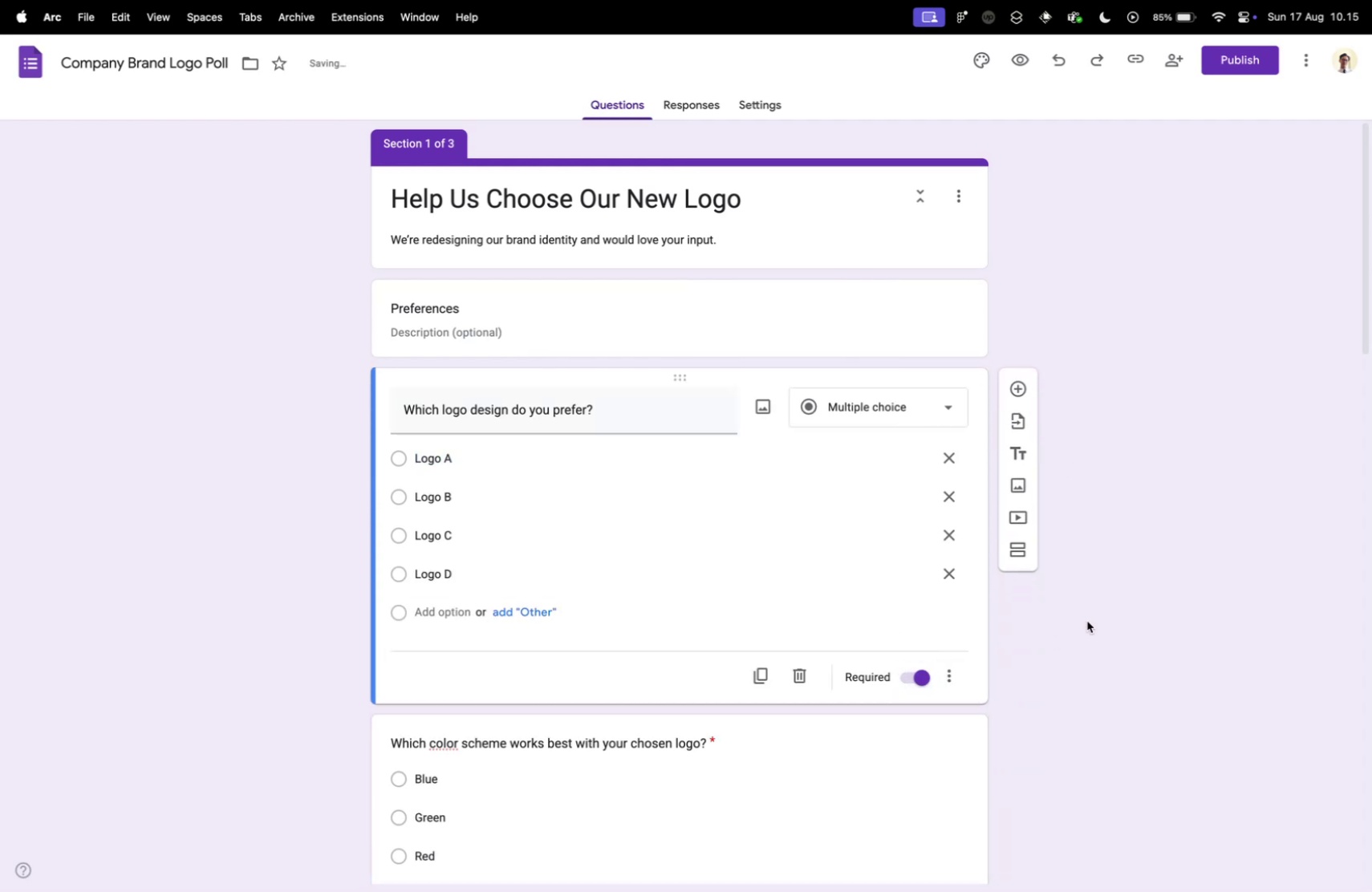 
scroll: coordinate [1112, 404], scroll_direction: down, amount: 11.0
 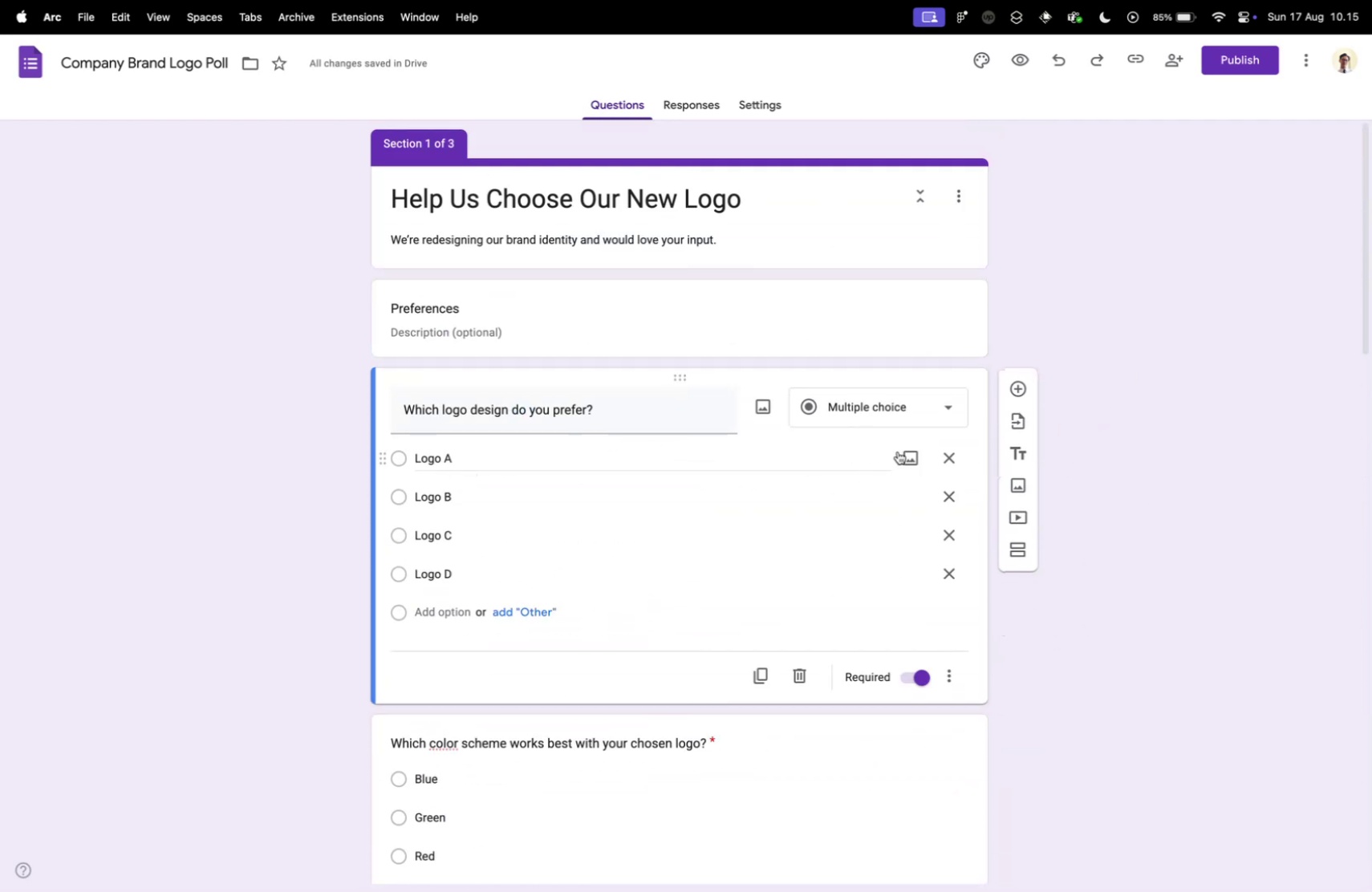 
left_click([908, 451])
 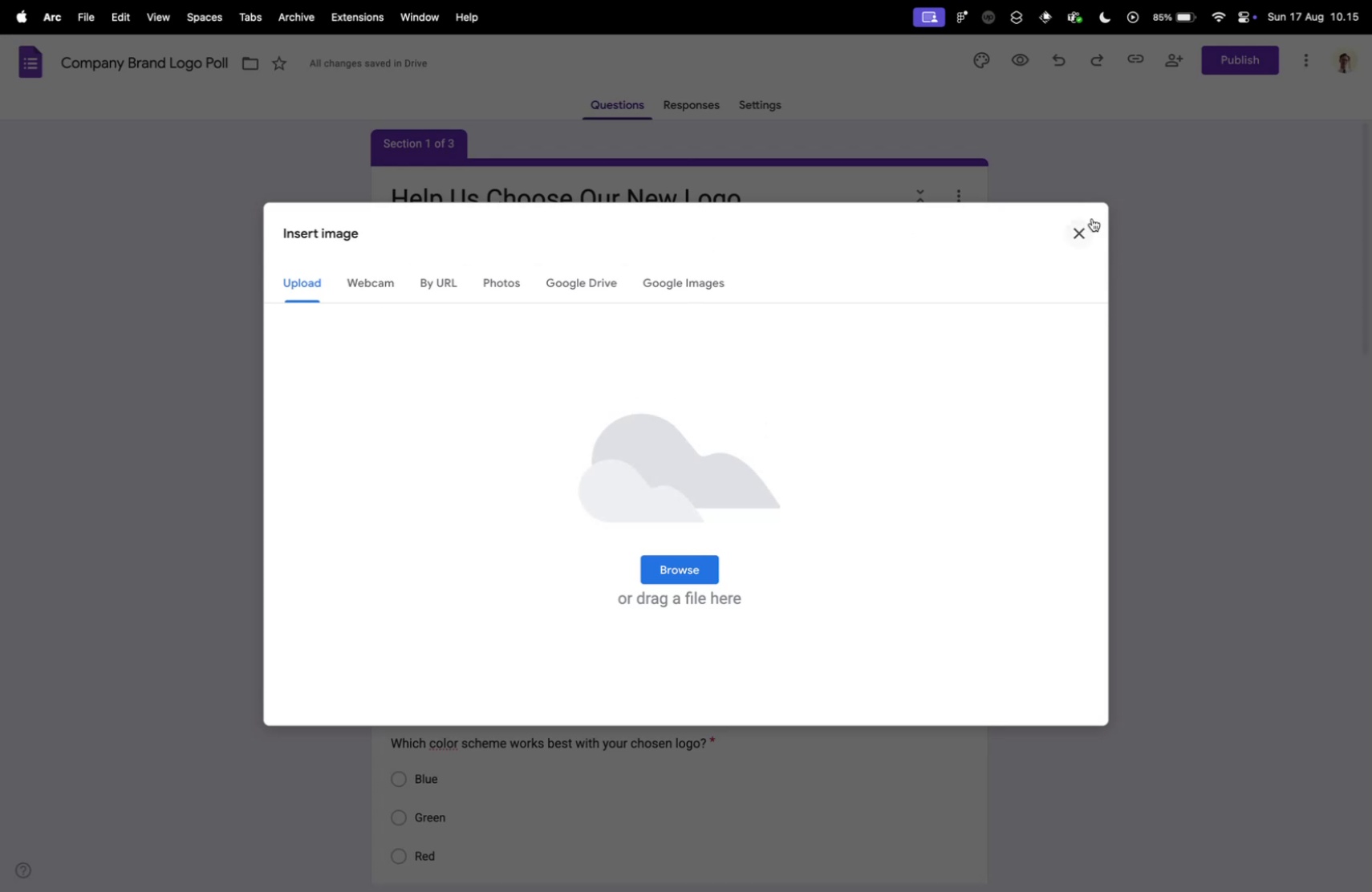 
left_click([655, 289])
 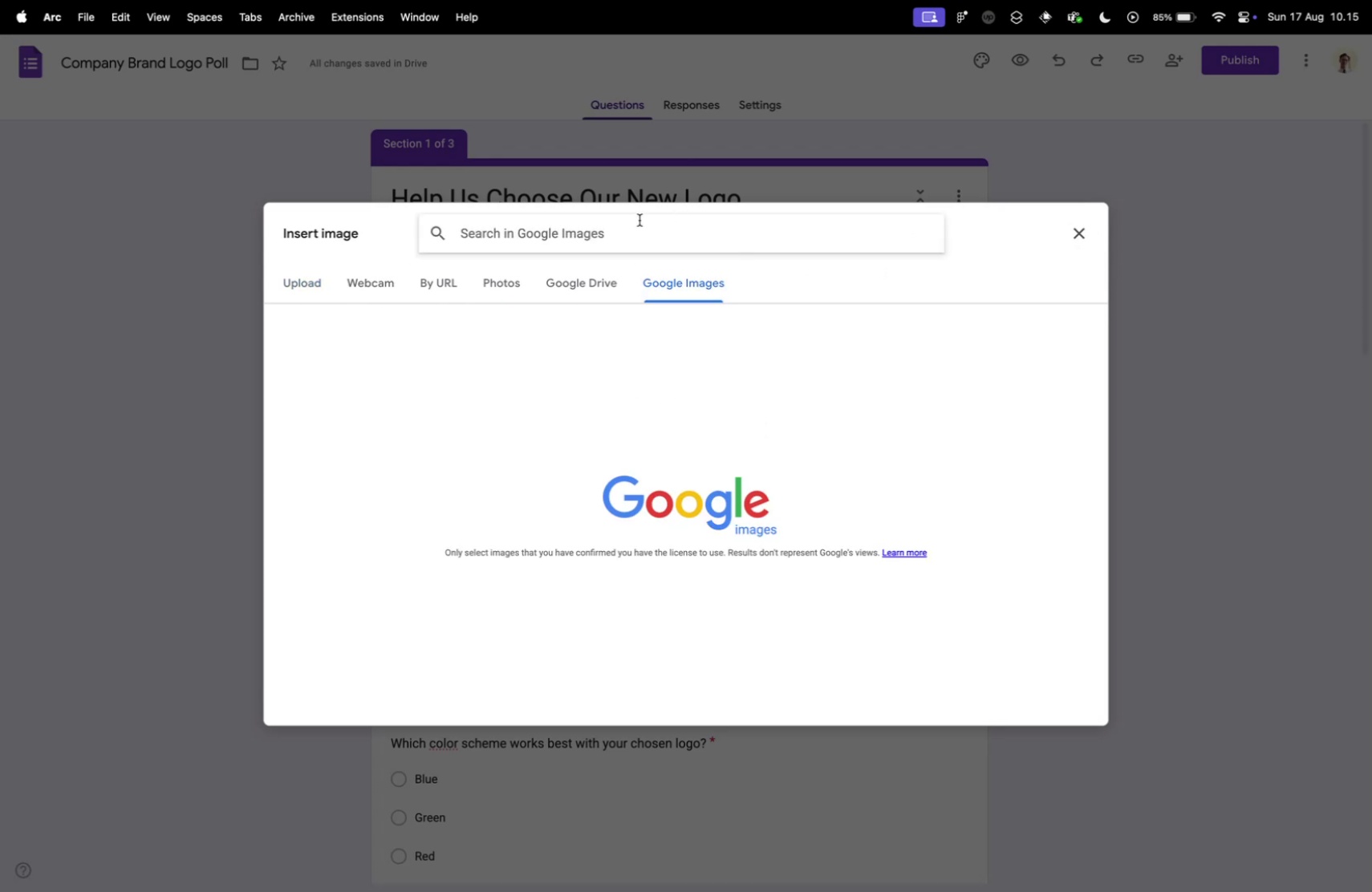 
left_click([639, 227])
 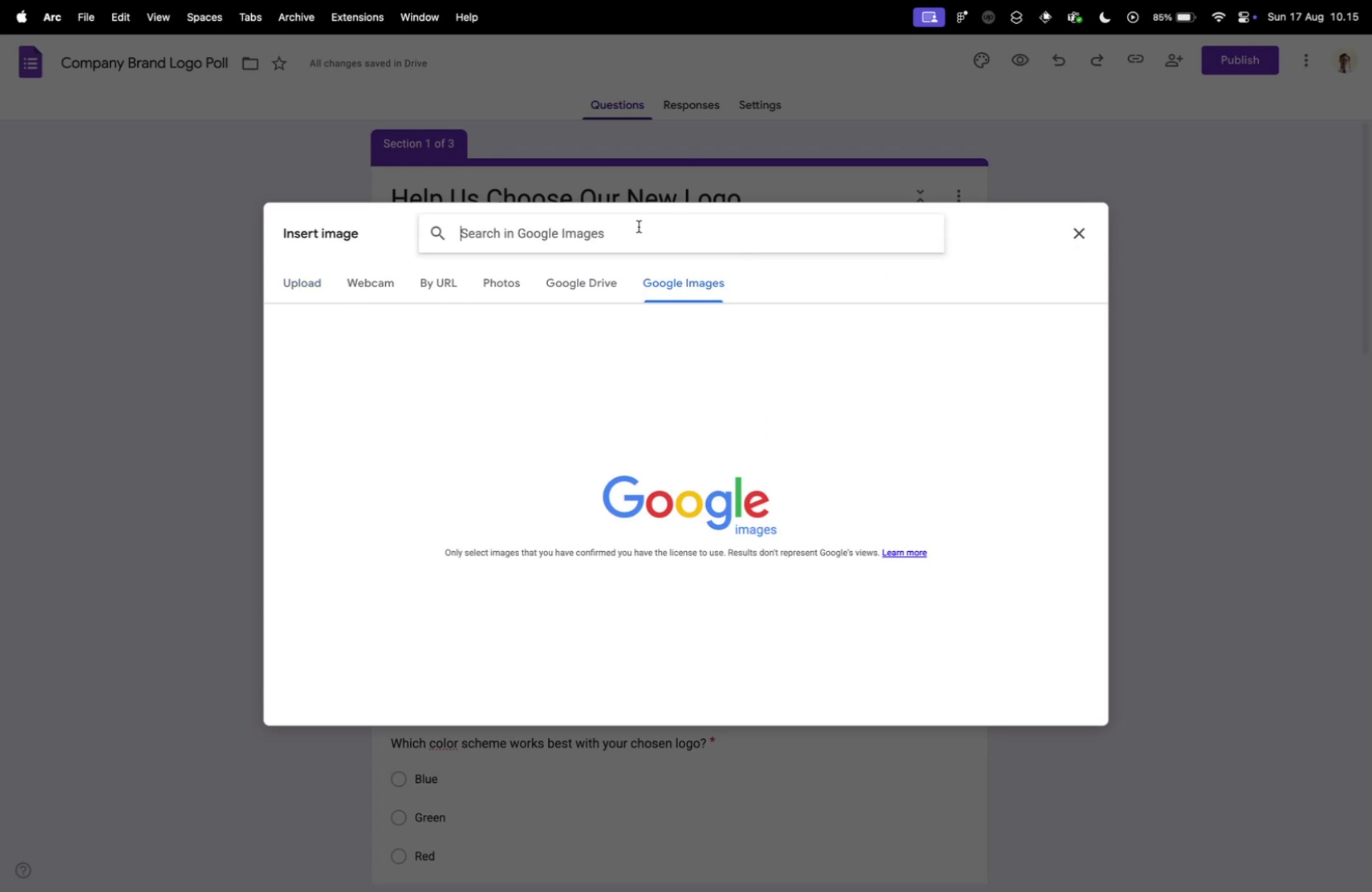 
type(dummy loi)
key(Backspace)
type(go)
 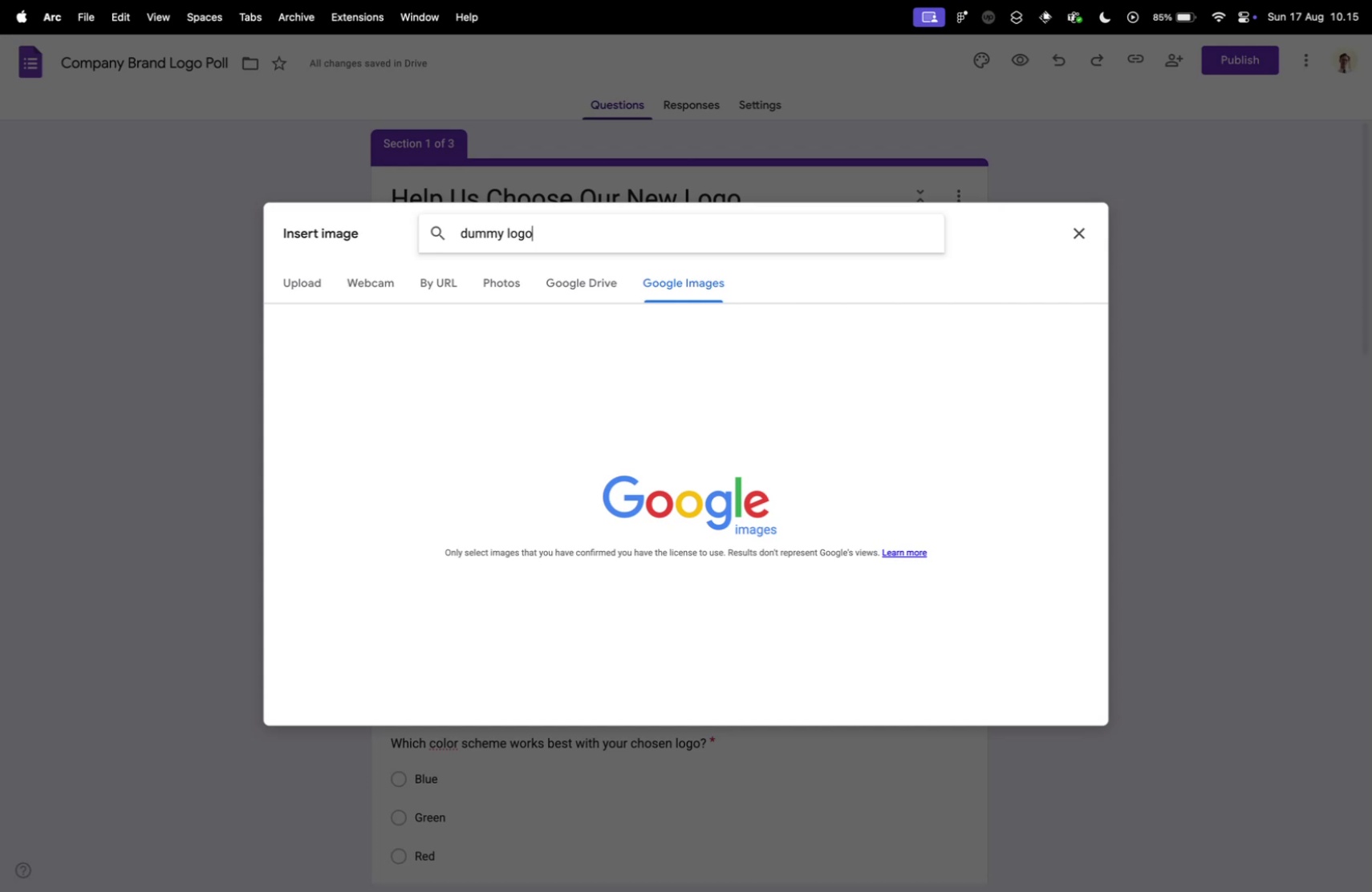 
key(Enter)
 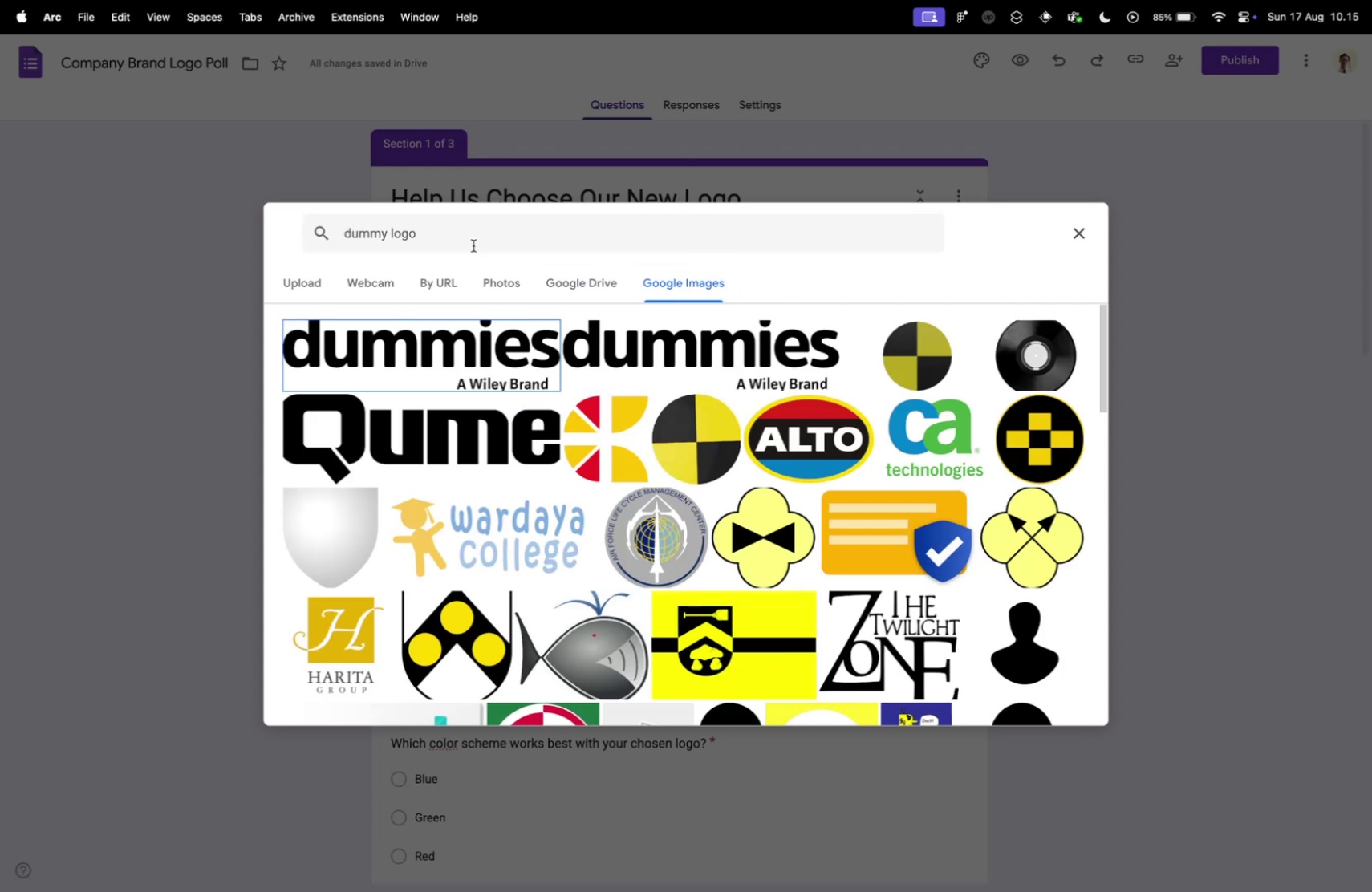 
double_click([460, 235])
 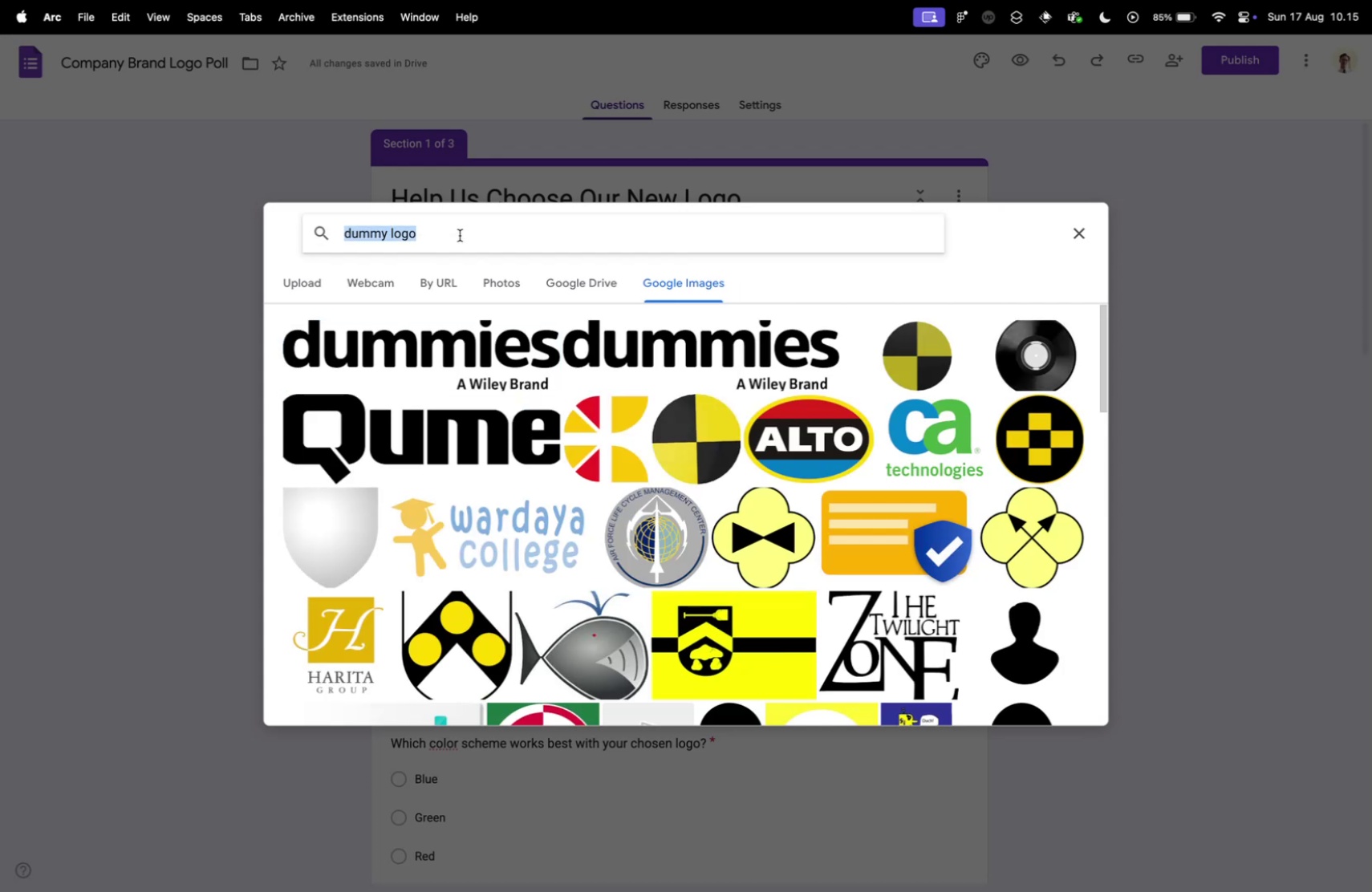 
triple_click([460, 235])
 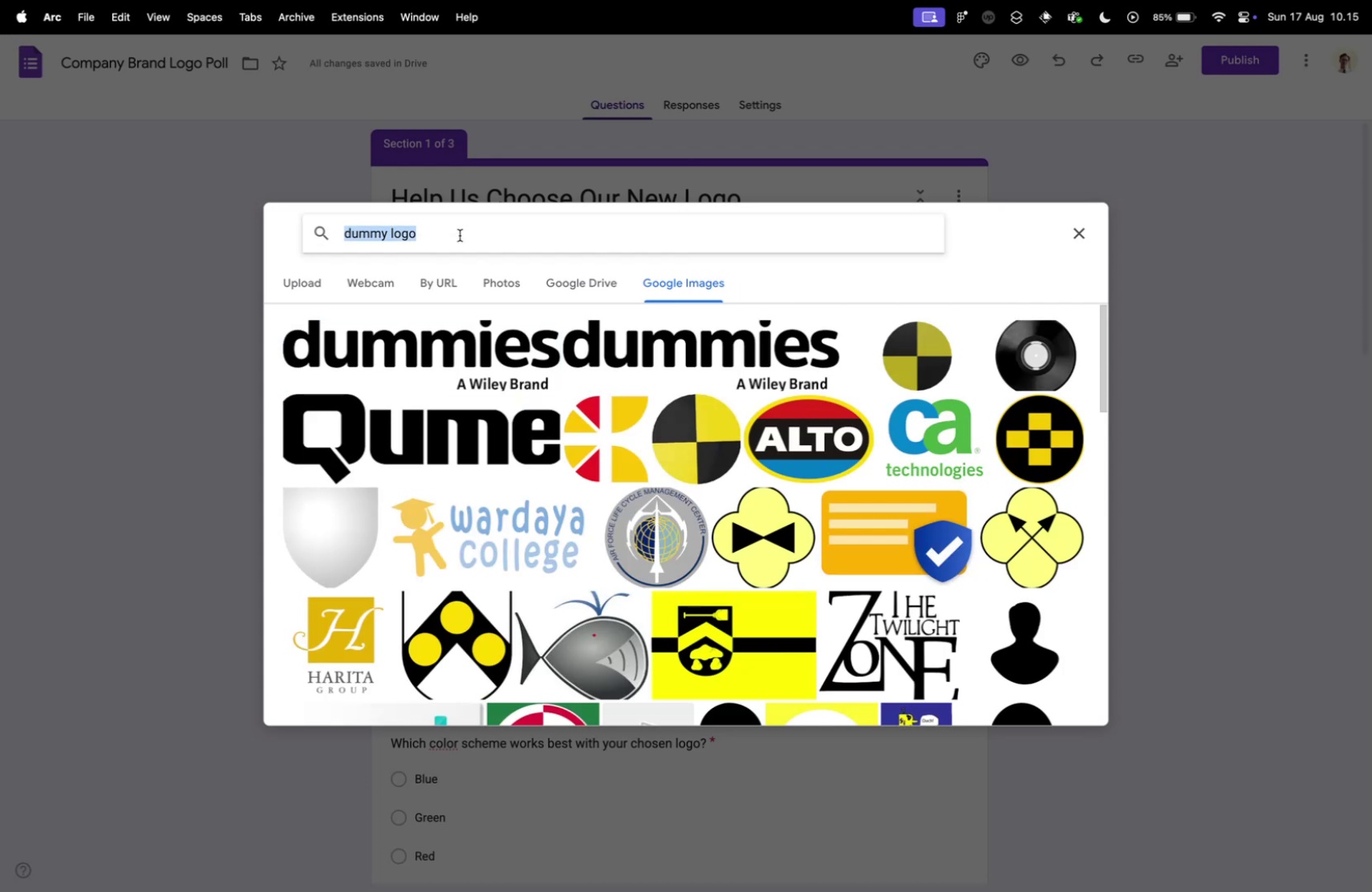 
type(g)
key(Backspace)
type(fe)
key(Backspace)
type(ree logo dummy)
 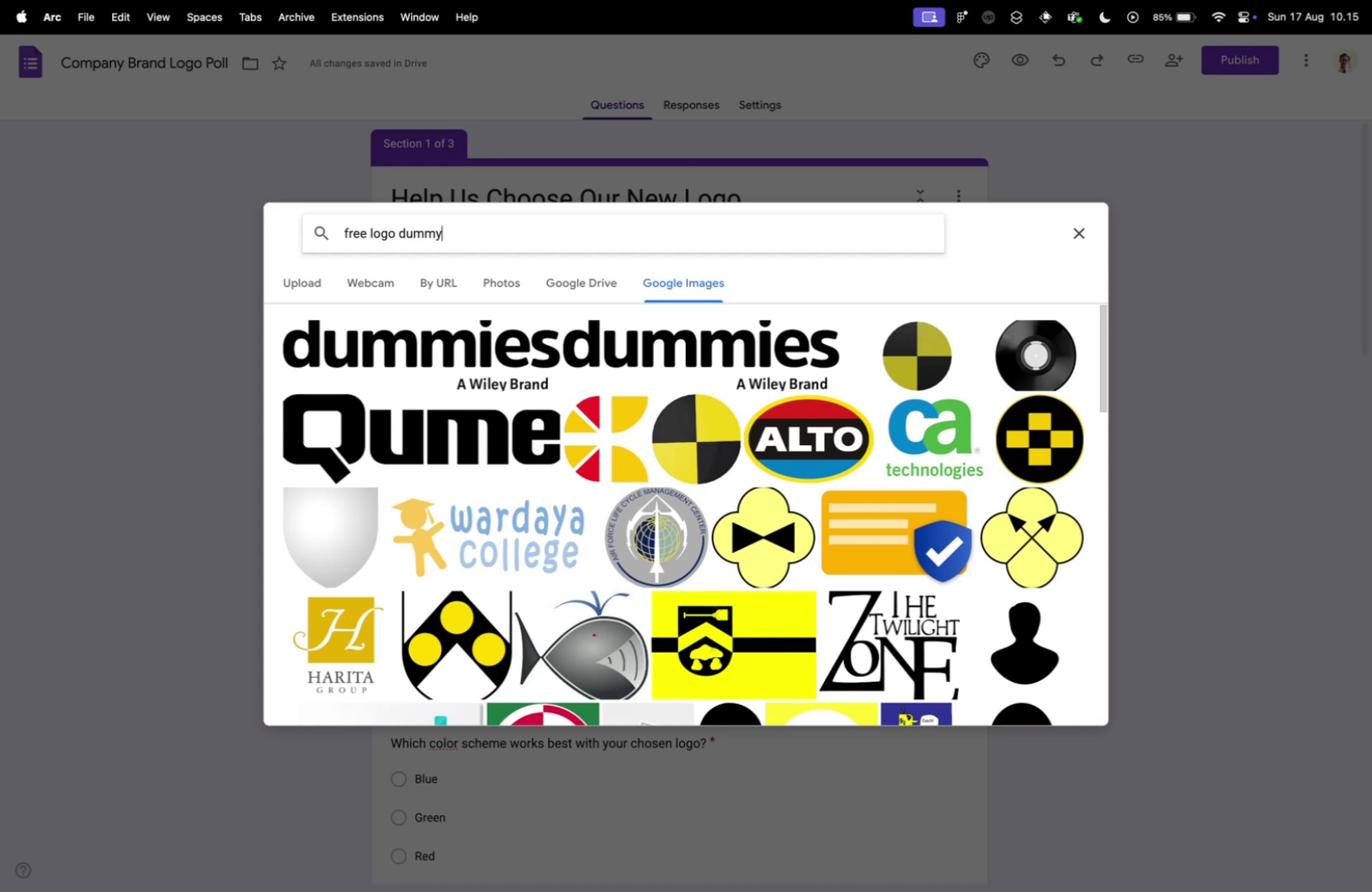 
key(Enter)
 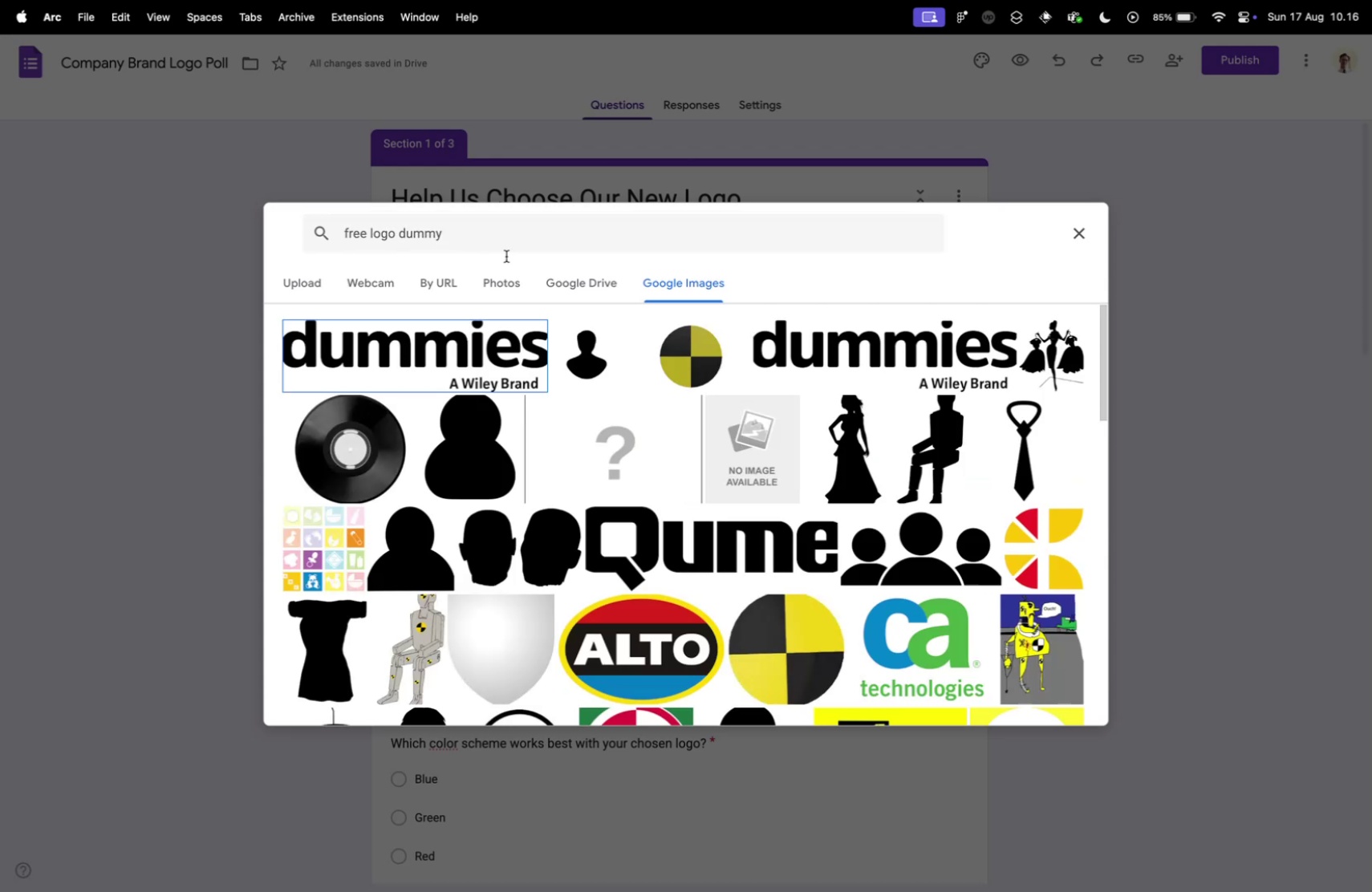 
scroll: coordinate [520, 440], scroll_direction: down, amount: 51.0
 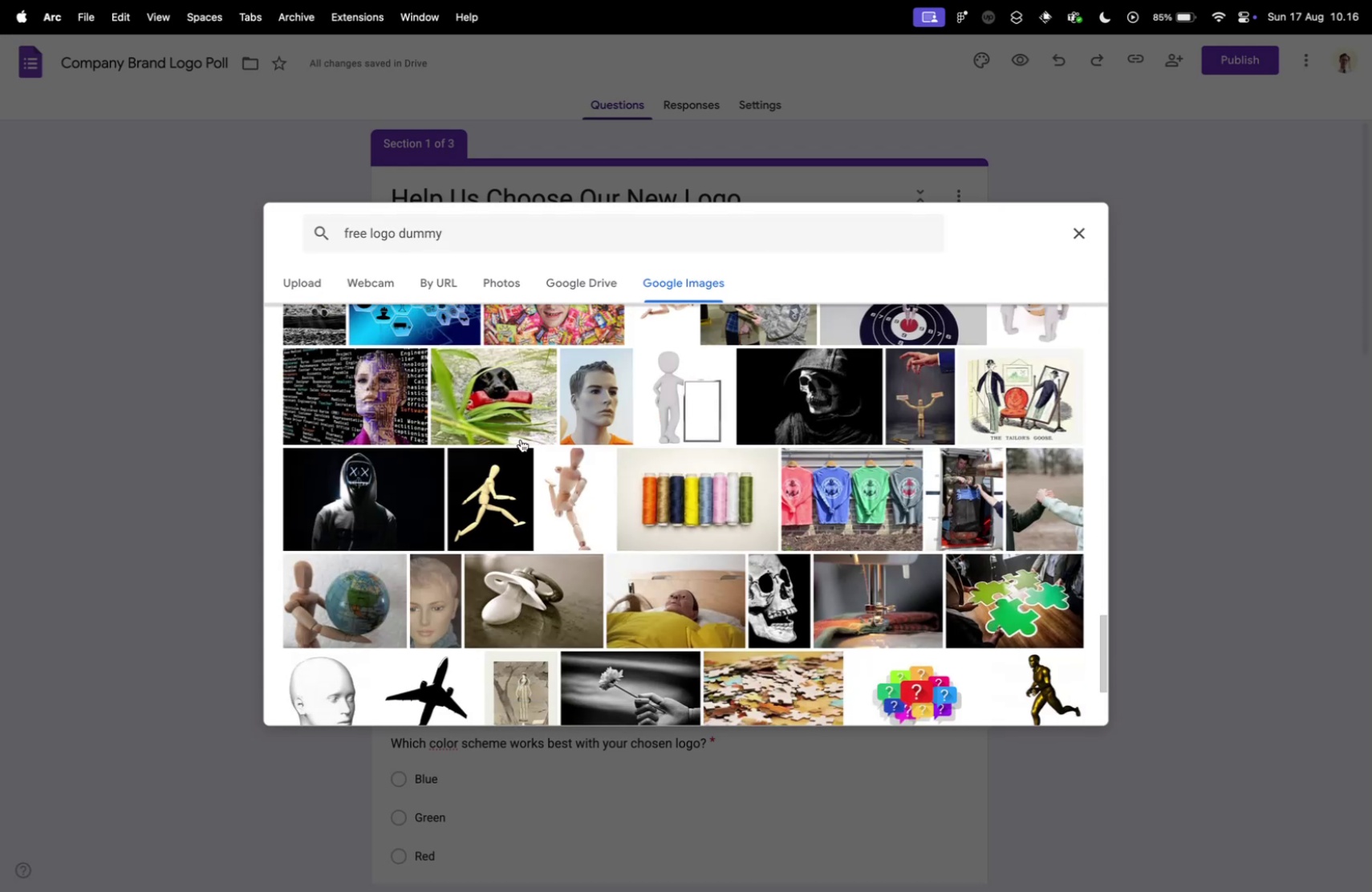 
scroll: coordinate [521, 439], scroll_direction: down, amount: 16.0
 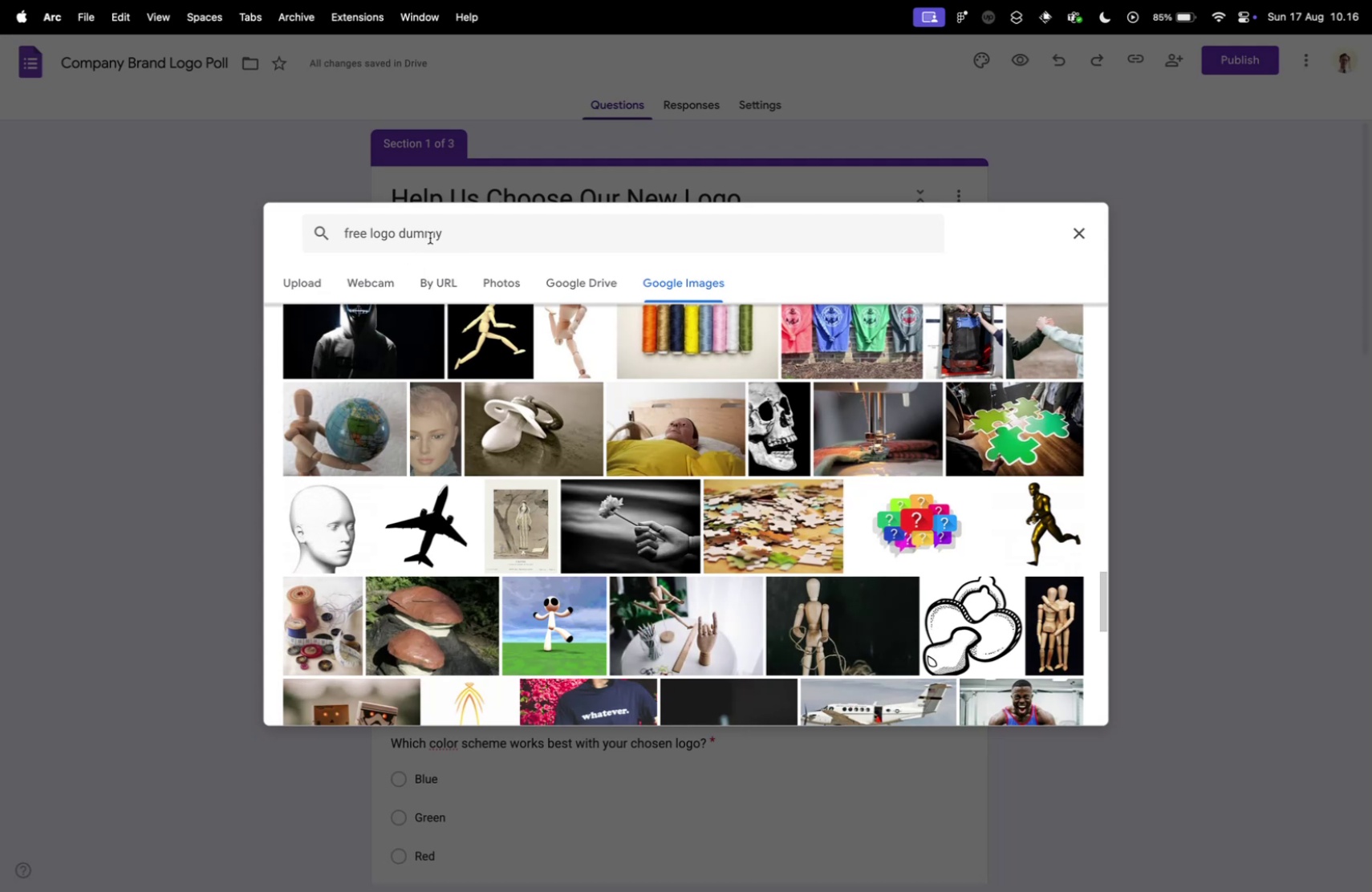 
double_click([461, 236])
 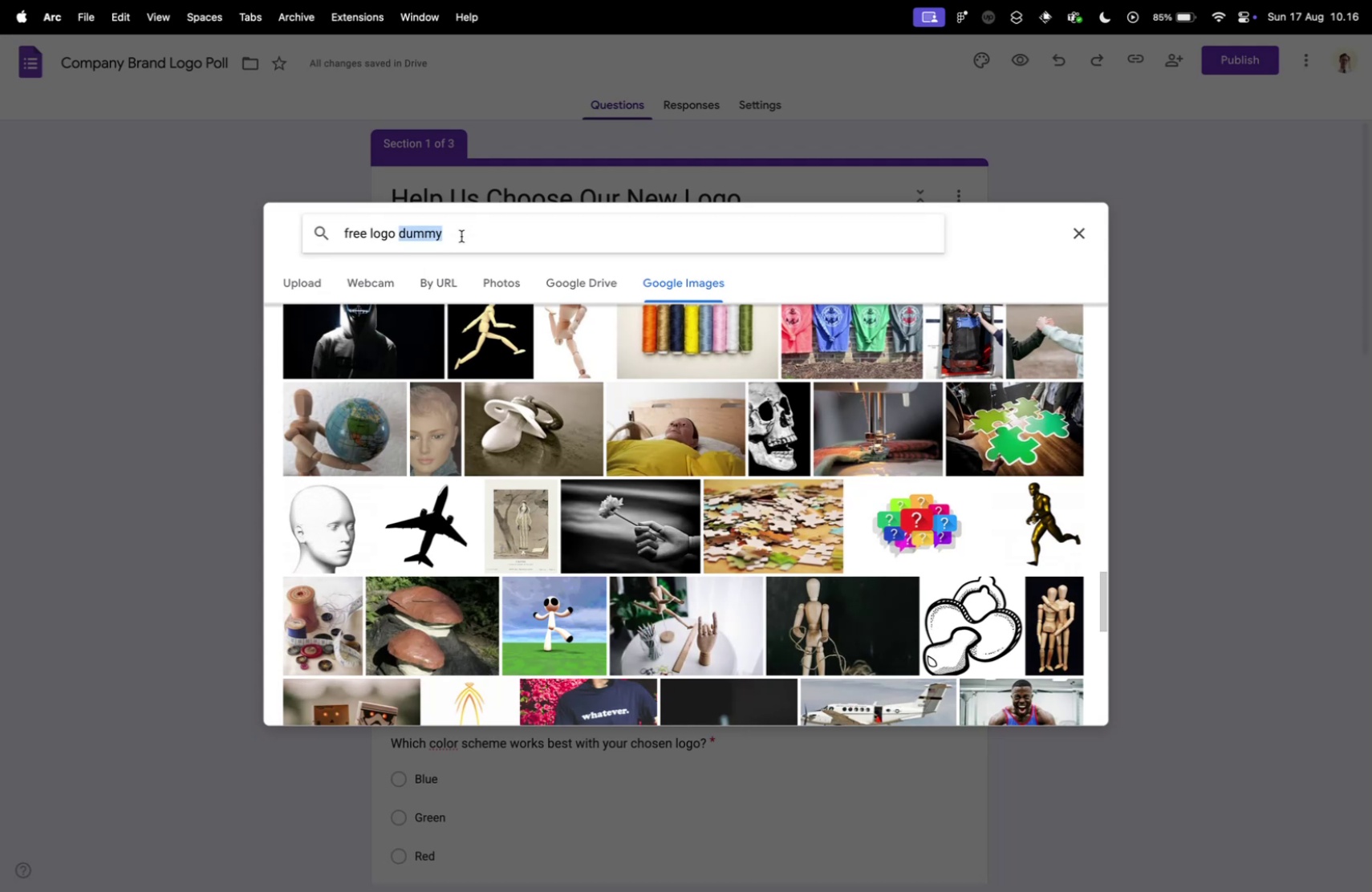 
key(Backspace)
 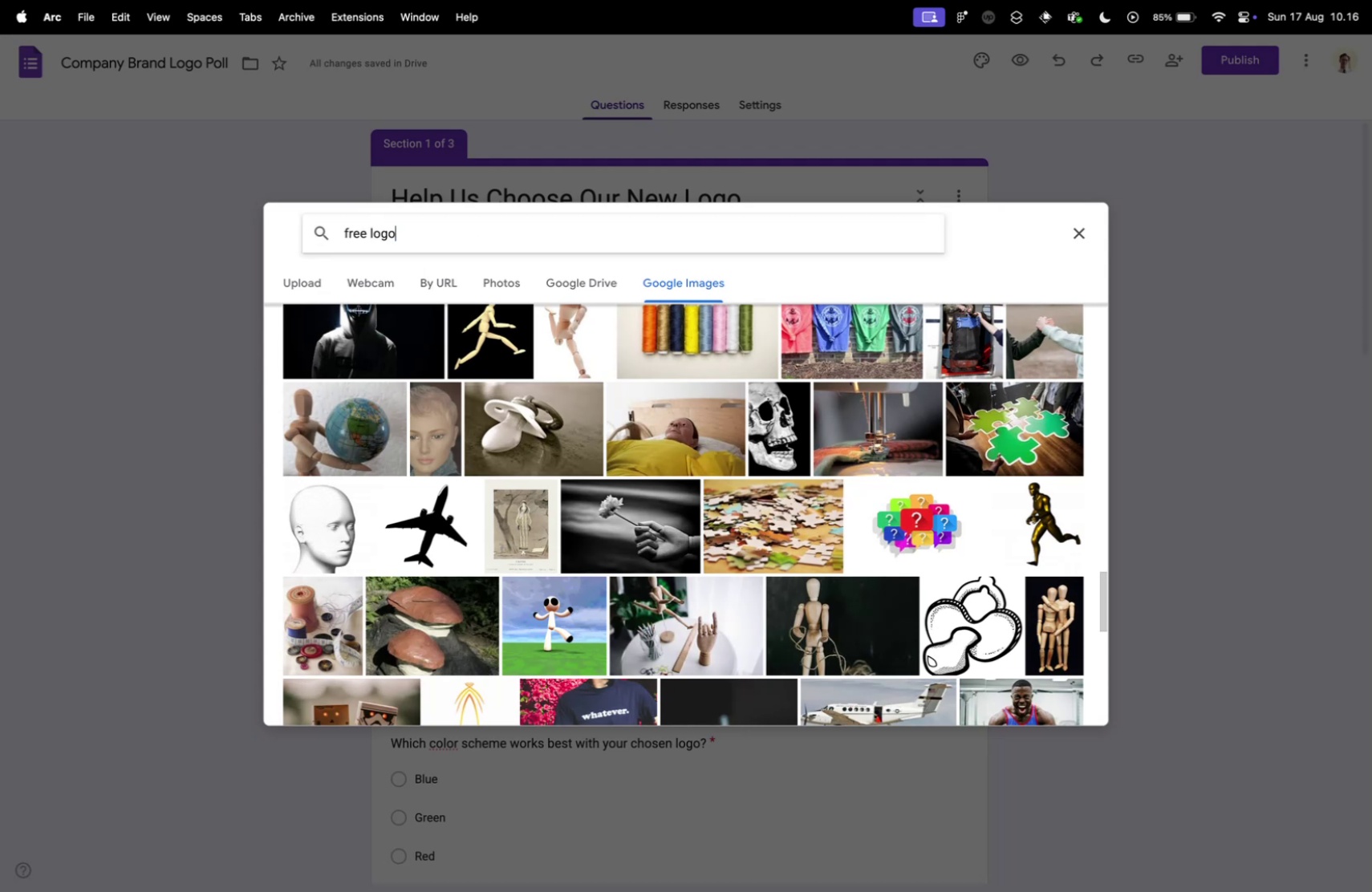 
key(Backspace)
 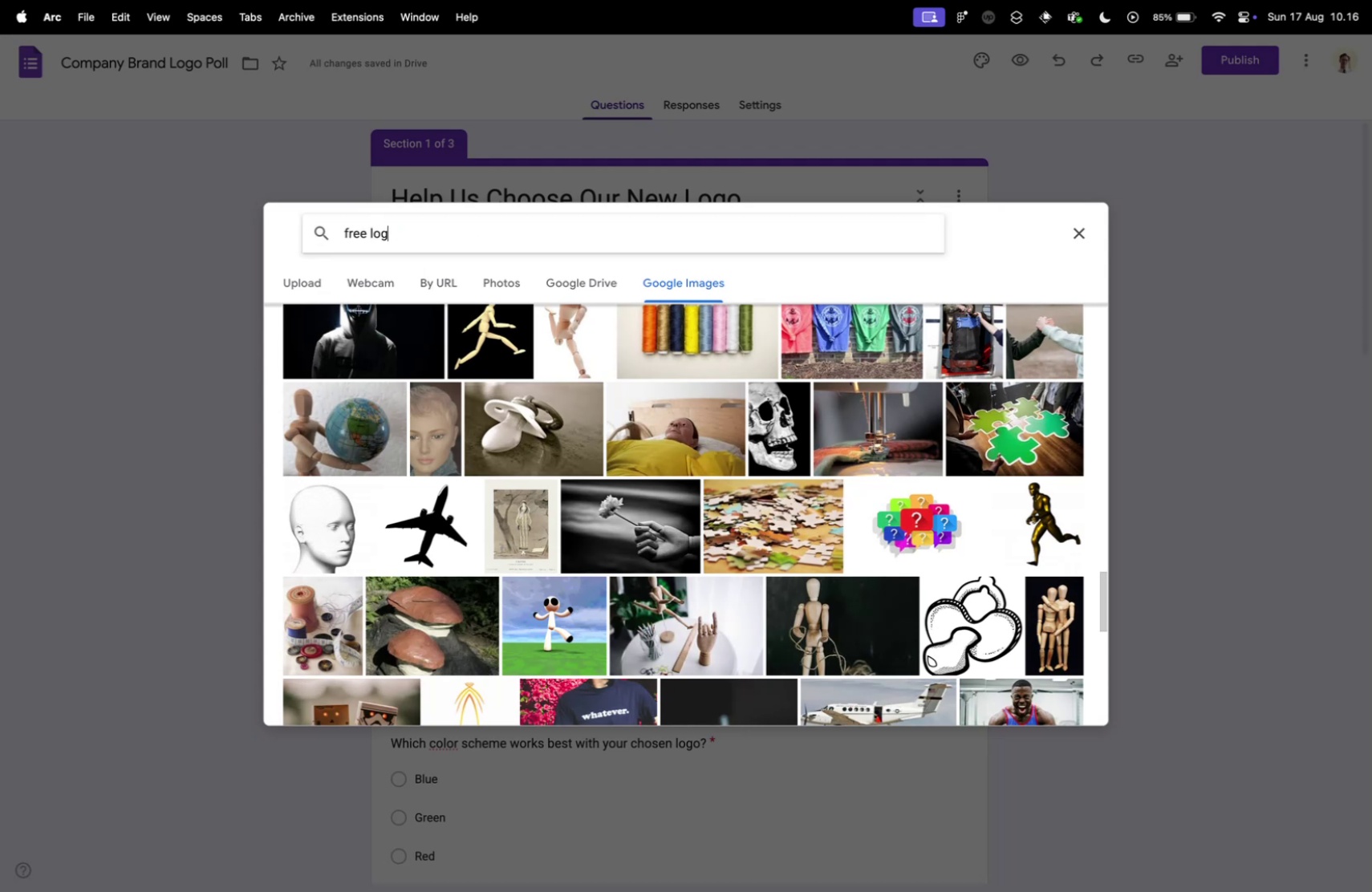 
key(O)
 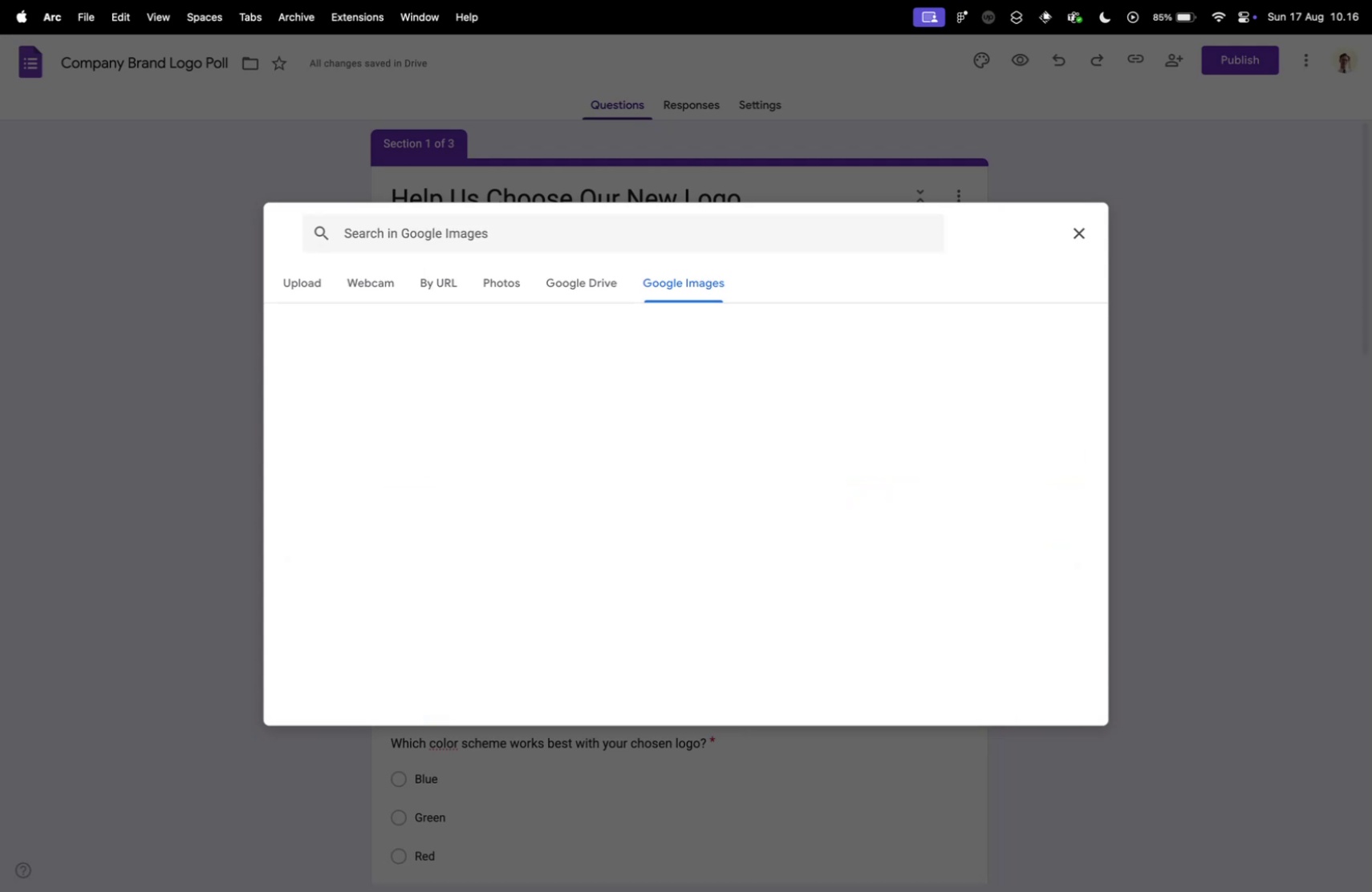 
key(Enter)
 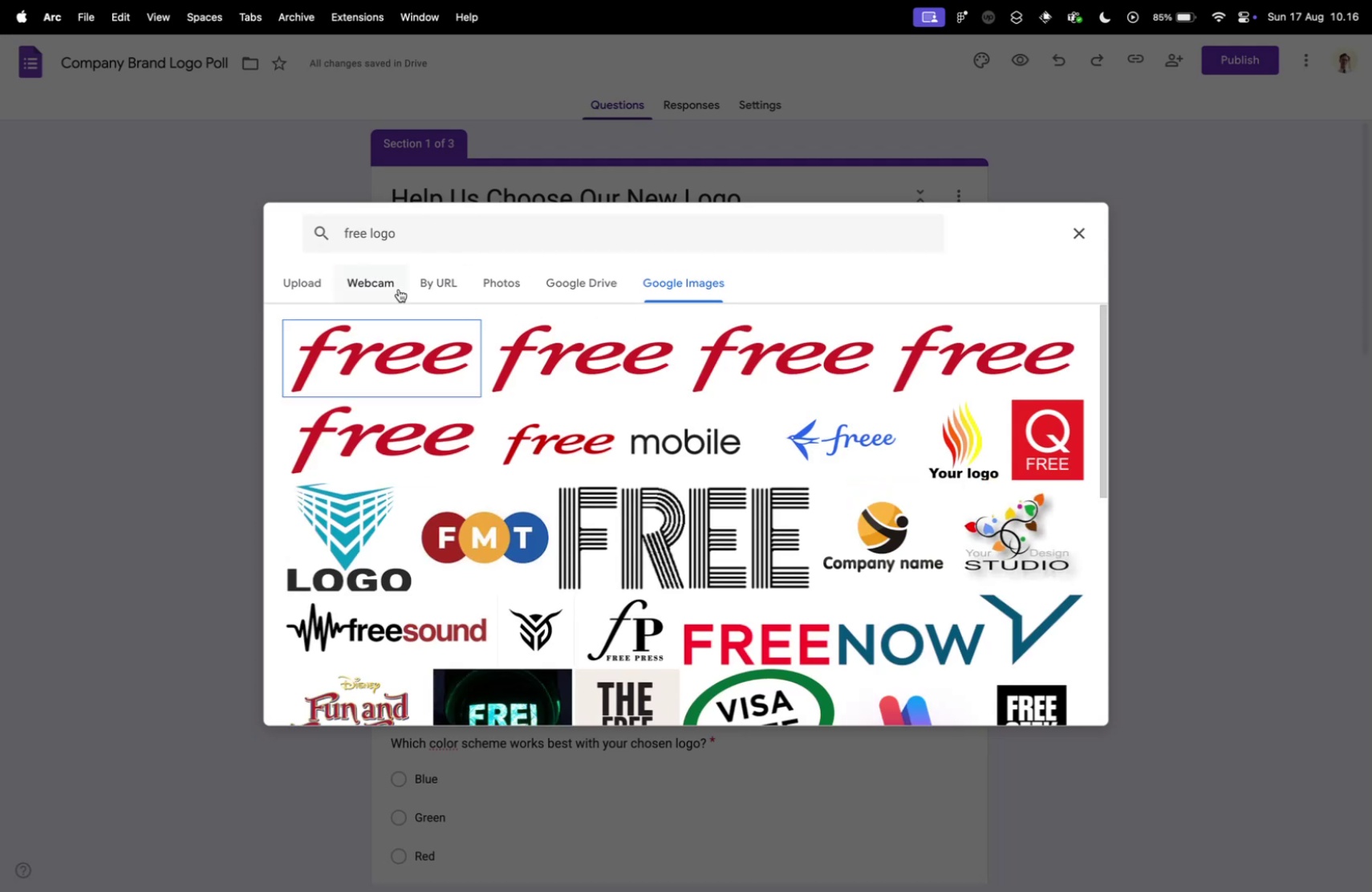 
left_click_drag(start_coordinate=[367, 237], to_coordinate=[314, 241])
 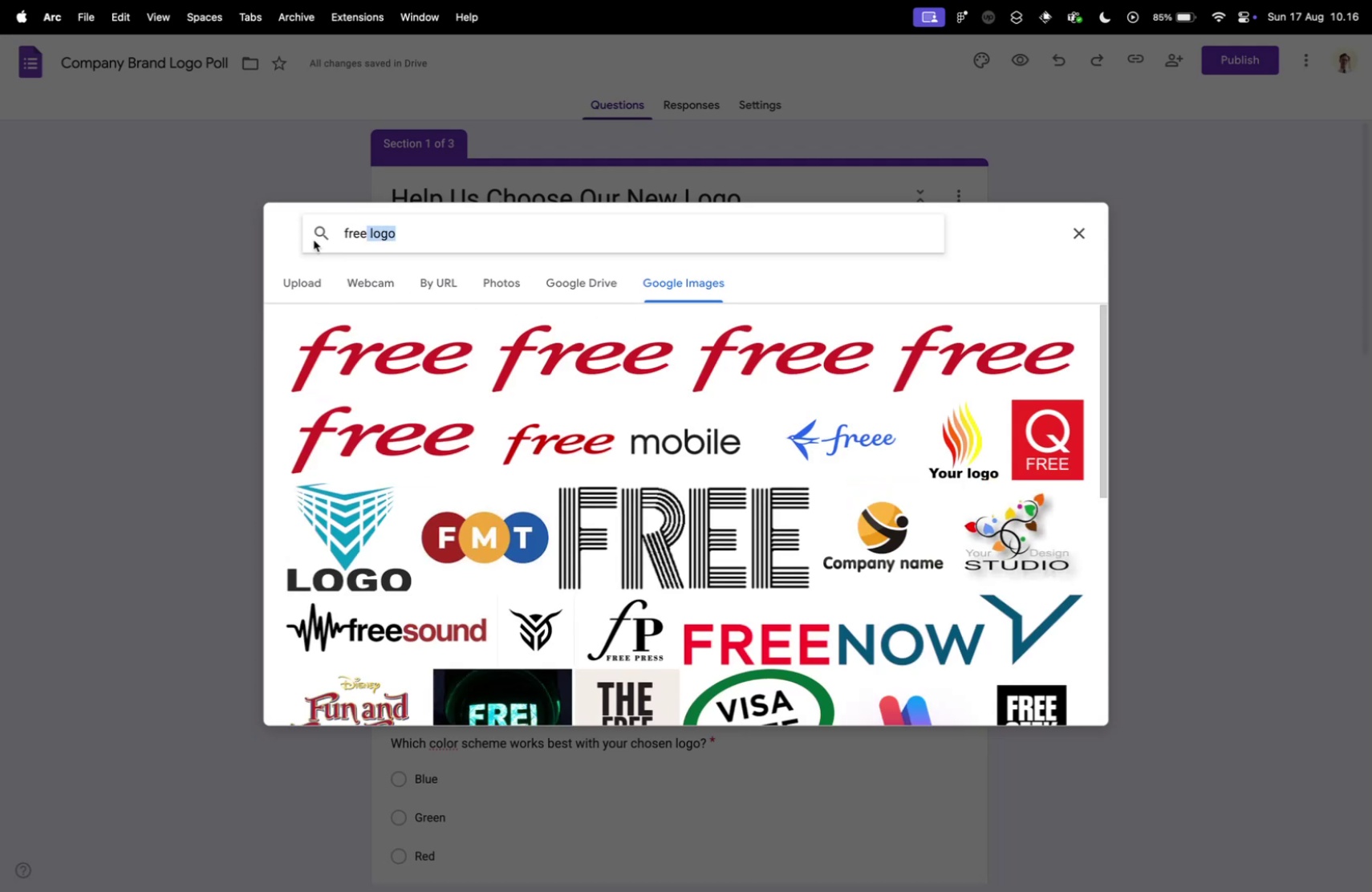 
key(ArrowLeft)
 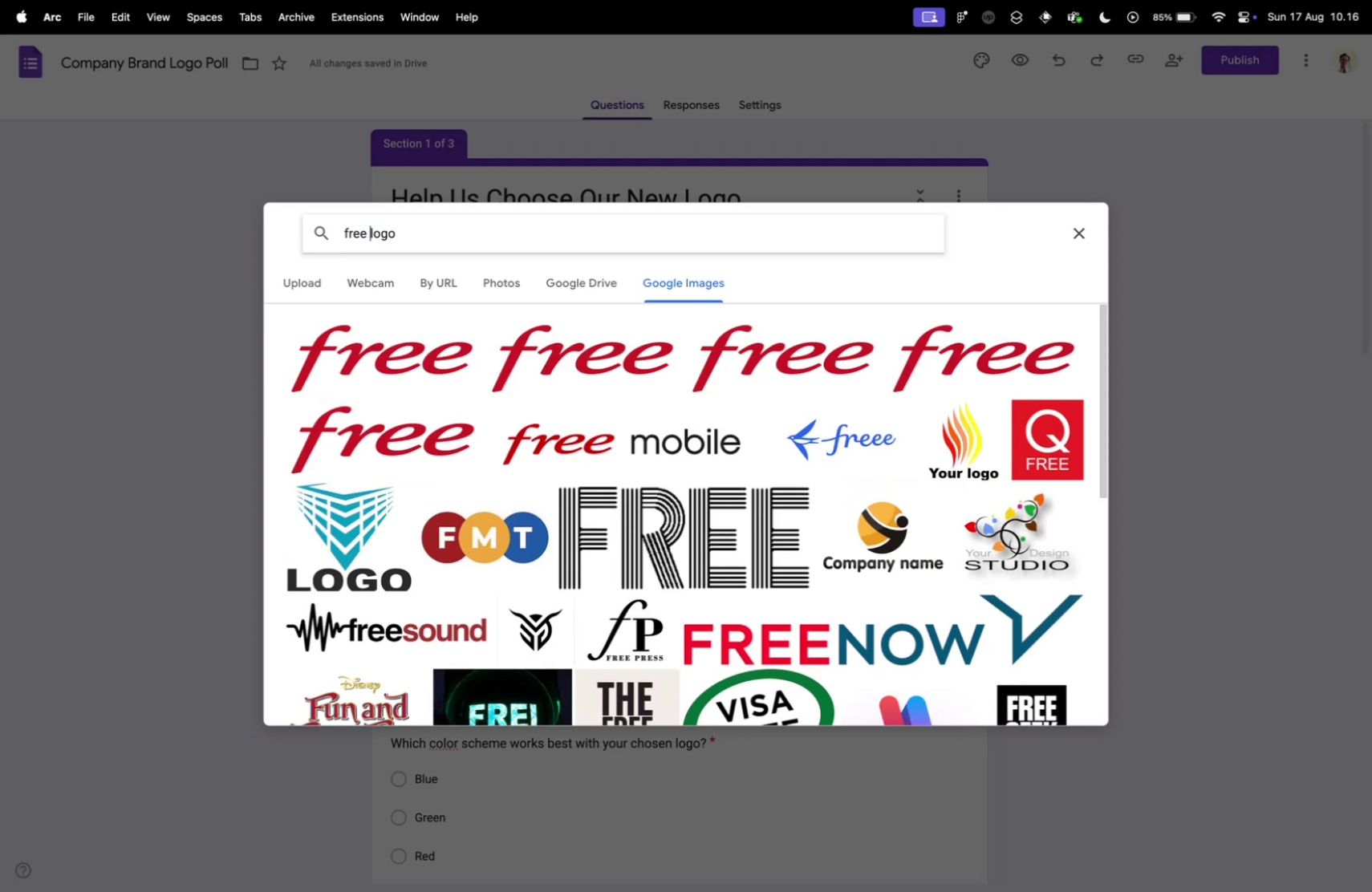 
key(ArrowRight)
 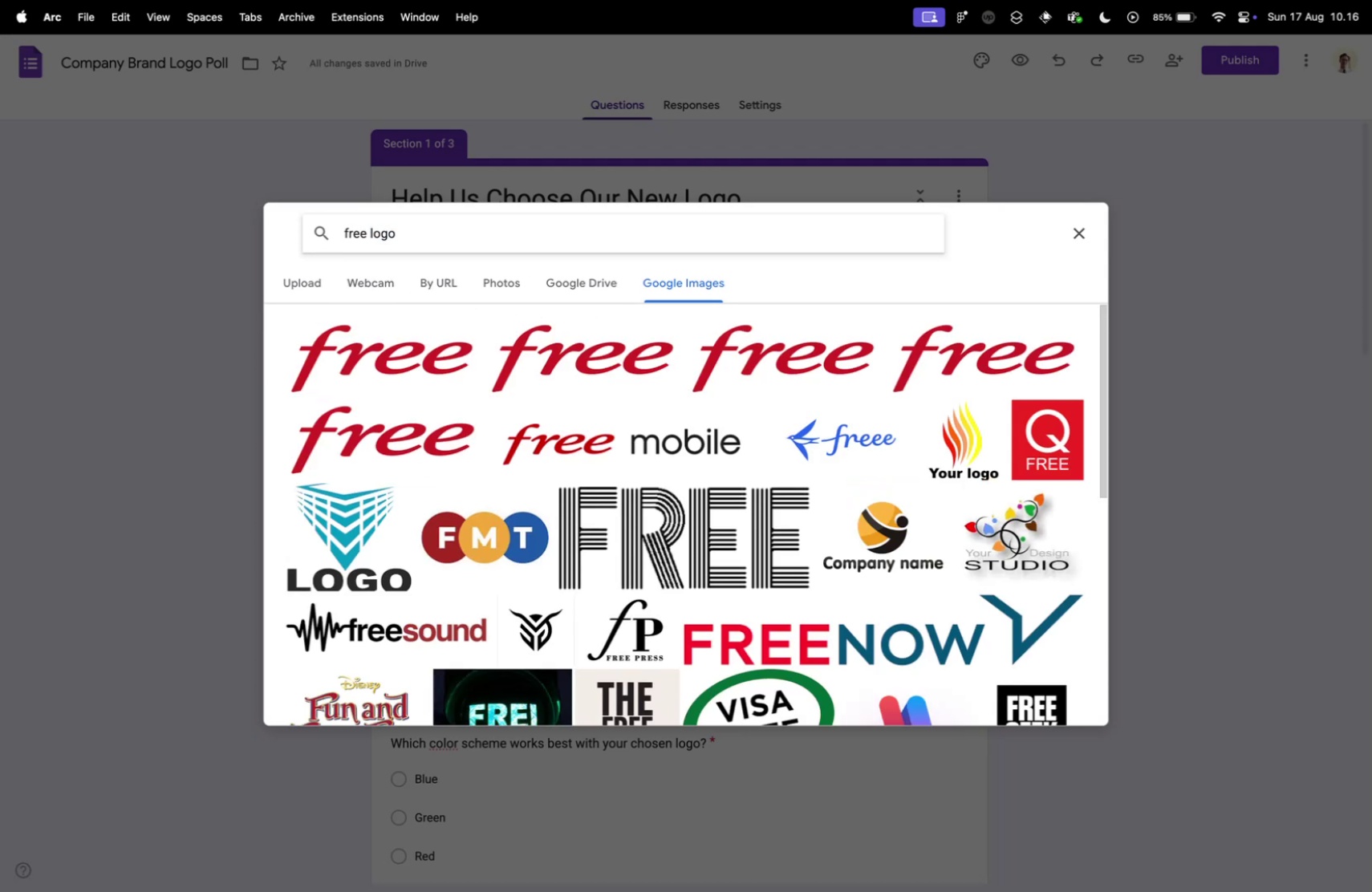 
key(Backspace)
 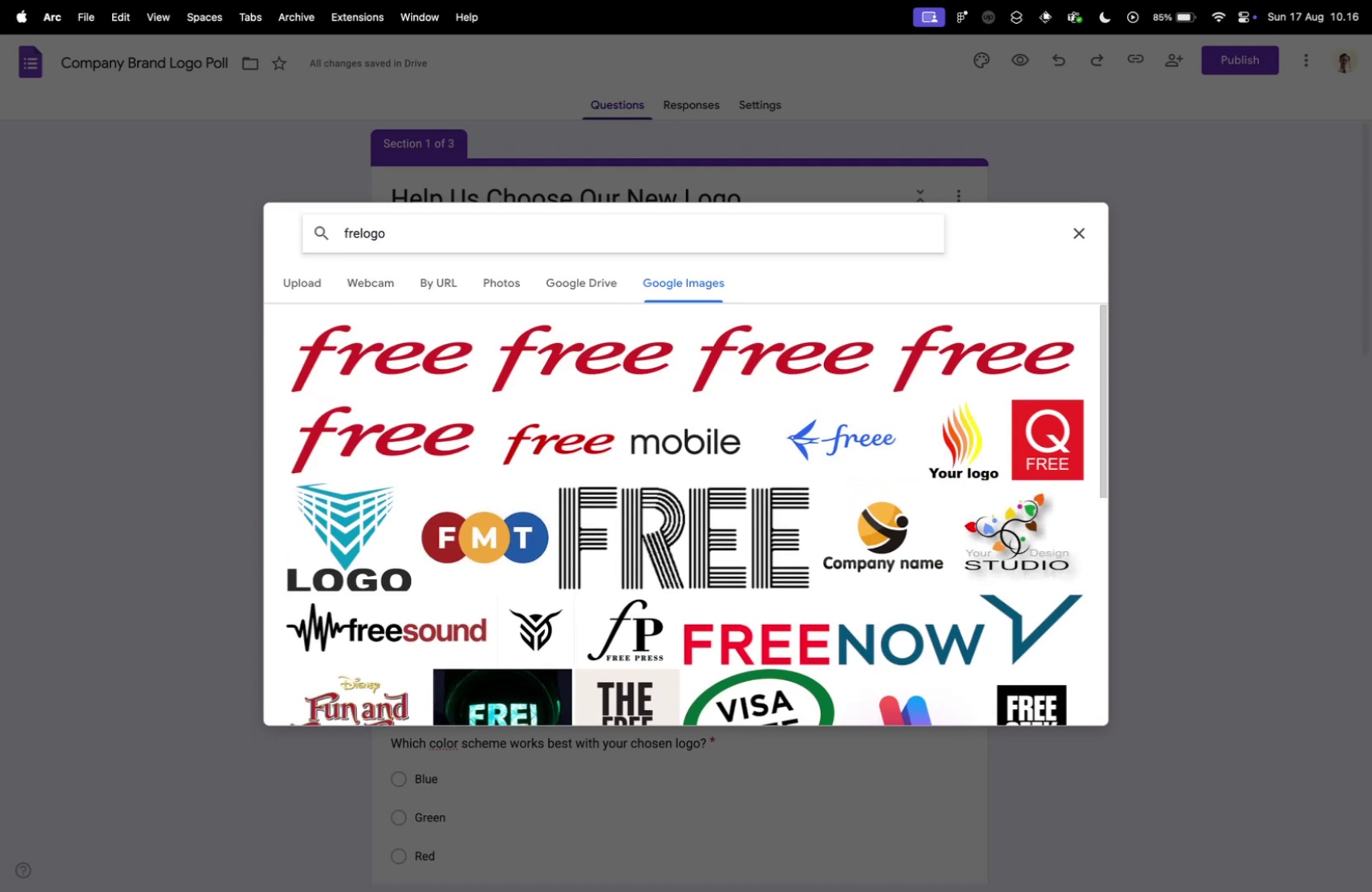 
hold_key(key=Backspace, duration=0.76)
 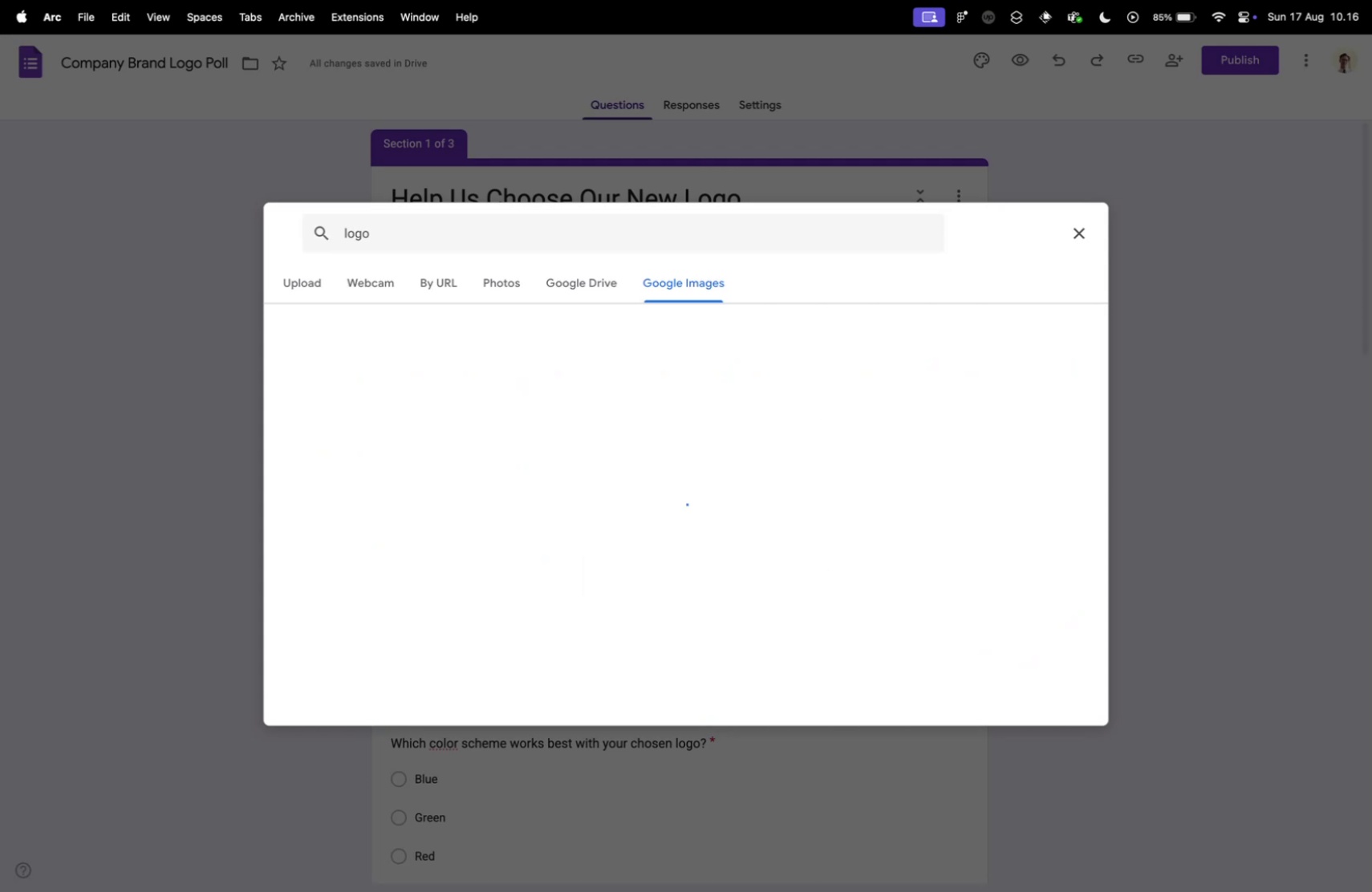 
key(Enter)
 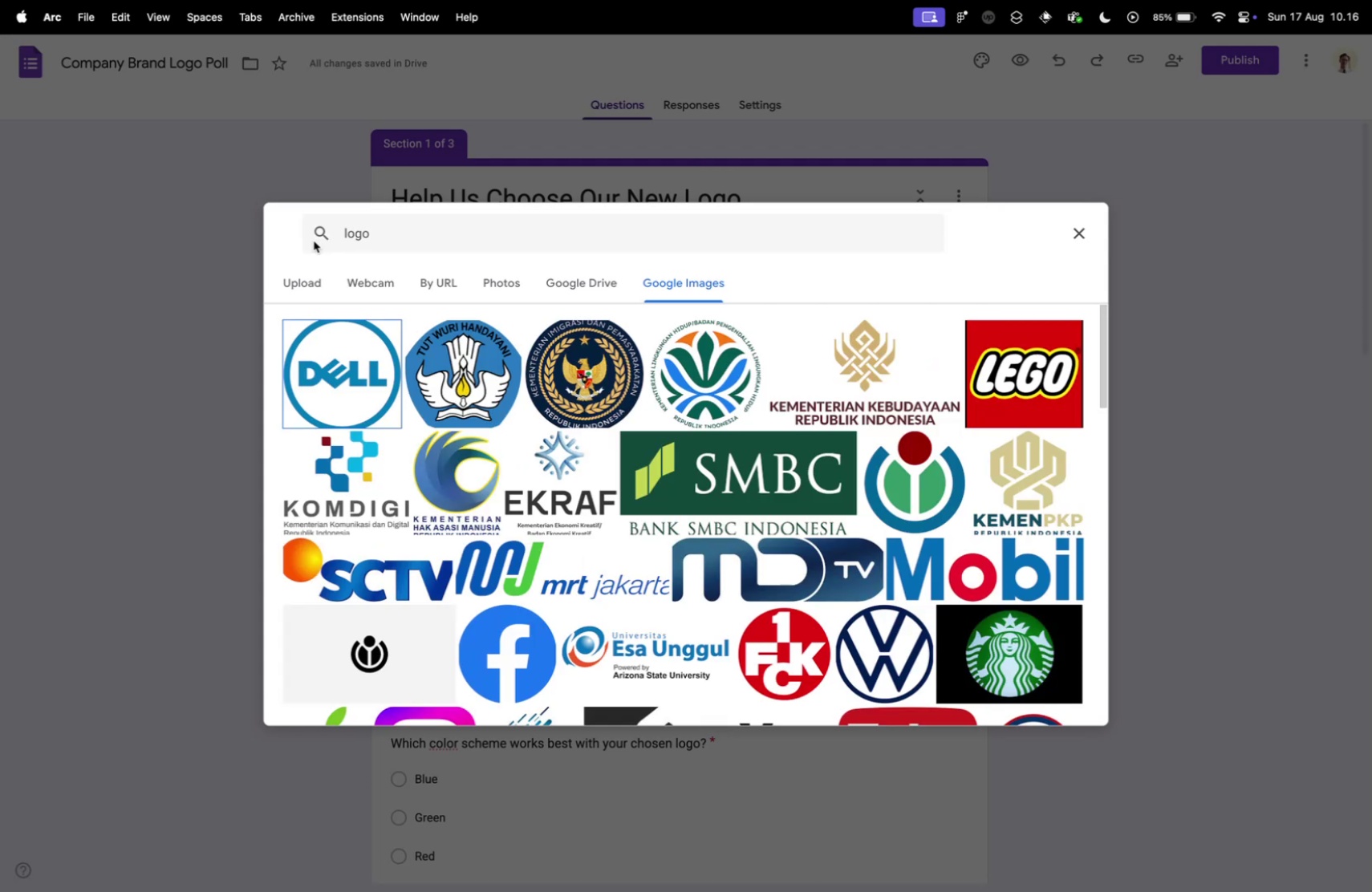 
wait(6.02)
 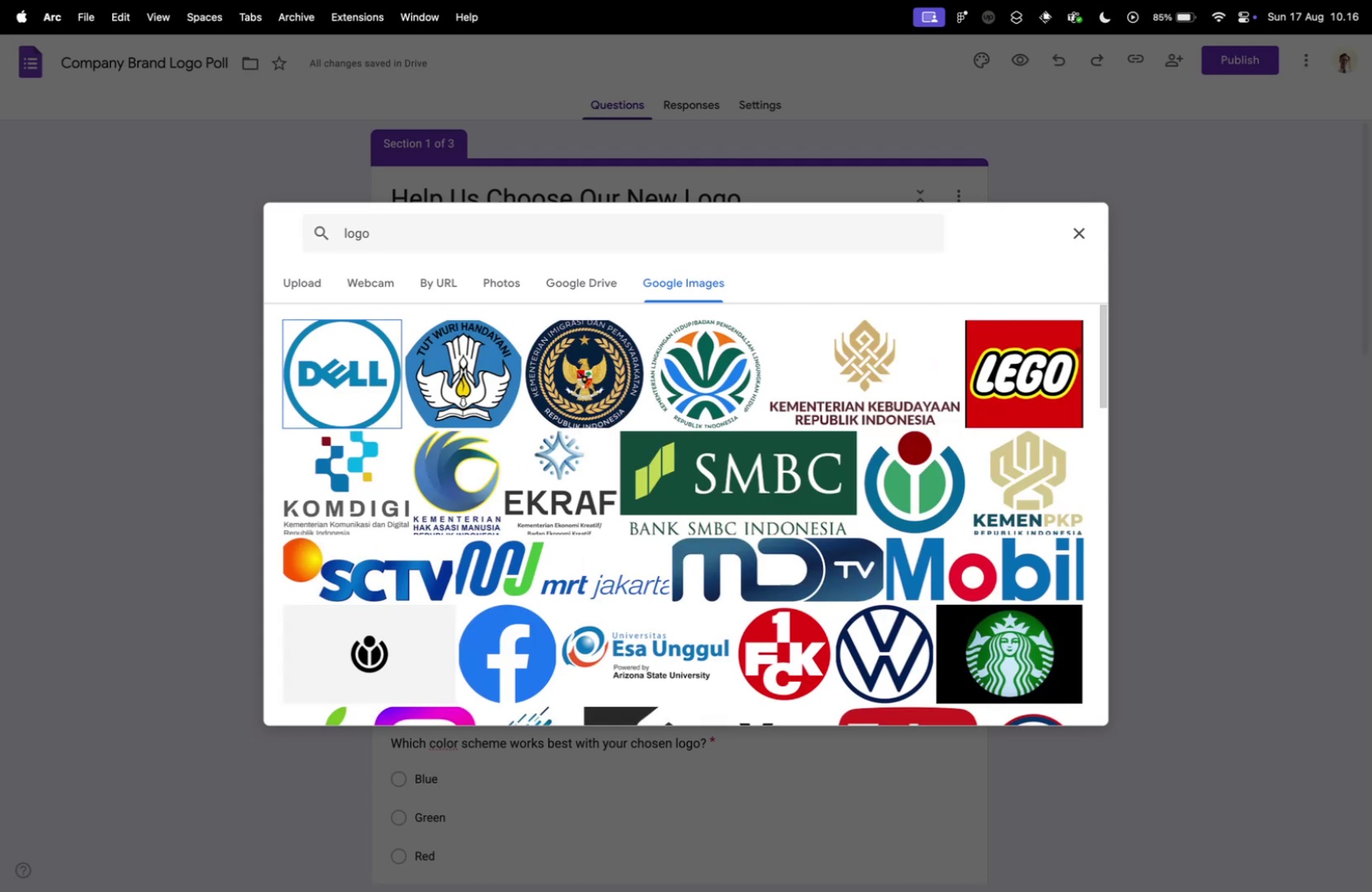 
scroll: coordinate [903, 460], scroll_direction: down, amount: 39.0
 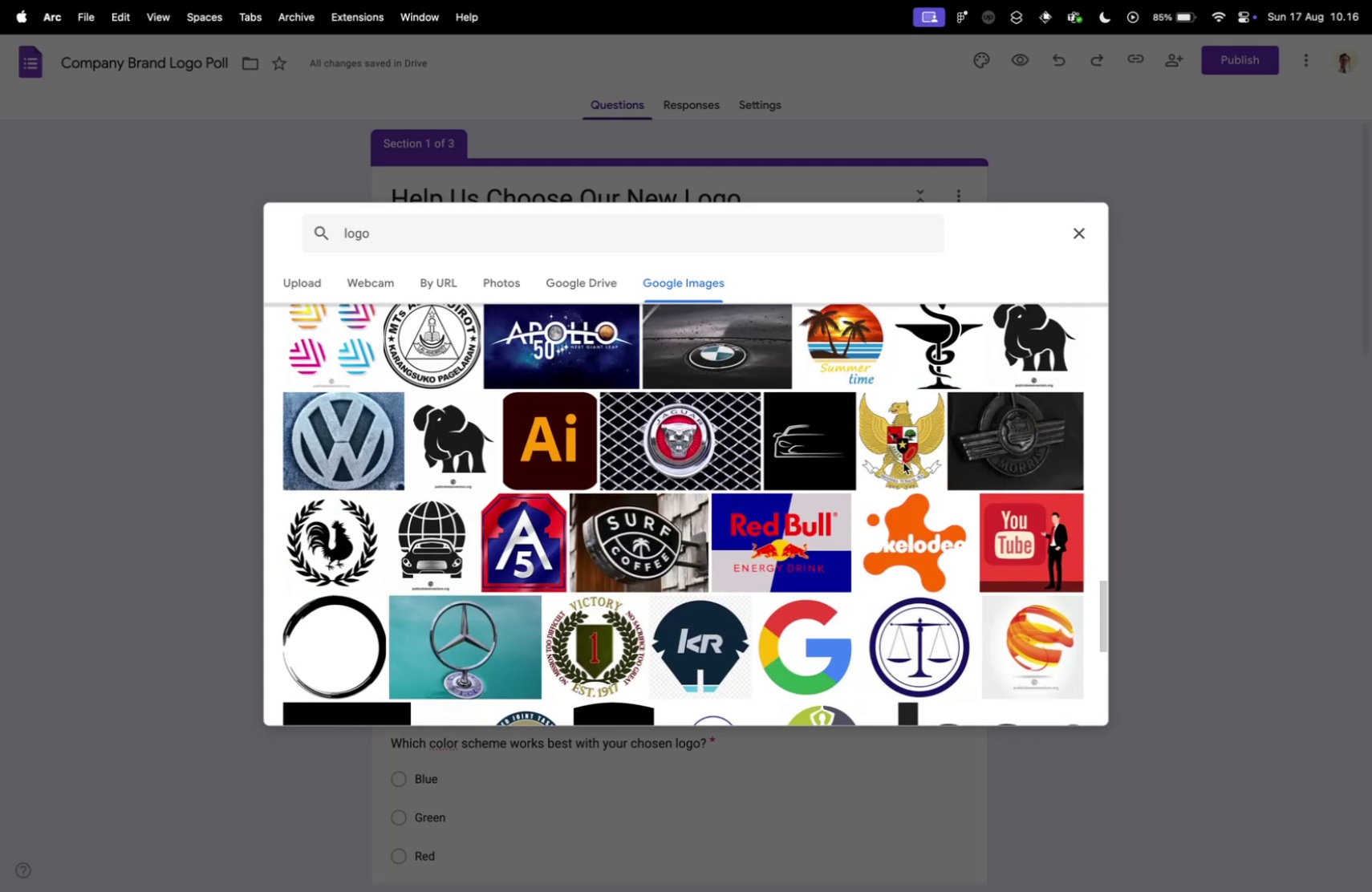 
scroll: coordinate [903, 462], scroll_direction: down, amount: 10.0
 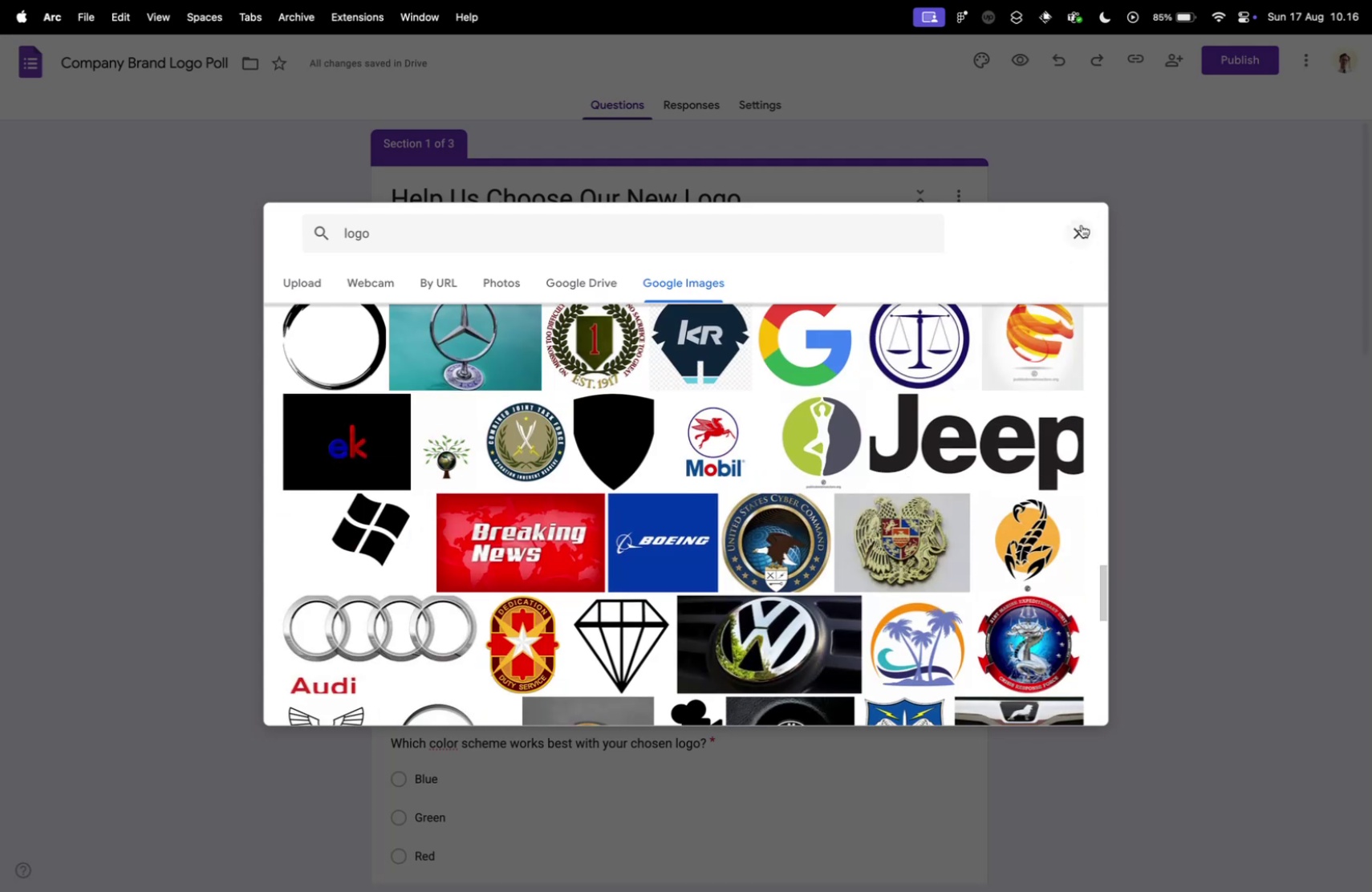 
left_click([1082, 225])
 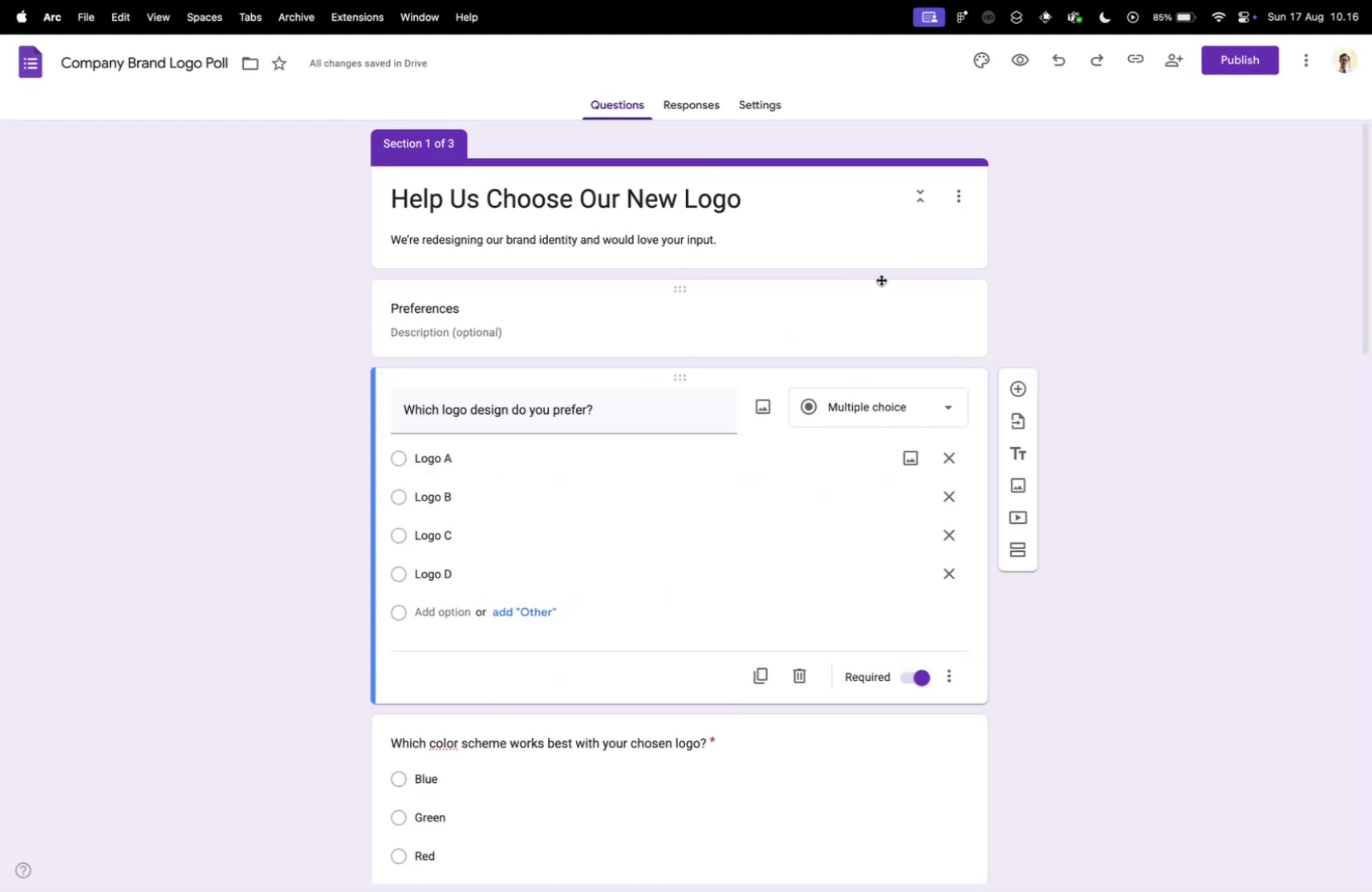 
key(Meta+T)
 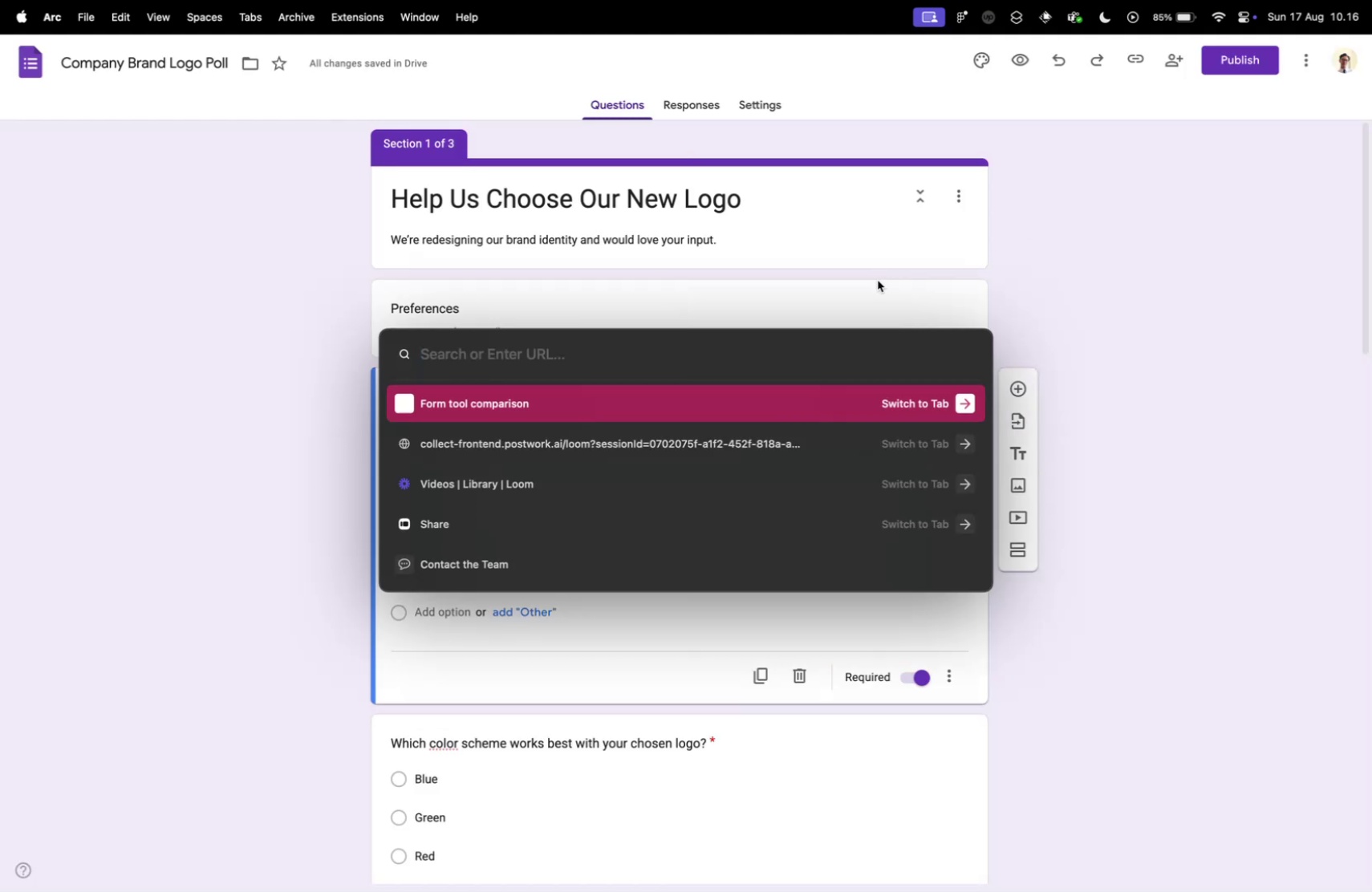 
type(free logo dummy)
 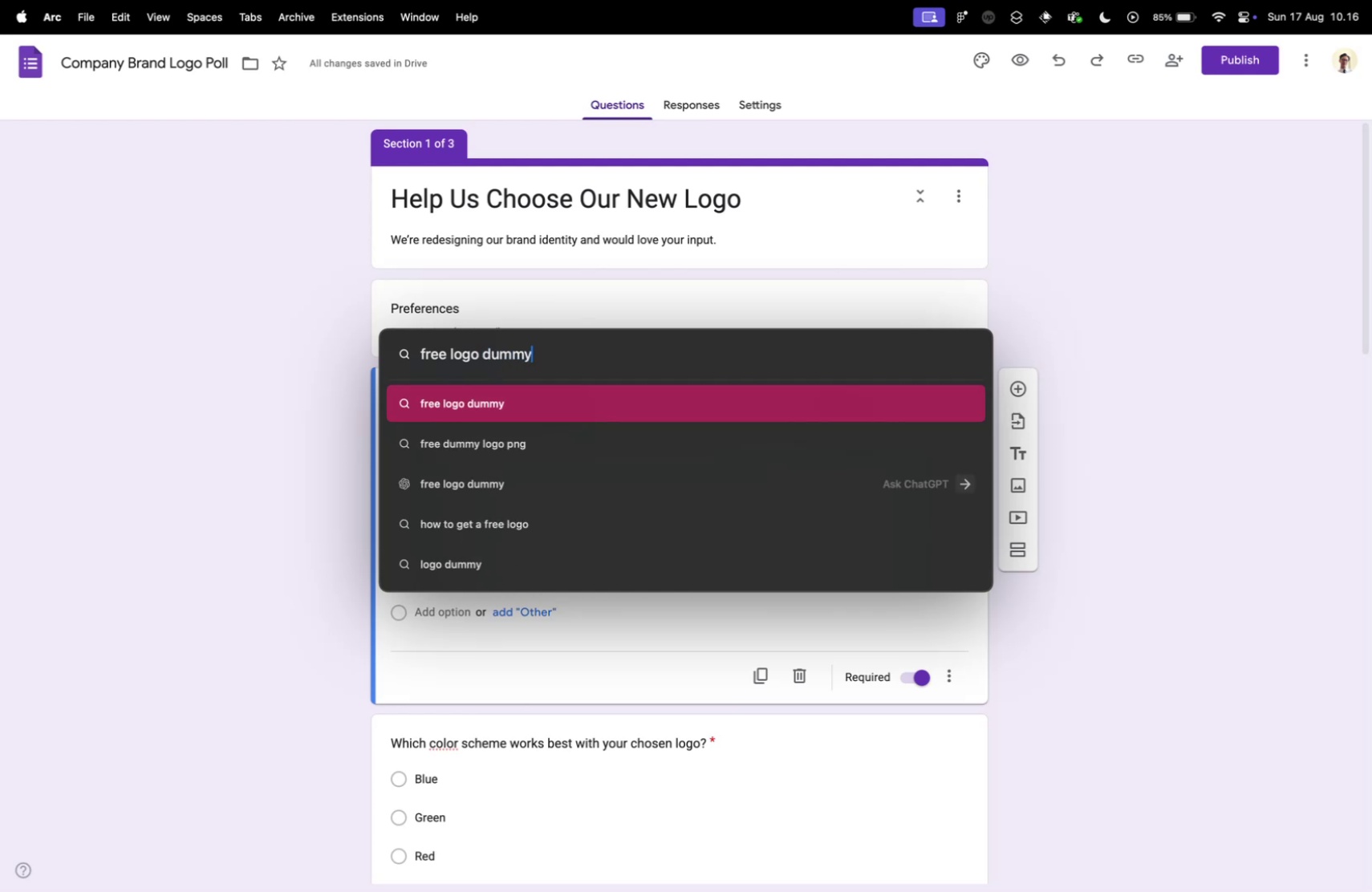 
key(Enter)
 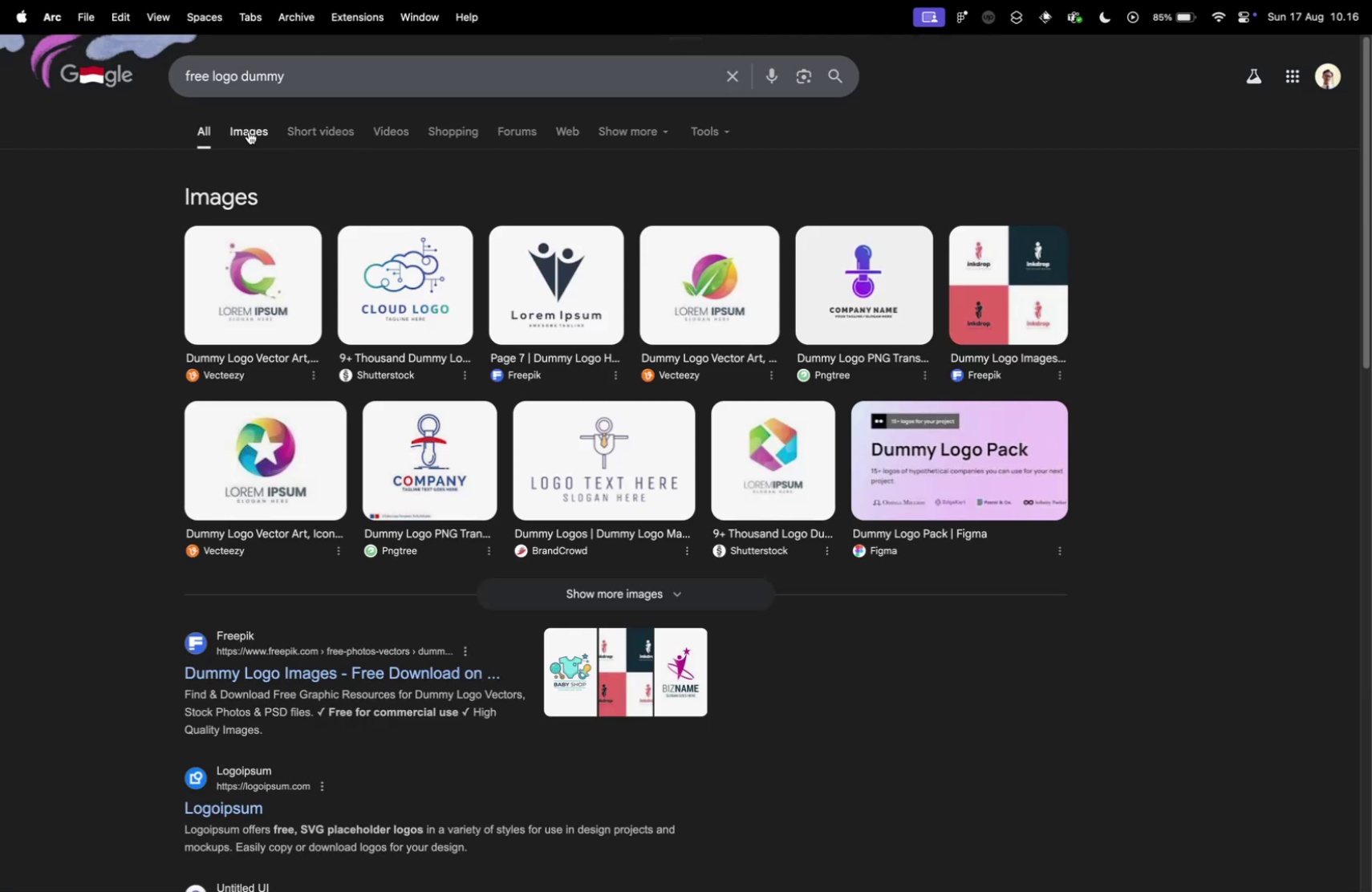 
mouse_move([326, 103])
 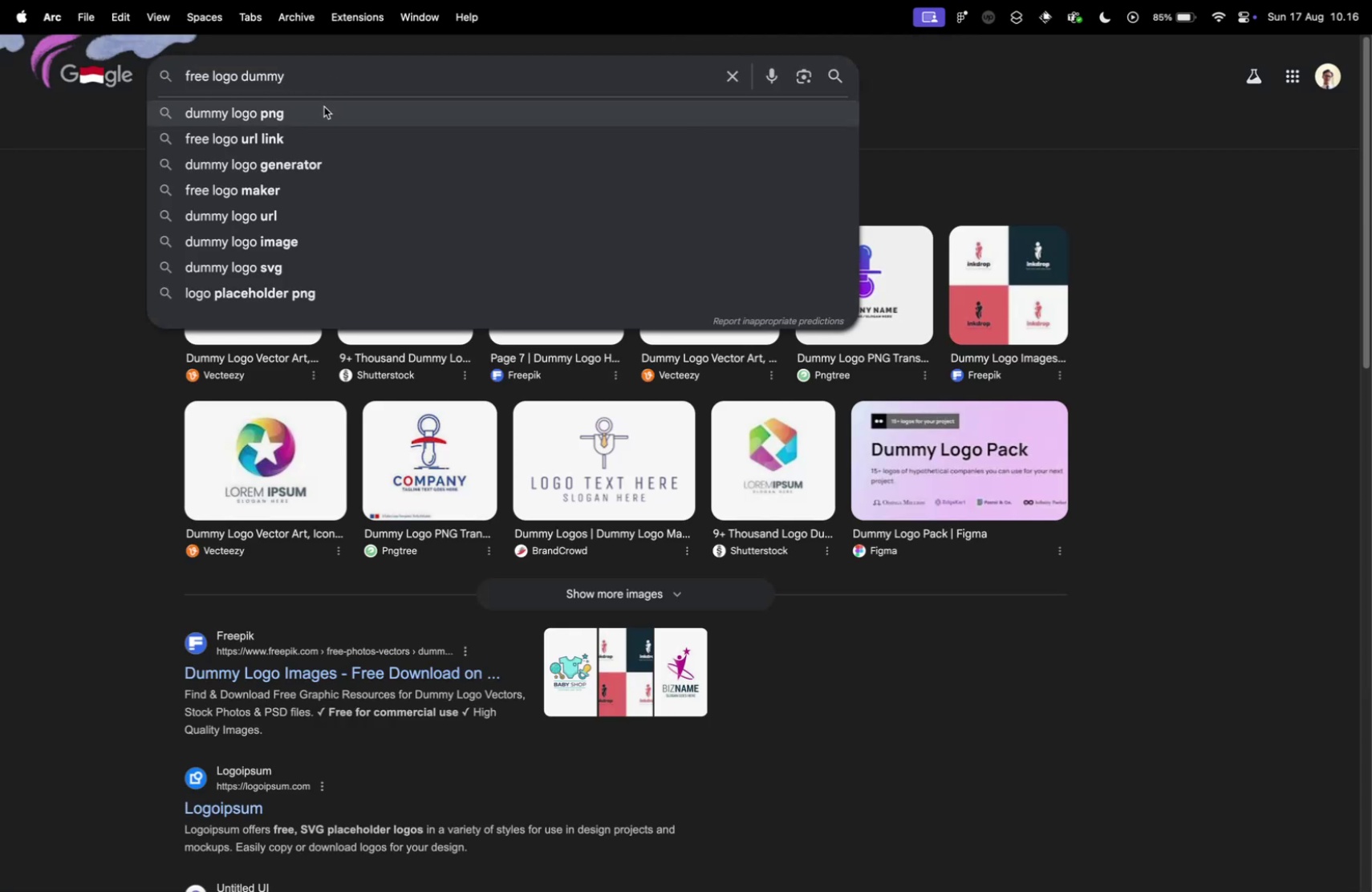 
left_click([324, 107])
 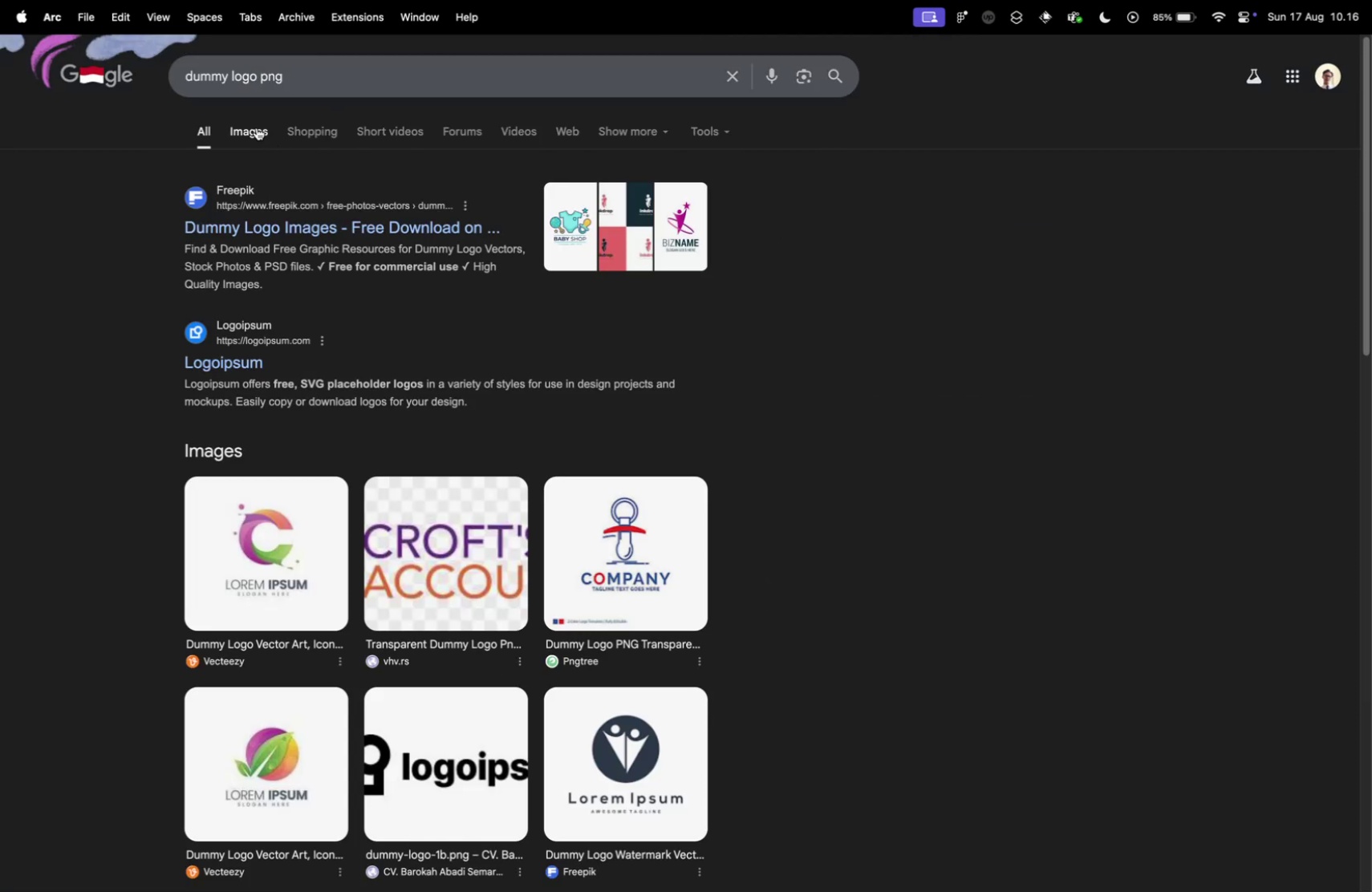 
left_click([257, 128])
 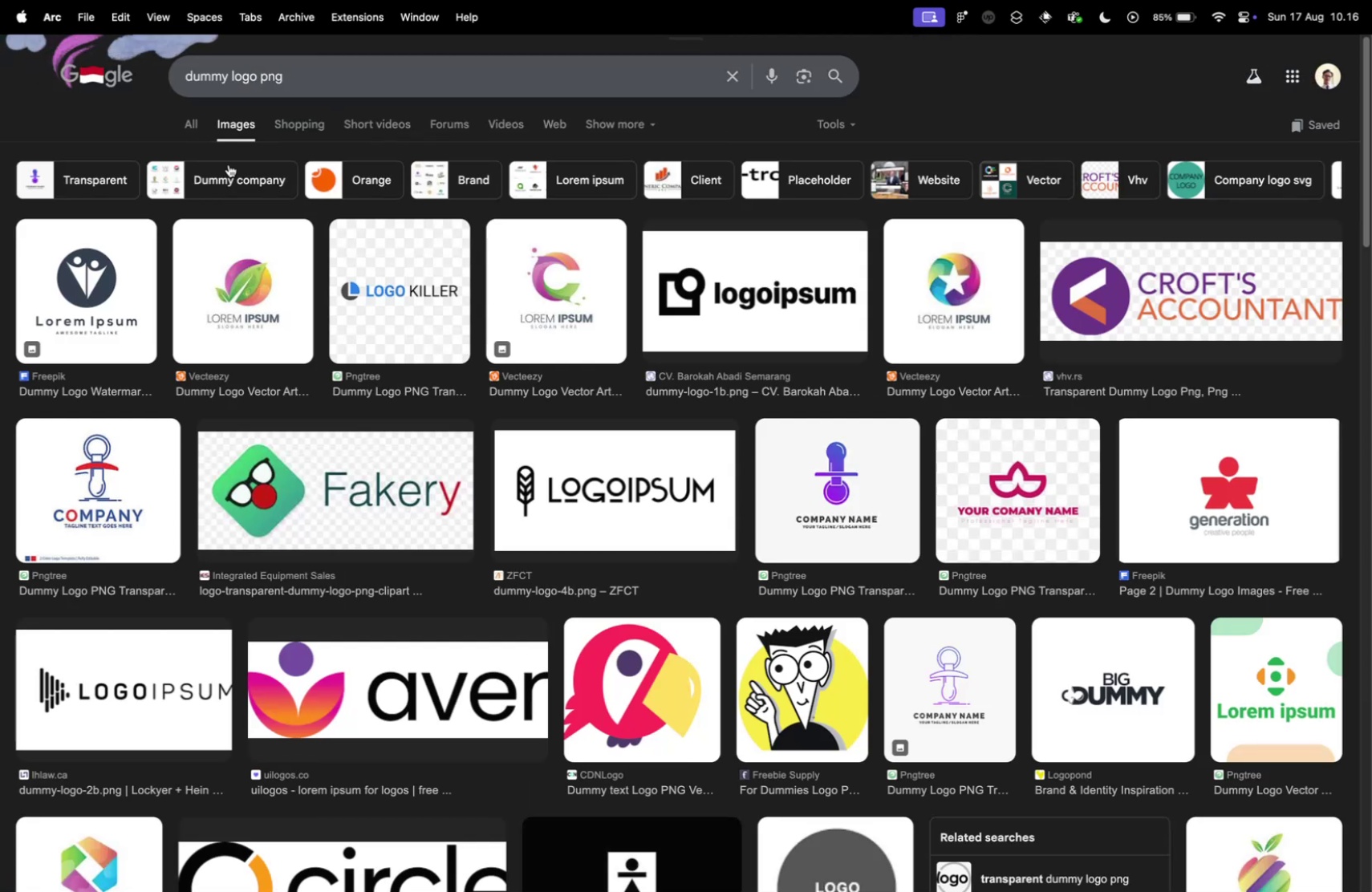 
mouse_move([207, 165])
 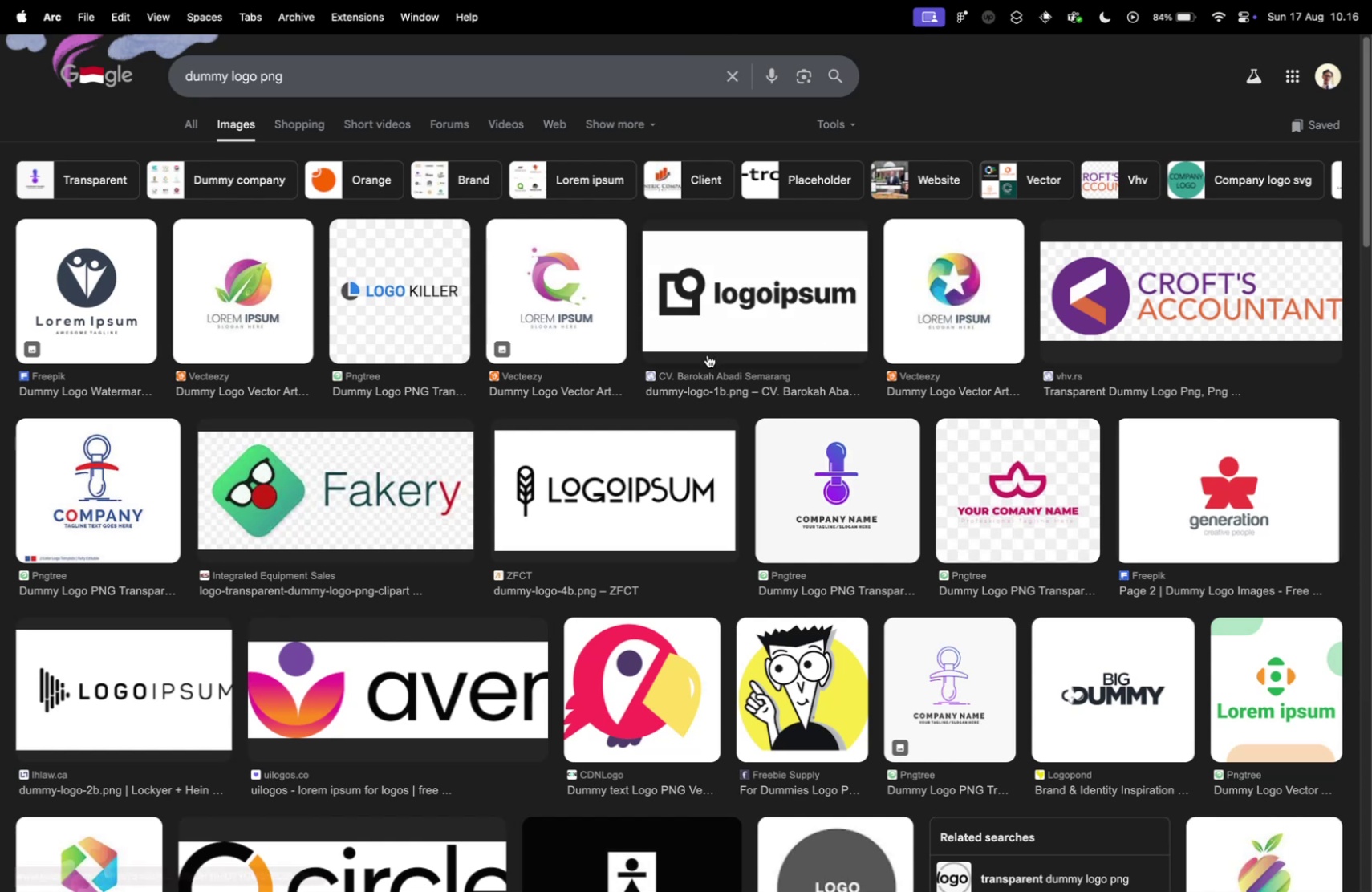 
mouse_move([720, 367])
 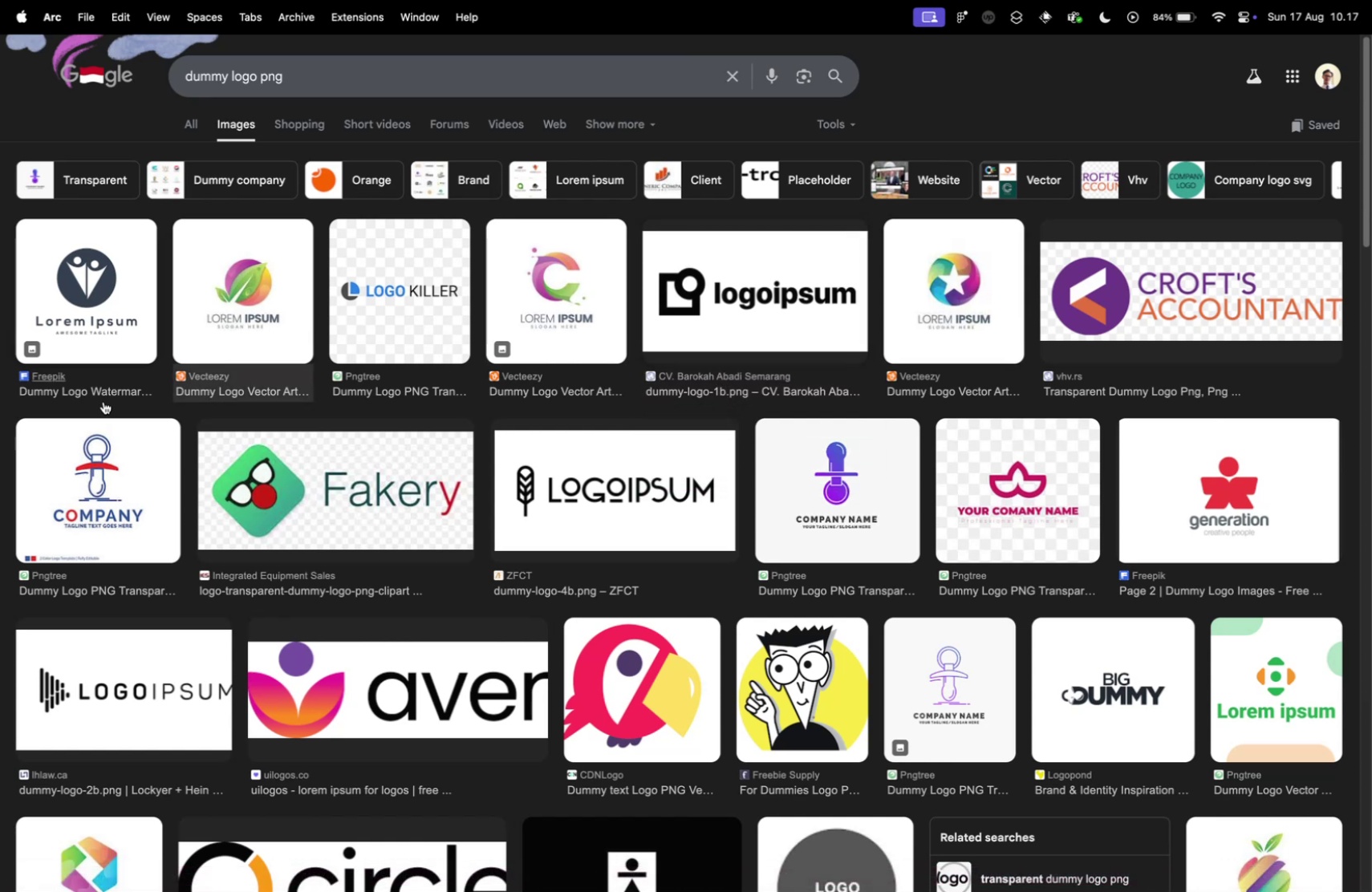 
mouse_move([158, 391])
 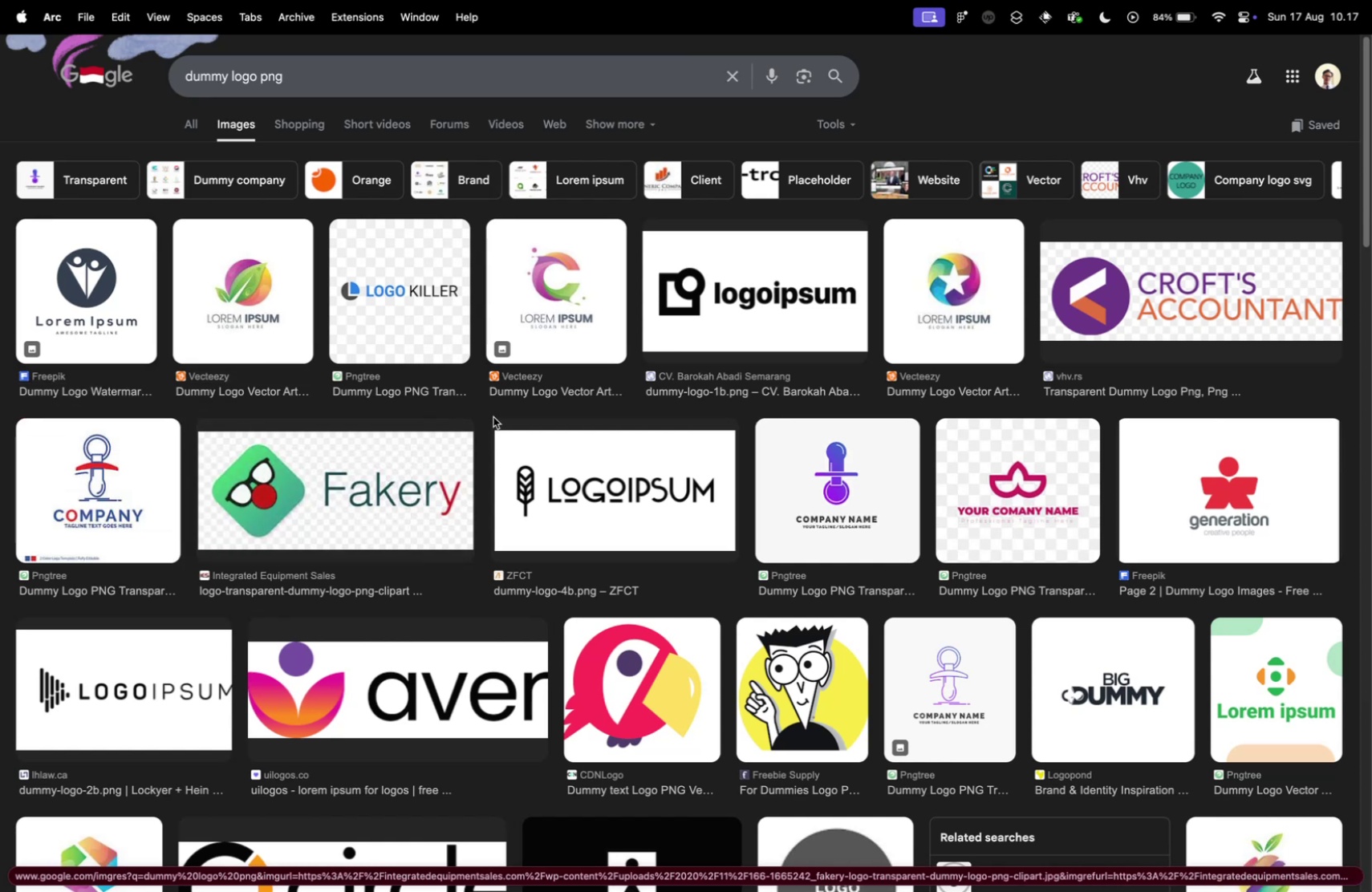 
scroll: coordinate [487, 418], scroll_direction: down, amount: 5.0
 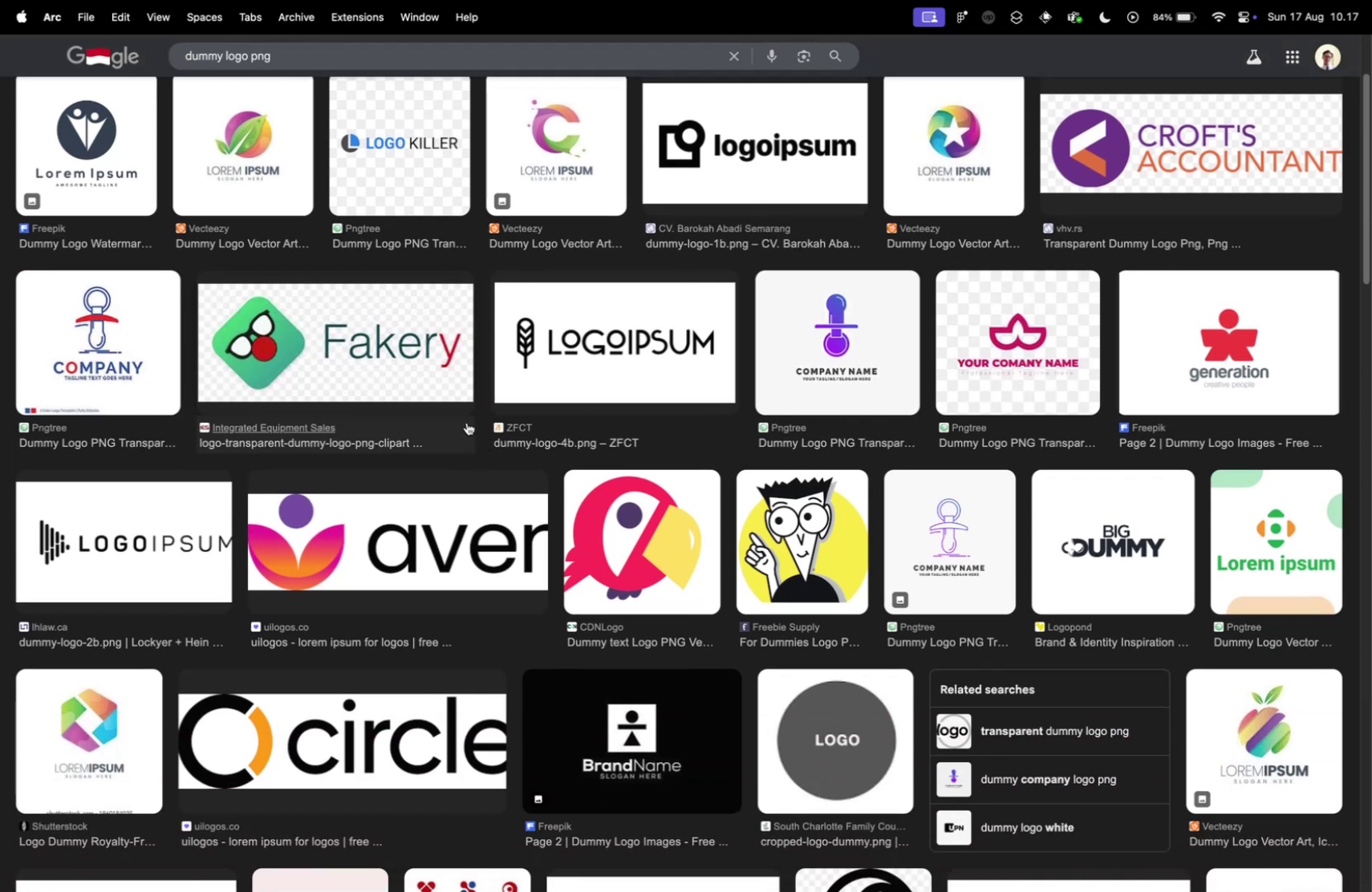 
key(Meta+CommandLeft)
 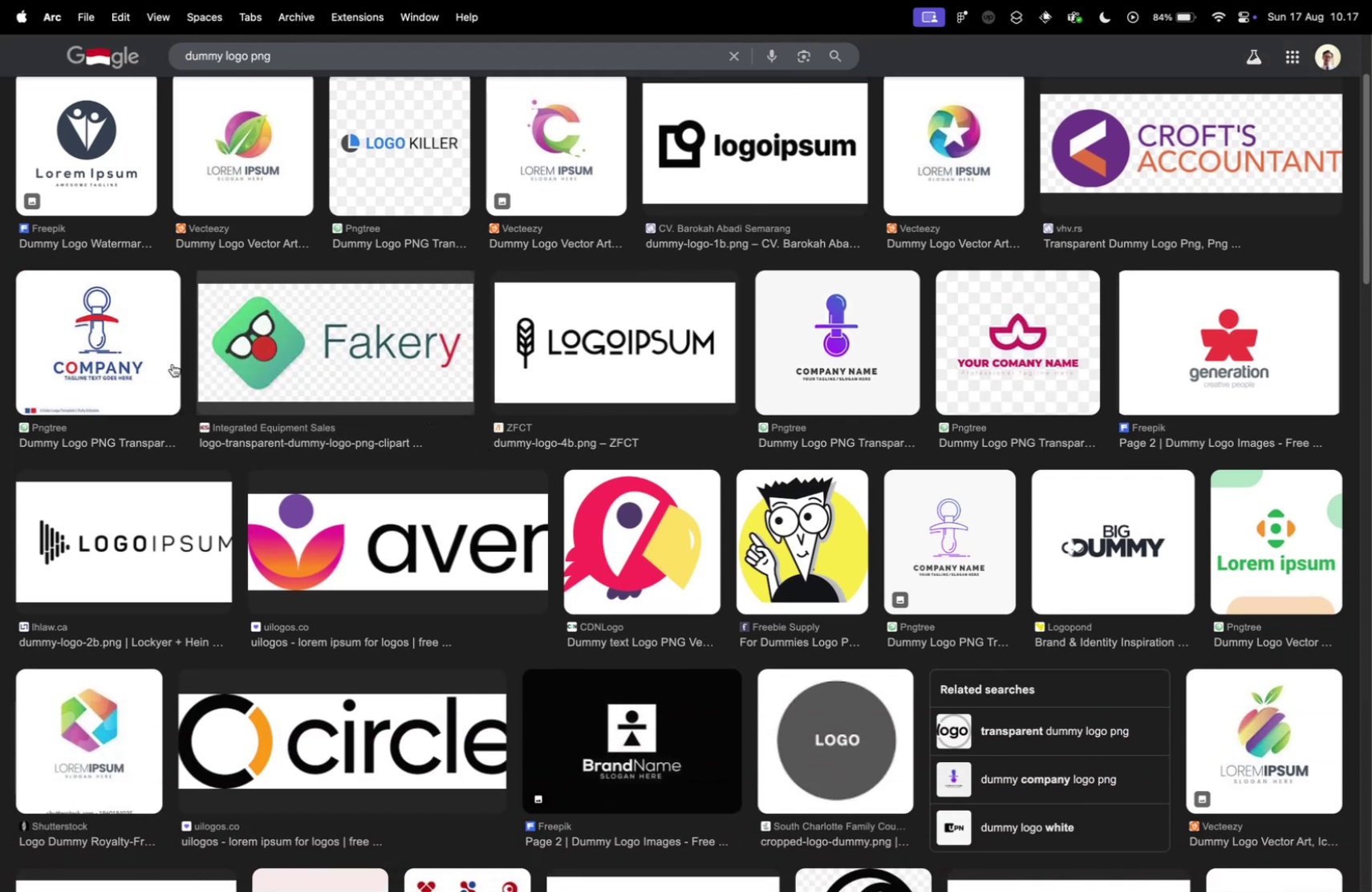 
key(Meta+Tab)
 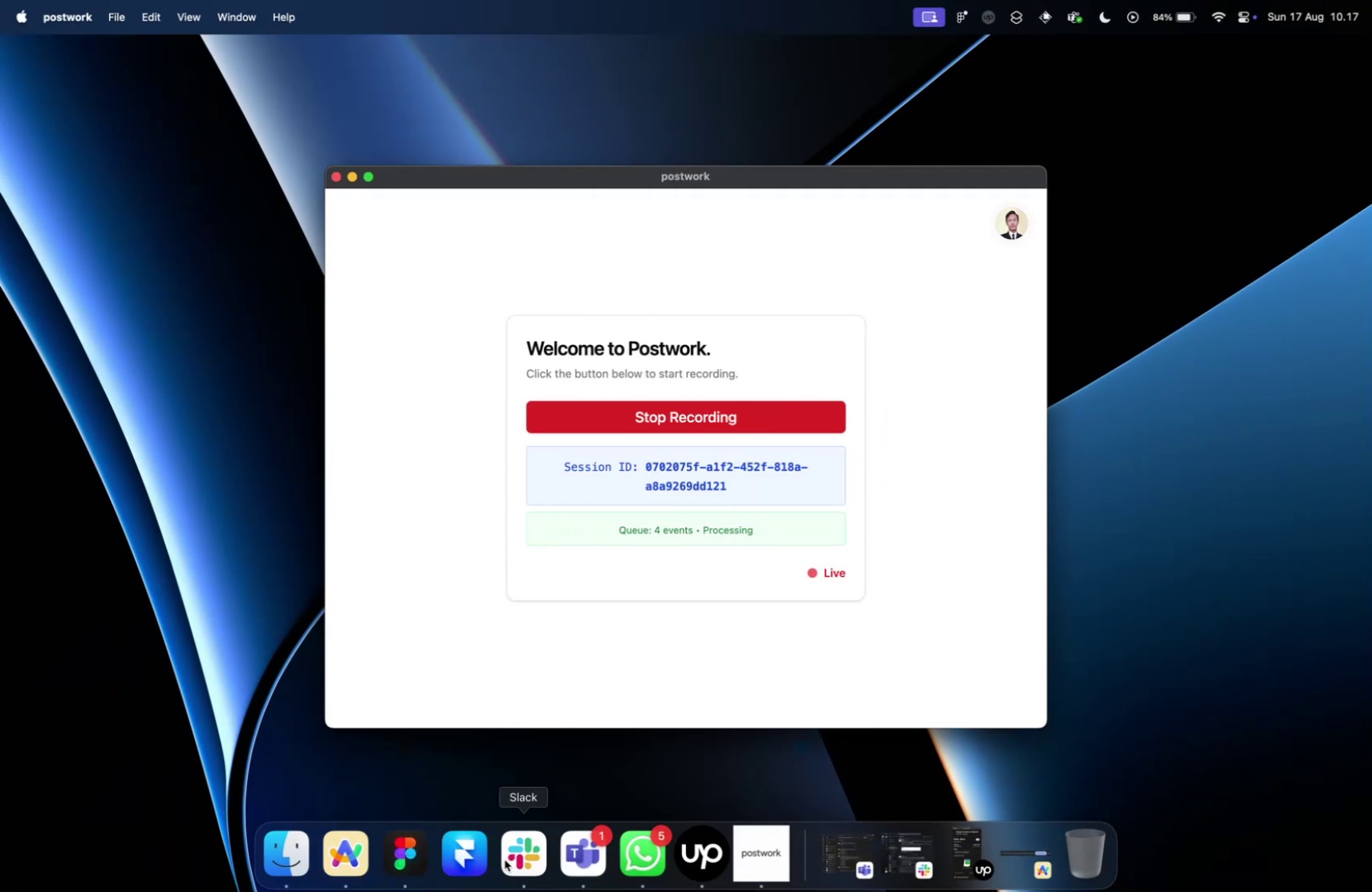 
left_click([385, 852])
 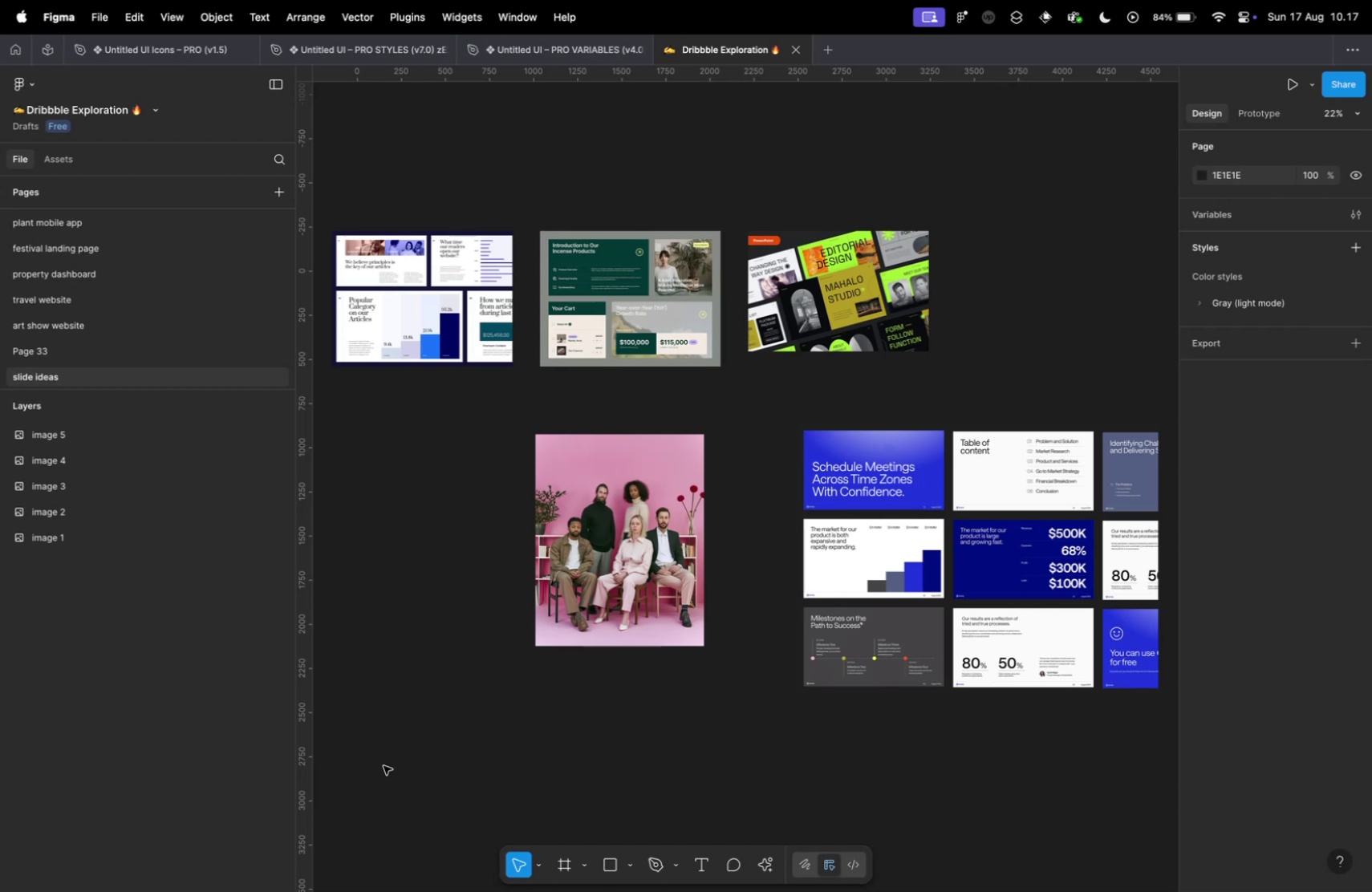 
left_click([384, 764])
 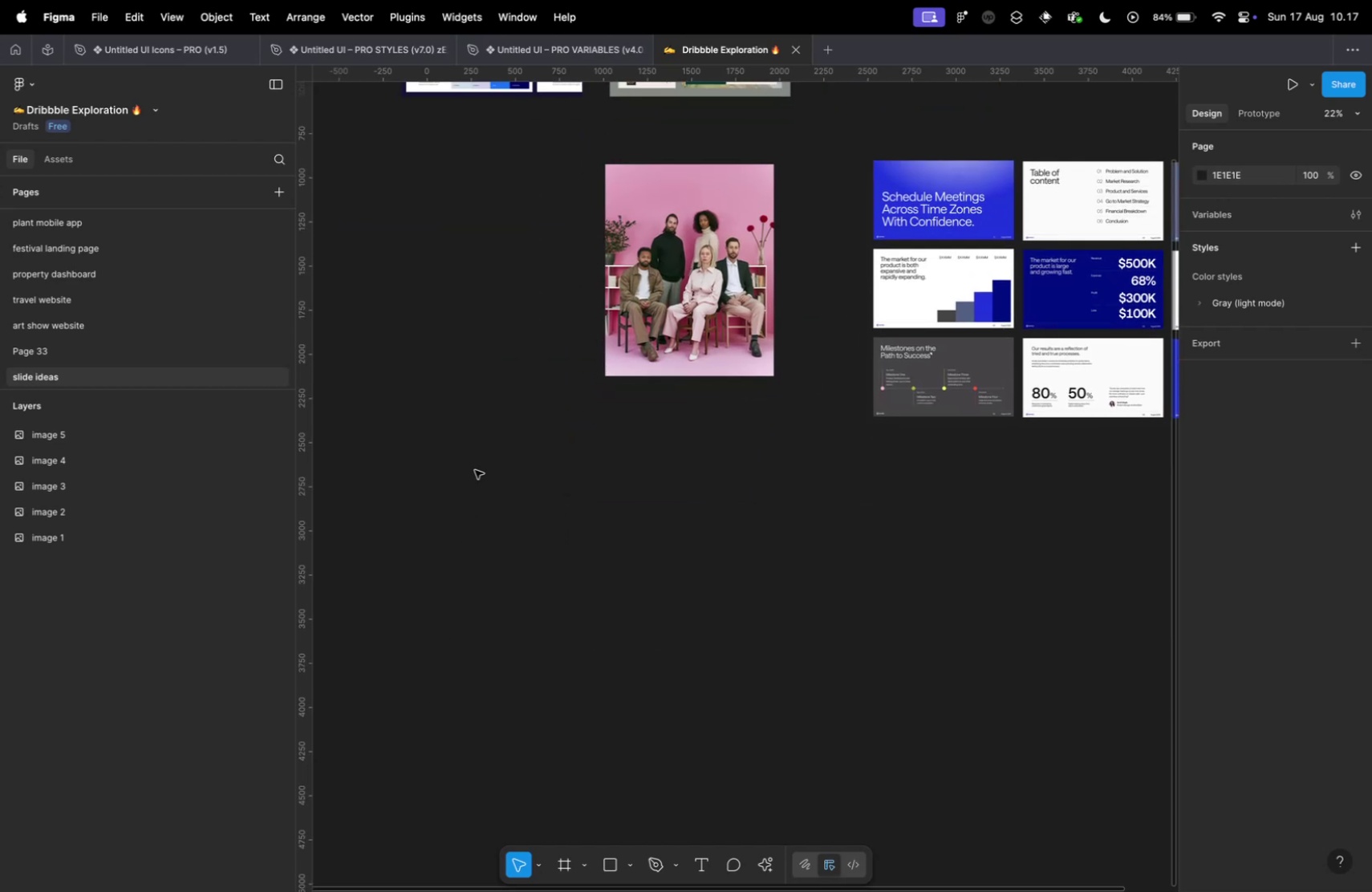 
hold_key(key=CommandLeft, duration=1.04)
scroll: coordinate [493, 598], scroll_direction: up, amount: 4.0
 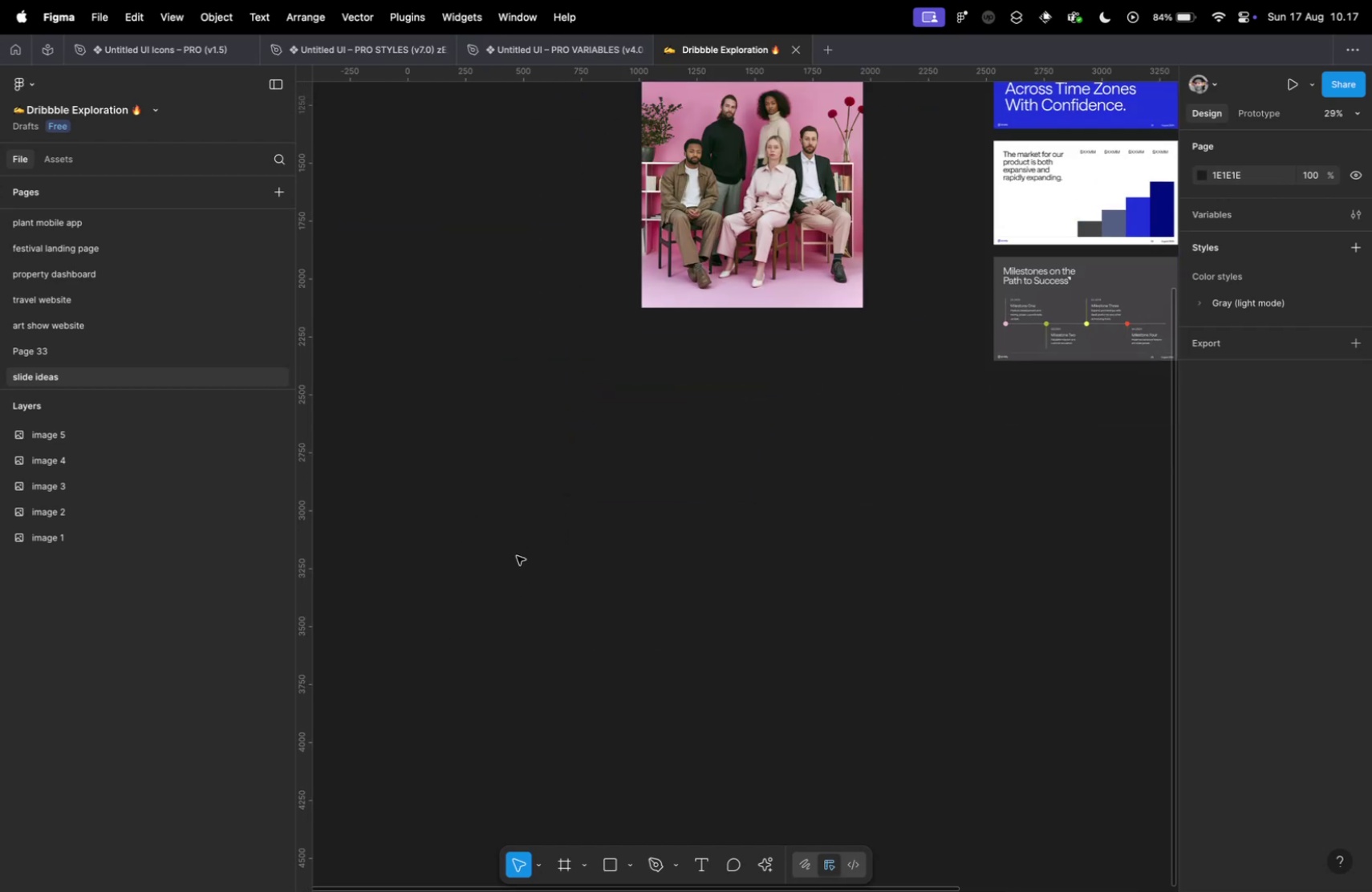 
type(gf)
 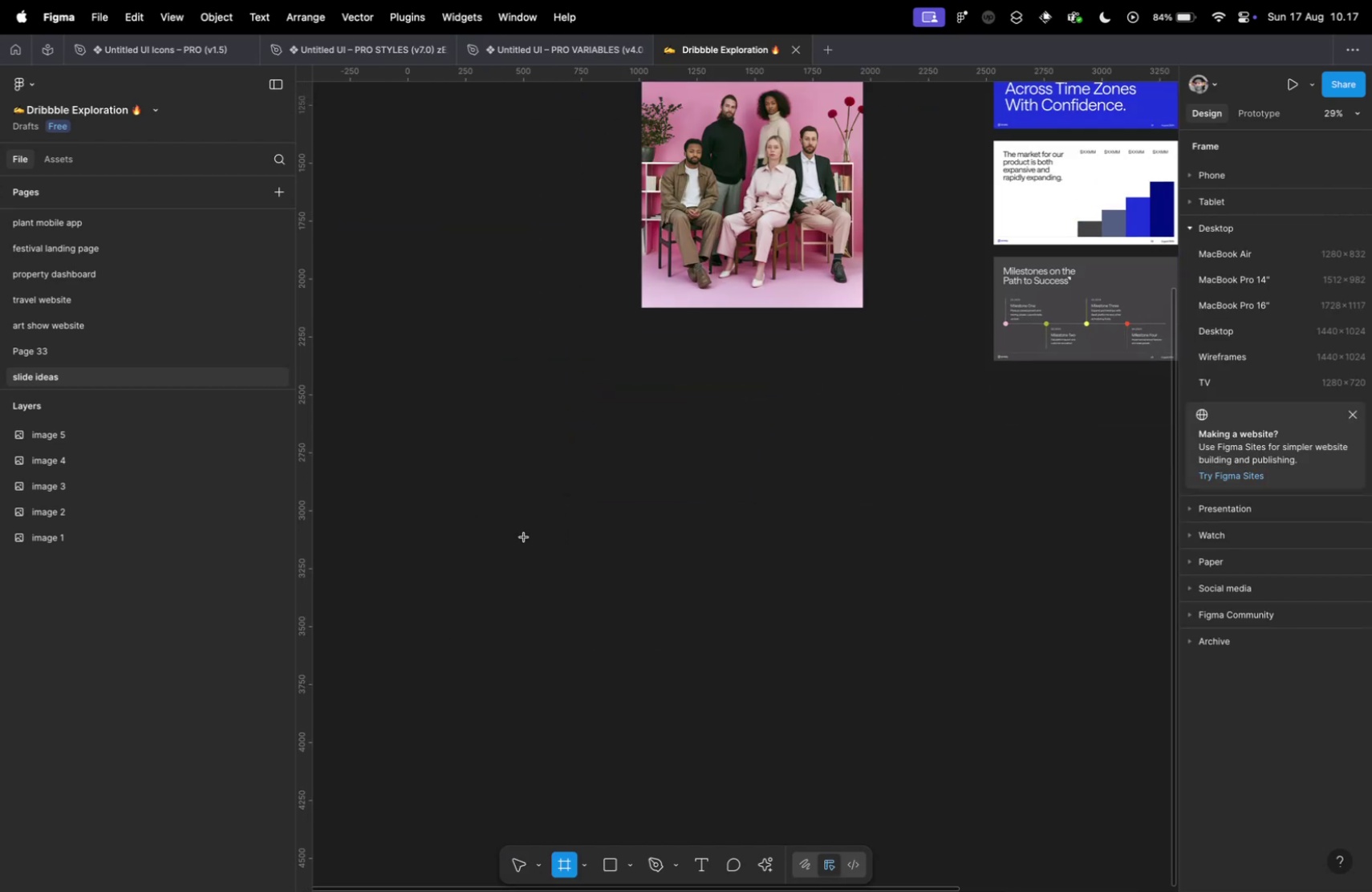 
left_click([524, 537])
 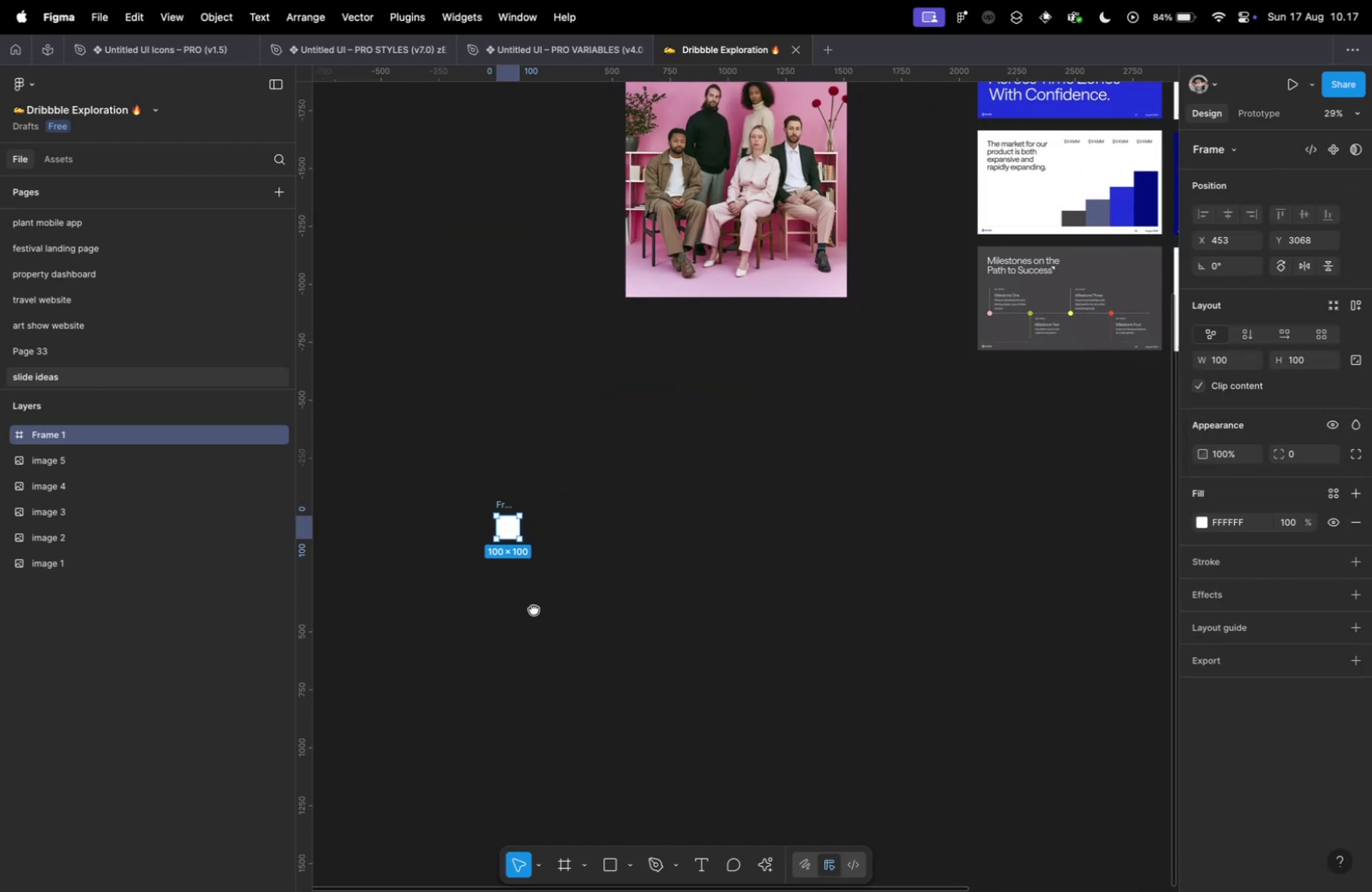 
hold_key(key=CommandLeft, duration=1.2)
scroll: coordinate [464, 403], scroll_direction: up, amount: 29.0
 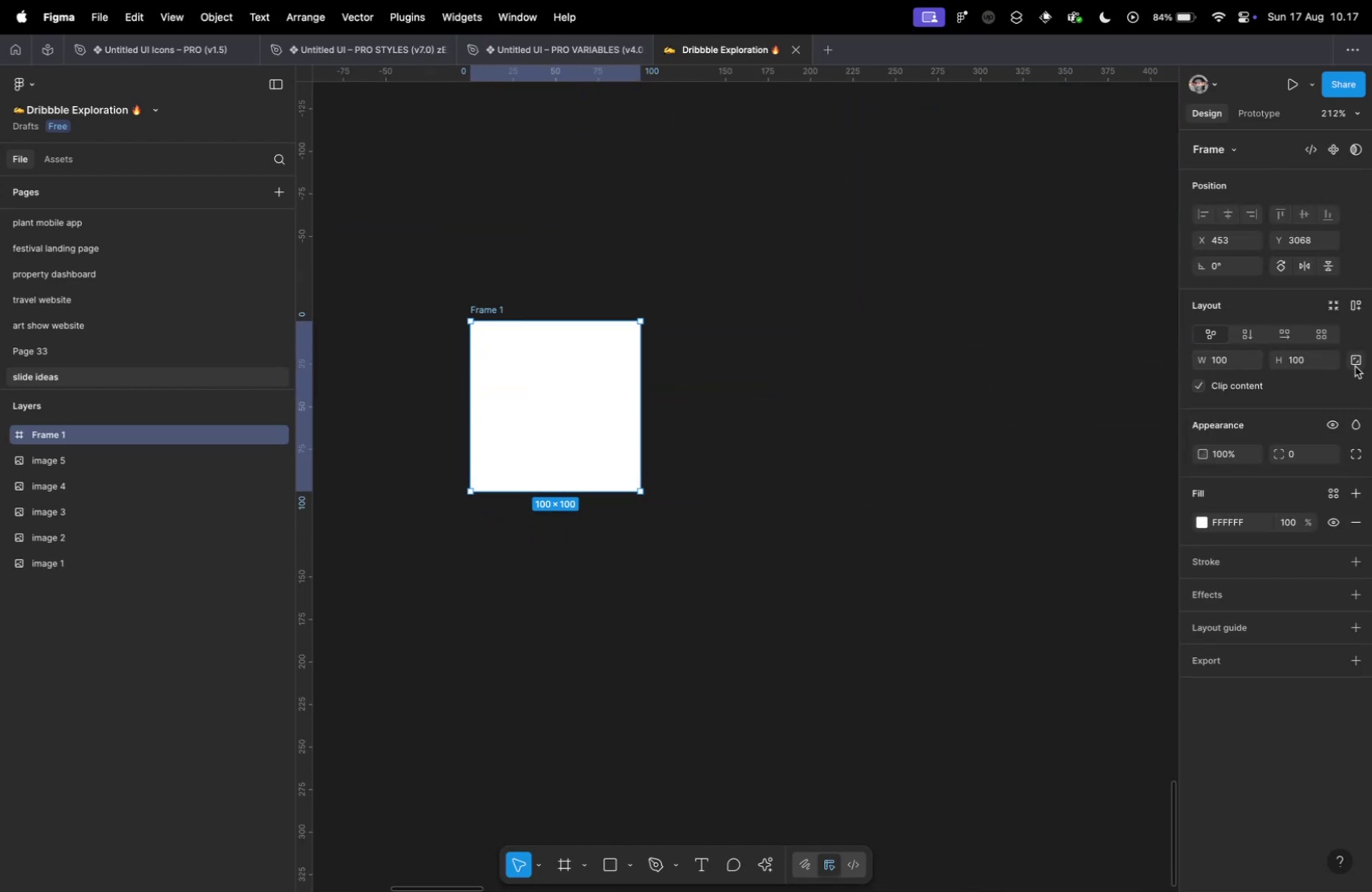 
double_click([1293, 360])
 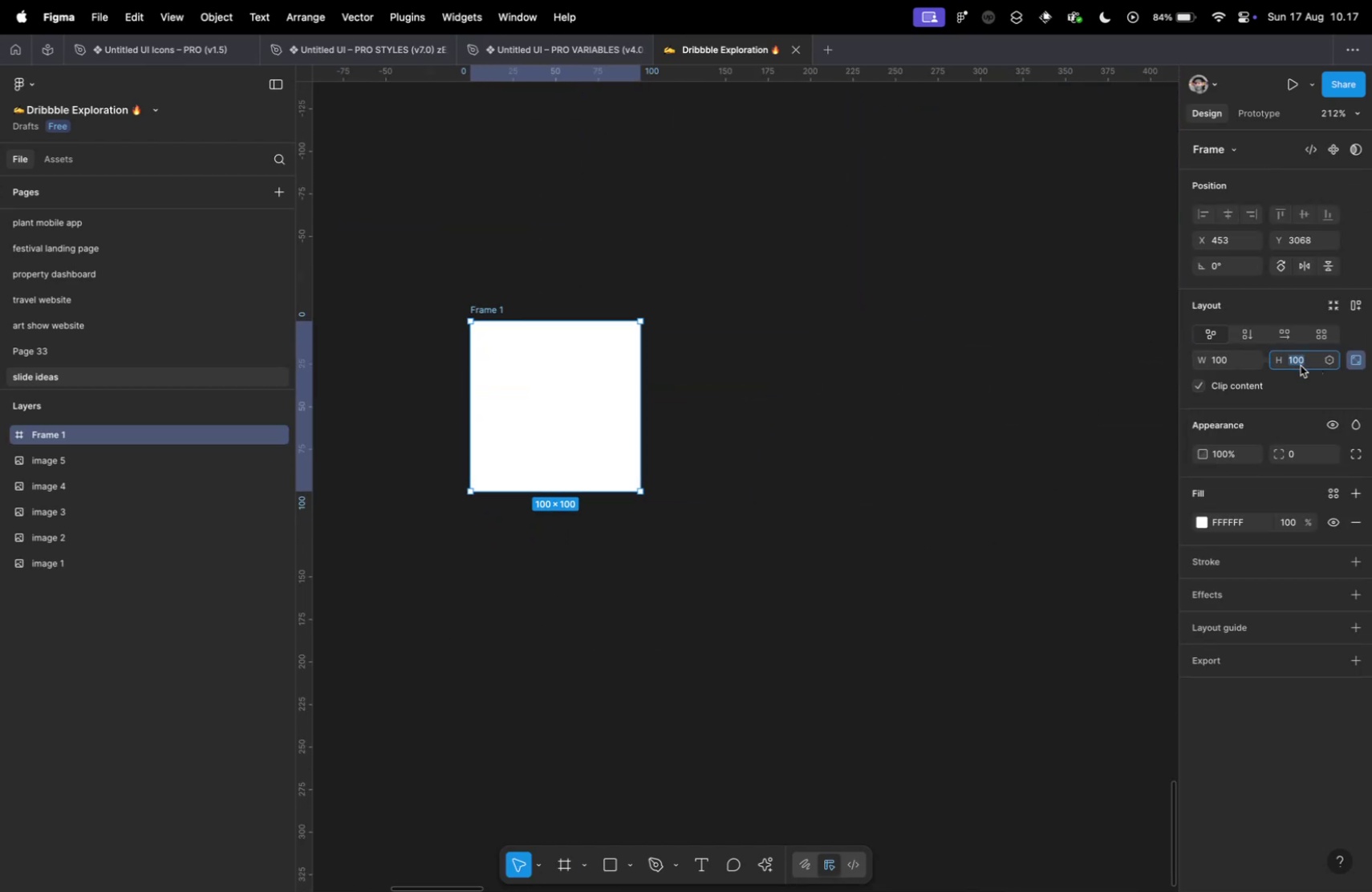 
type(400)
 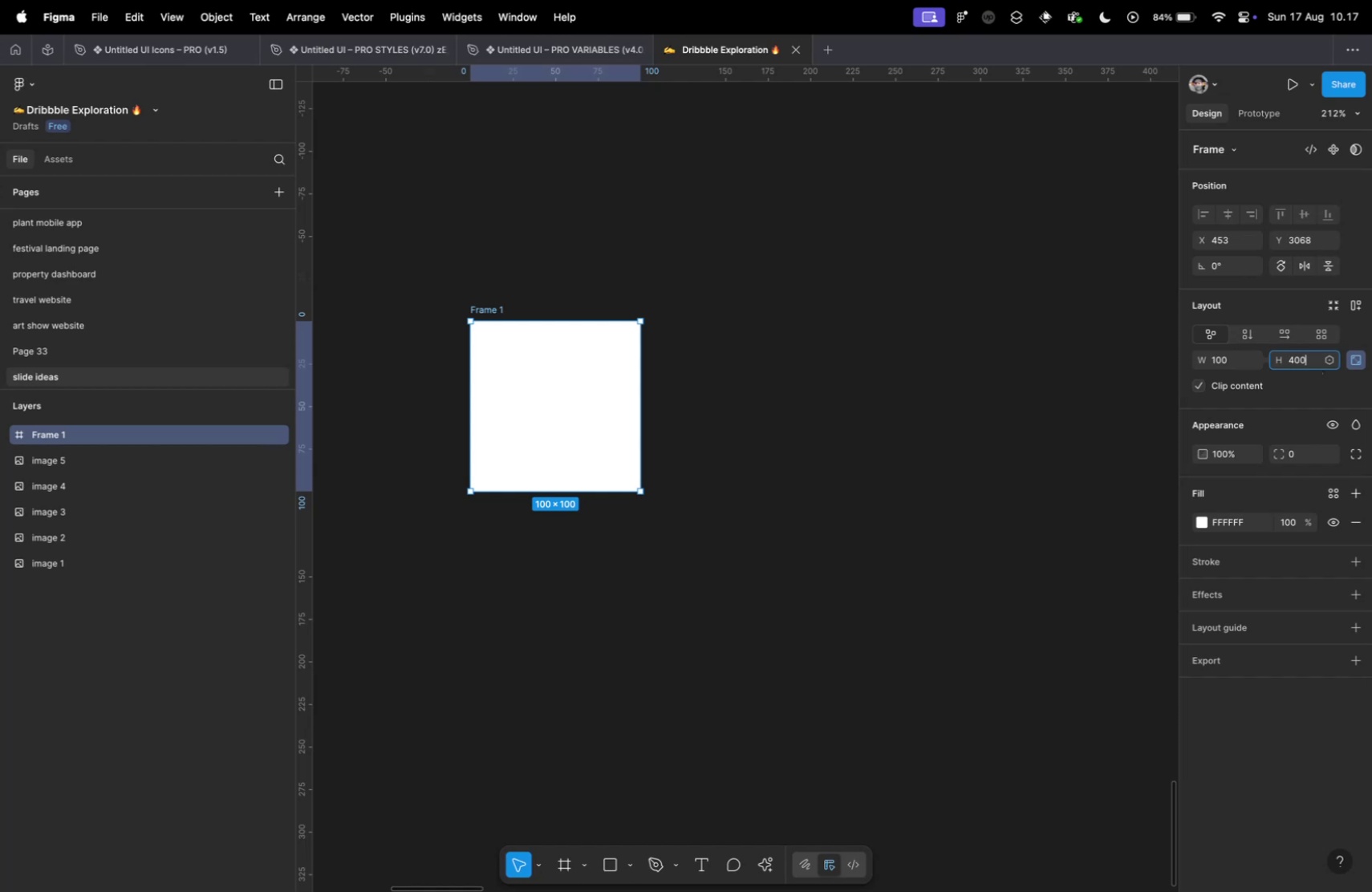 
key(Enter)
 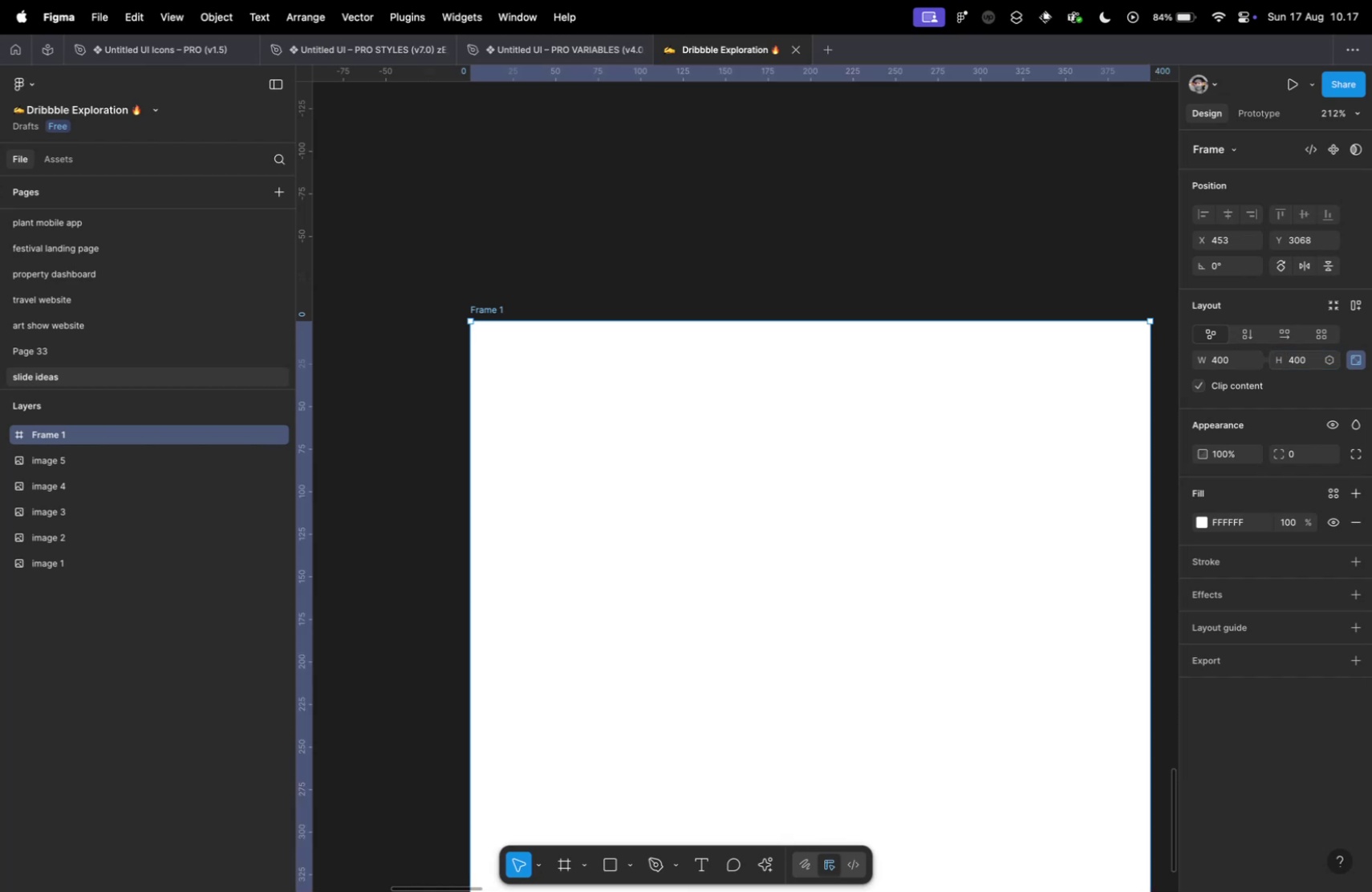 
hold_key(key=CommandLeft, duration=0.63)
scroll: coordinate [970, 229], scroll_direction: down, amount: 9.0
 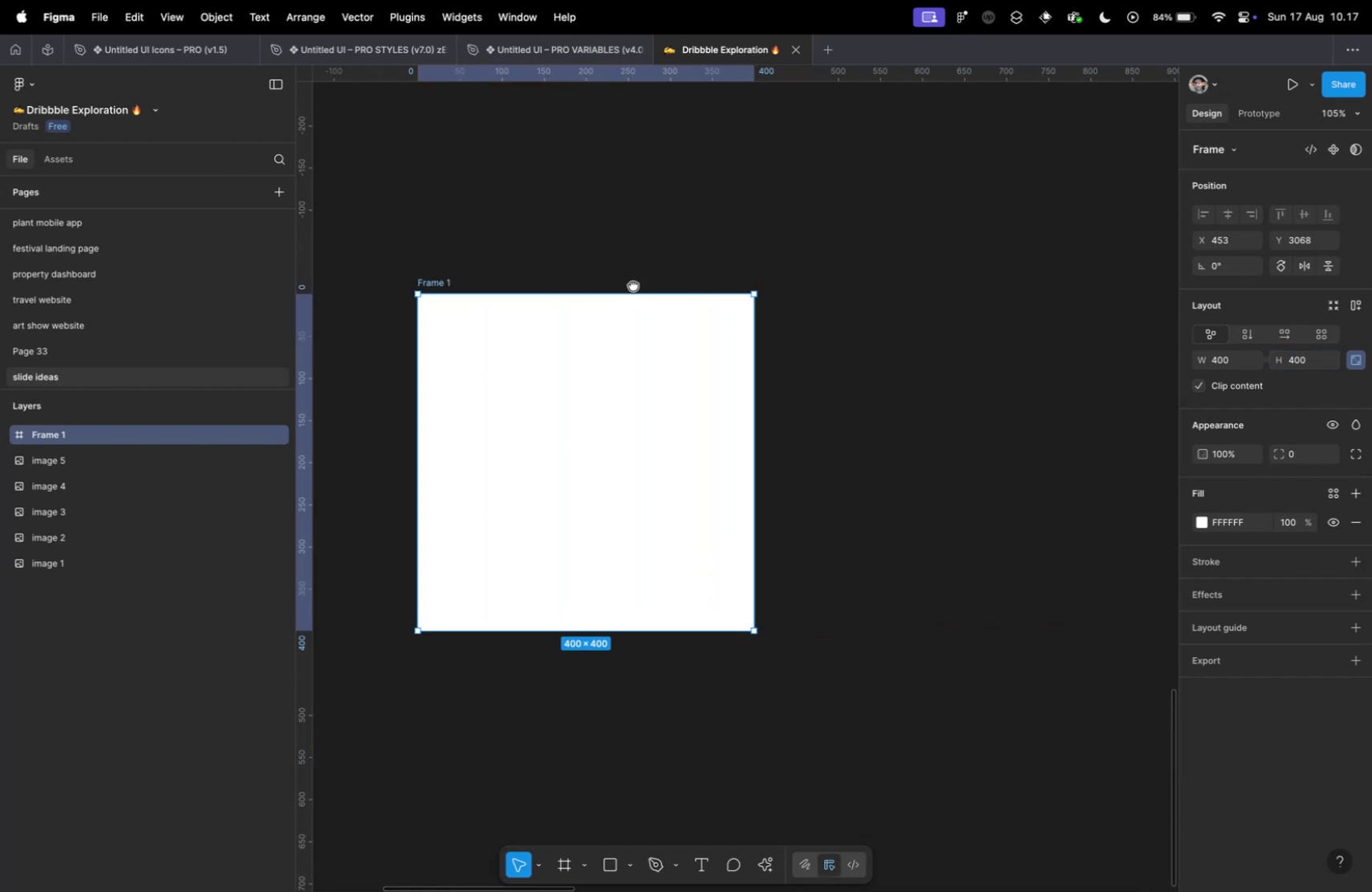 
key(Meta+CommandLeft)
 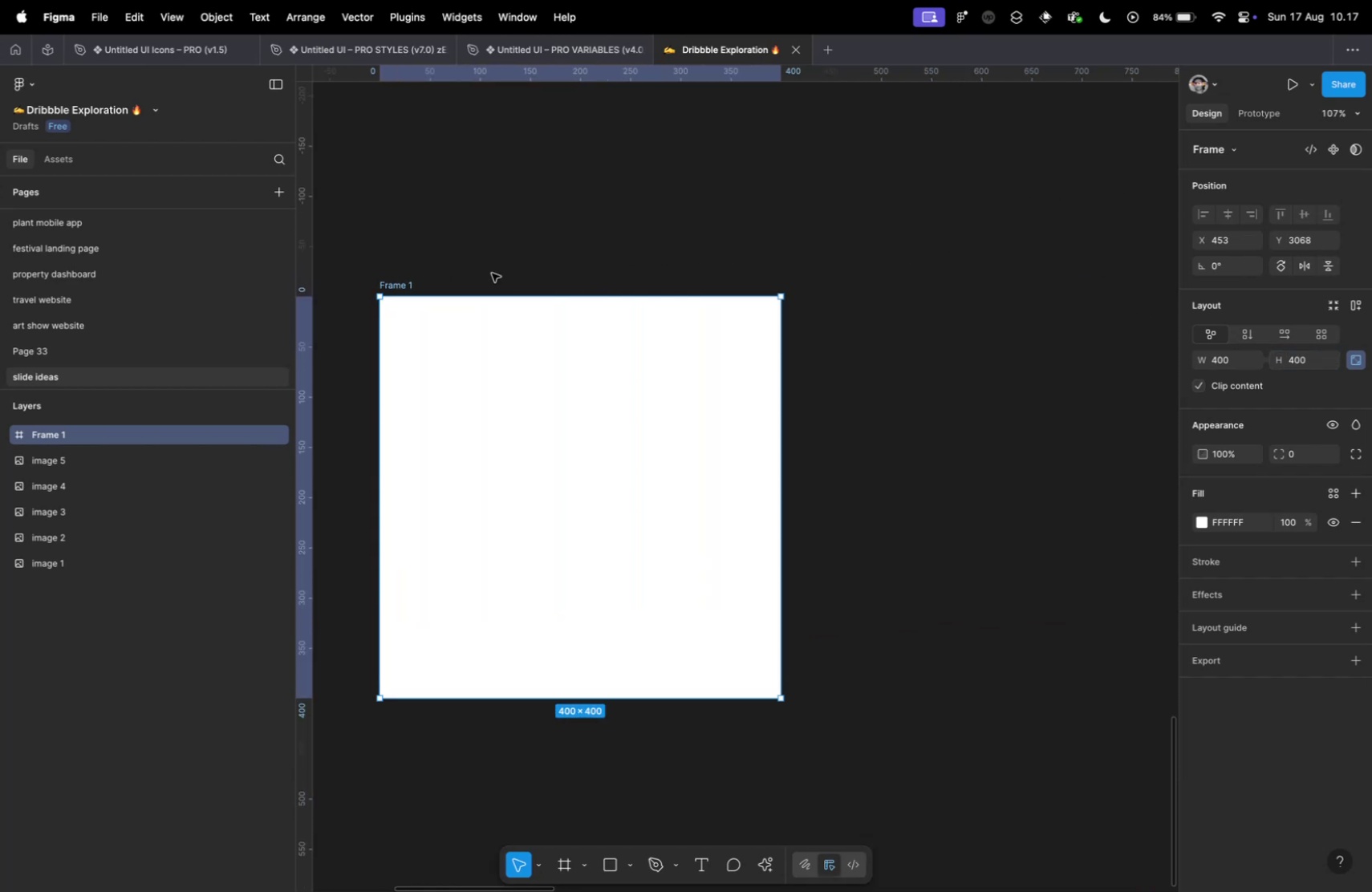 
scroll: coordinate [492, 273], scroll_direction: up, amount: 5.0
 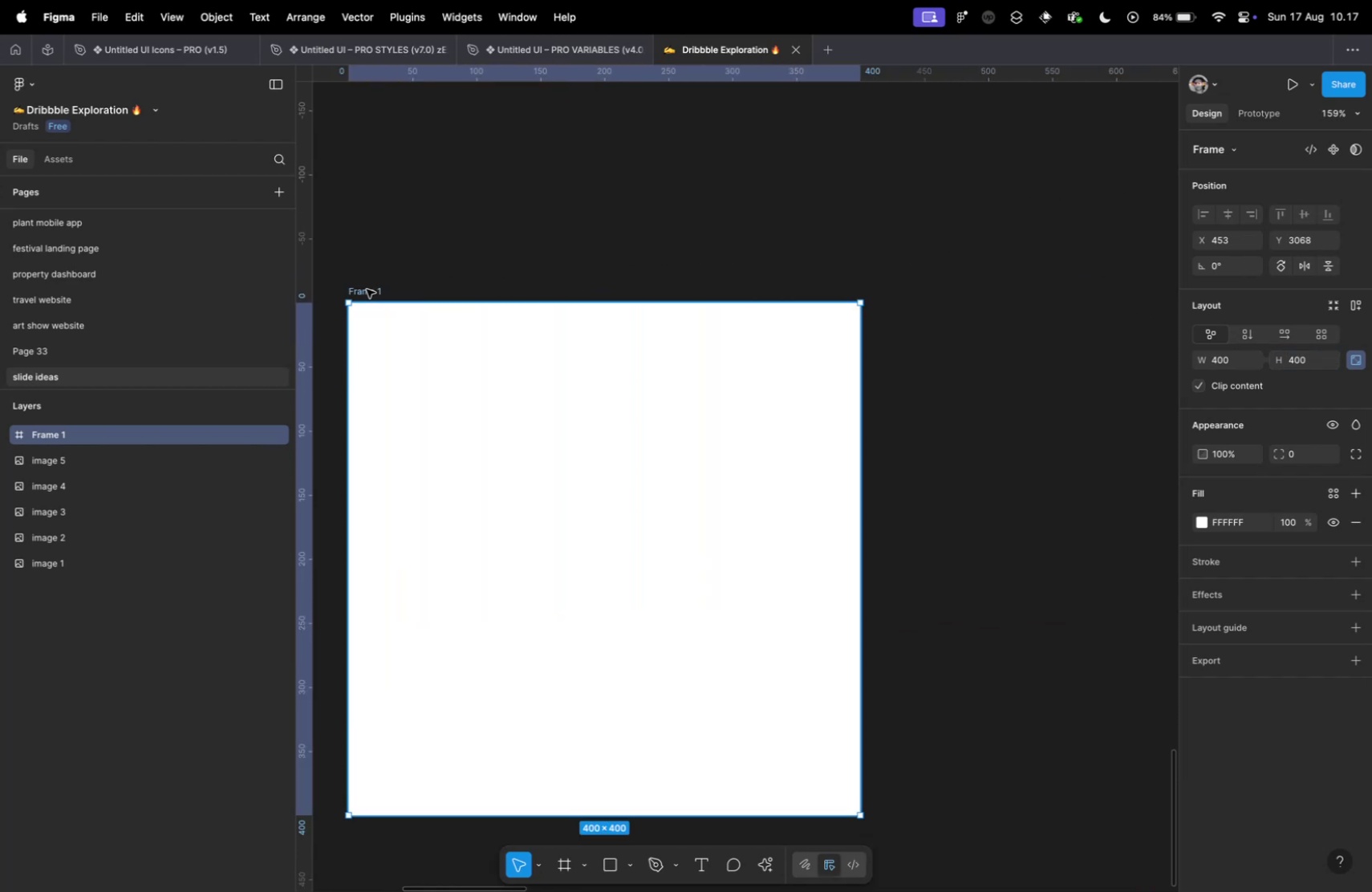 
double_click([367, 289])
 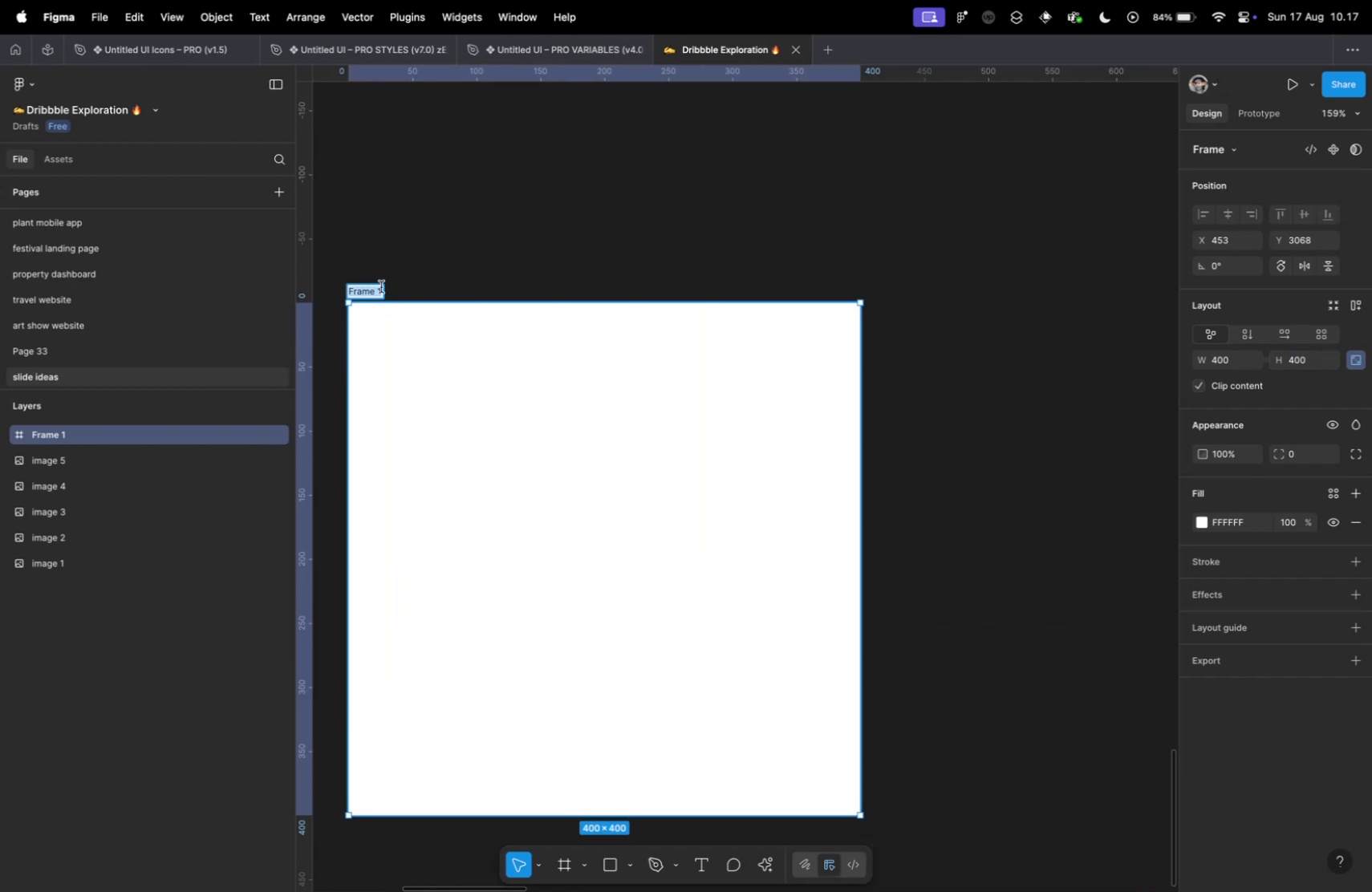 
key(Shift+A)
 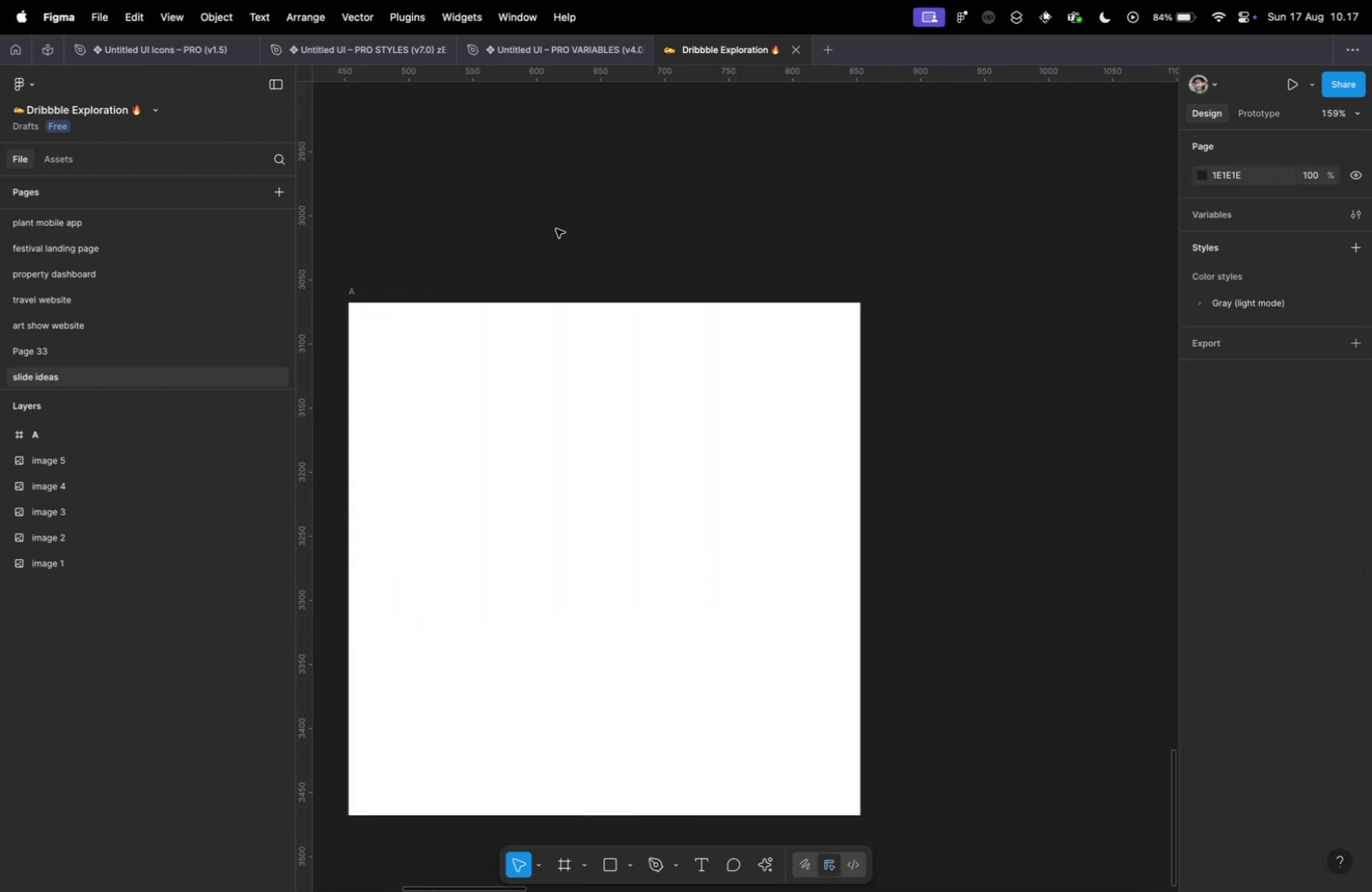 
left_click([556, 229])
 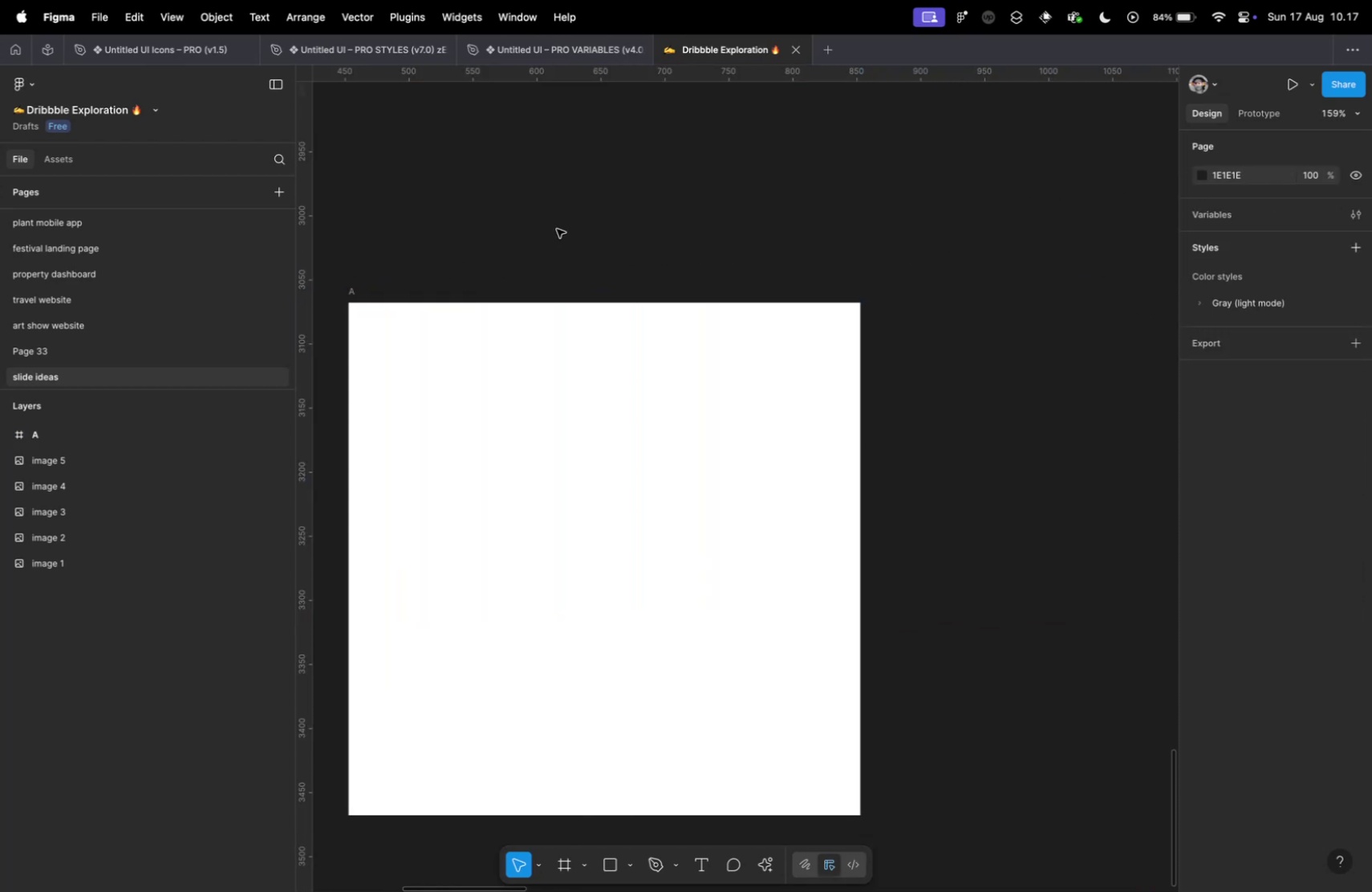 
key(Meta+CommandLeft)
 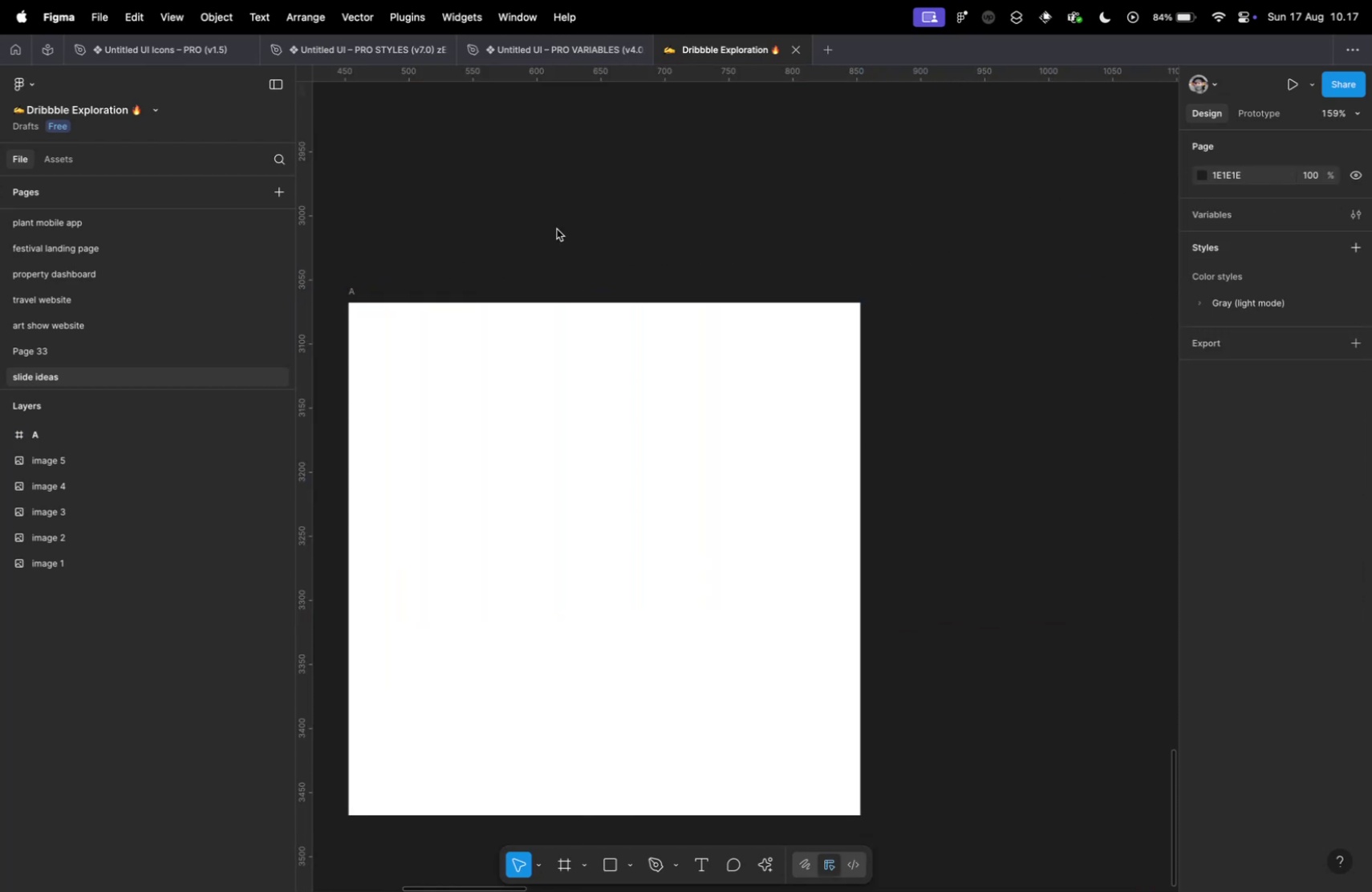 
key(Meta+Tab)
 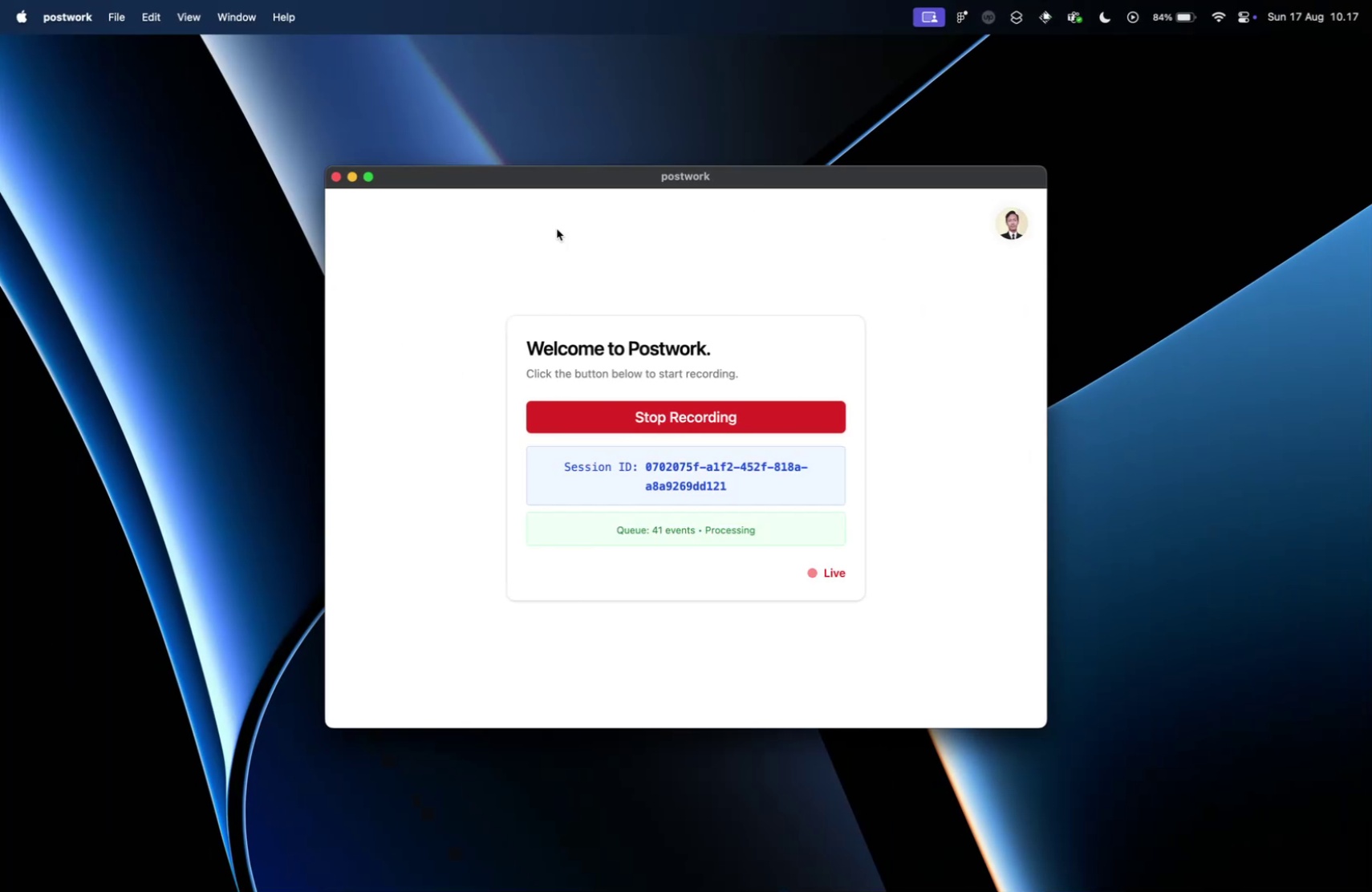 
key(Meta+CommandLeft)
 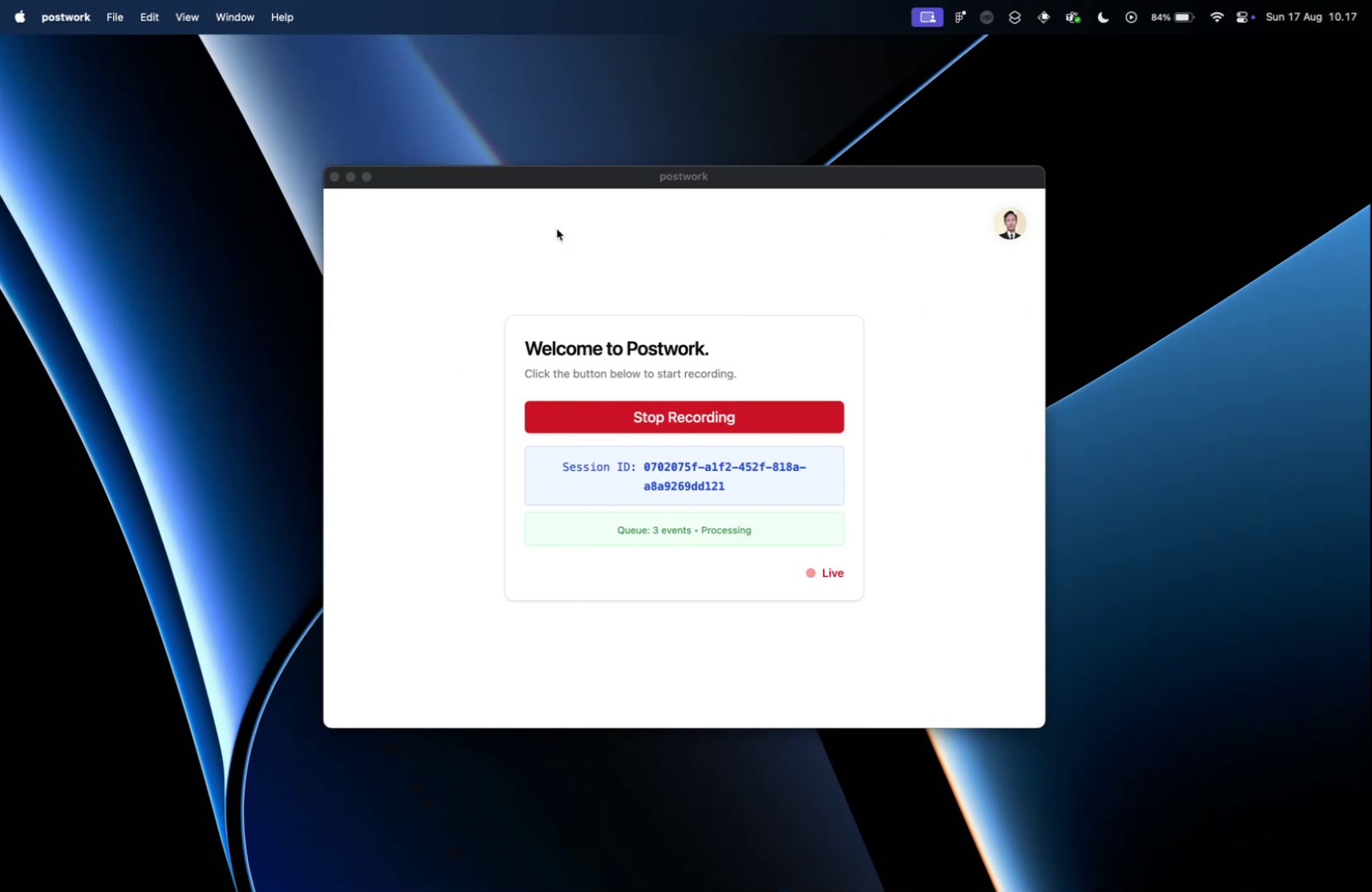 
key(Meta+Tab)
 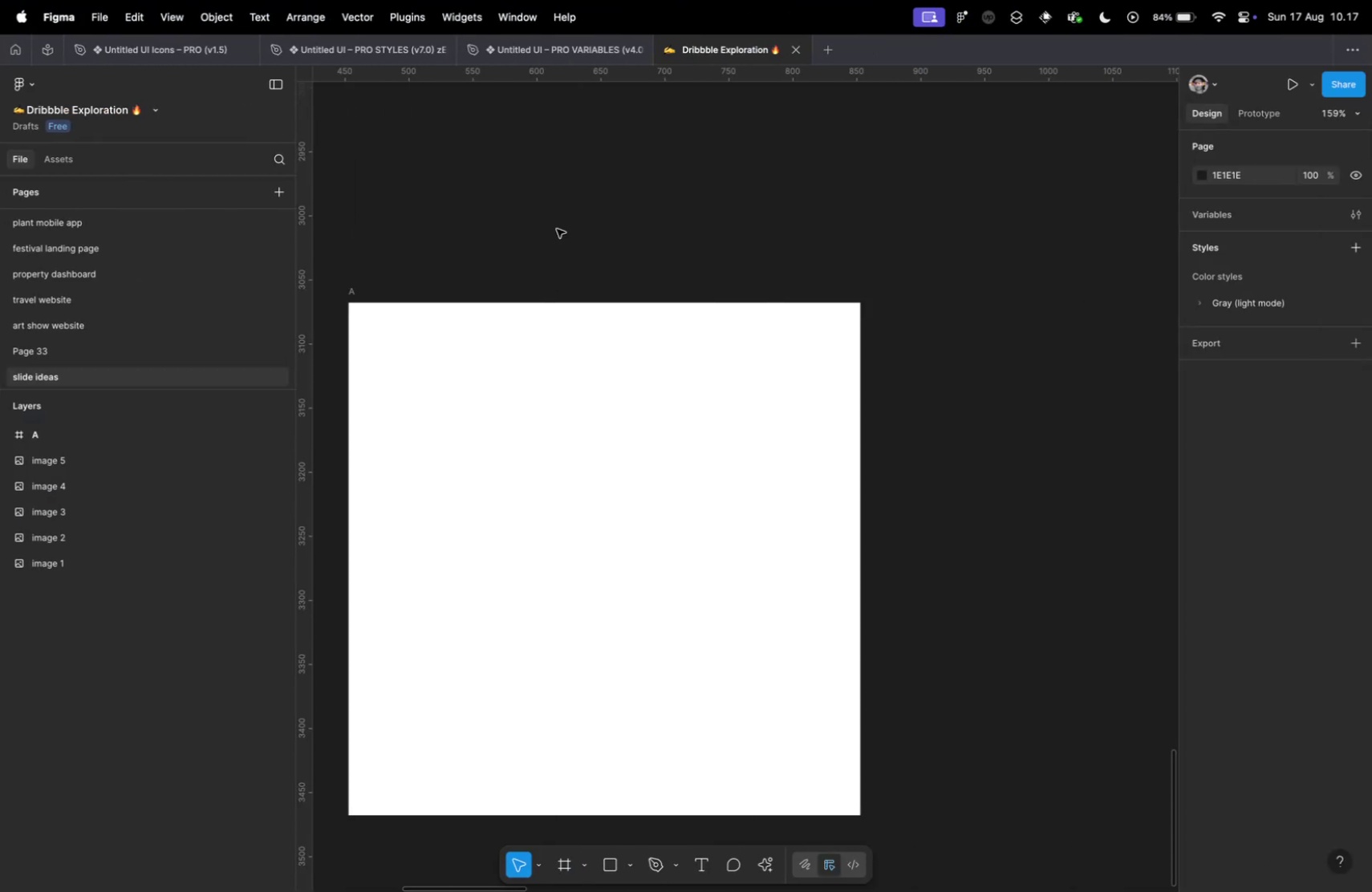 
key(Meta+Tab)
 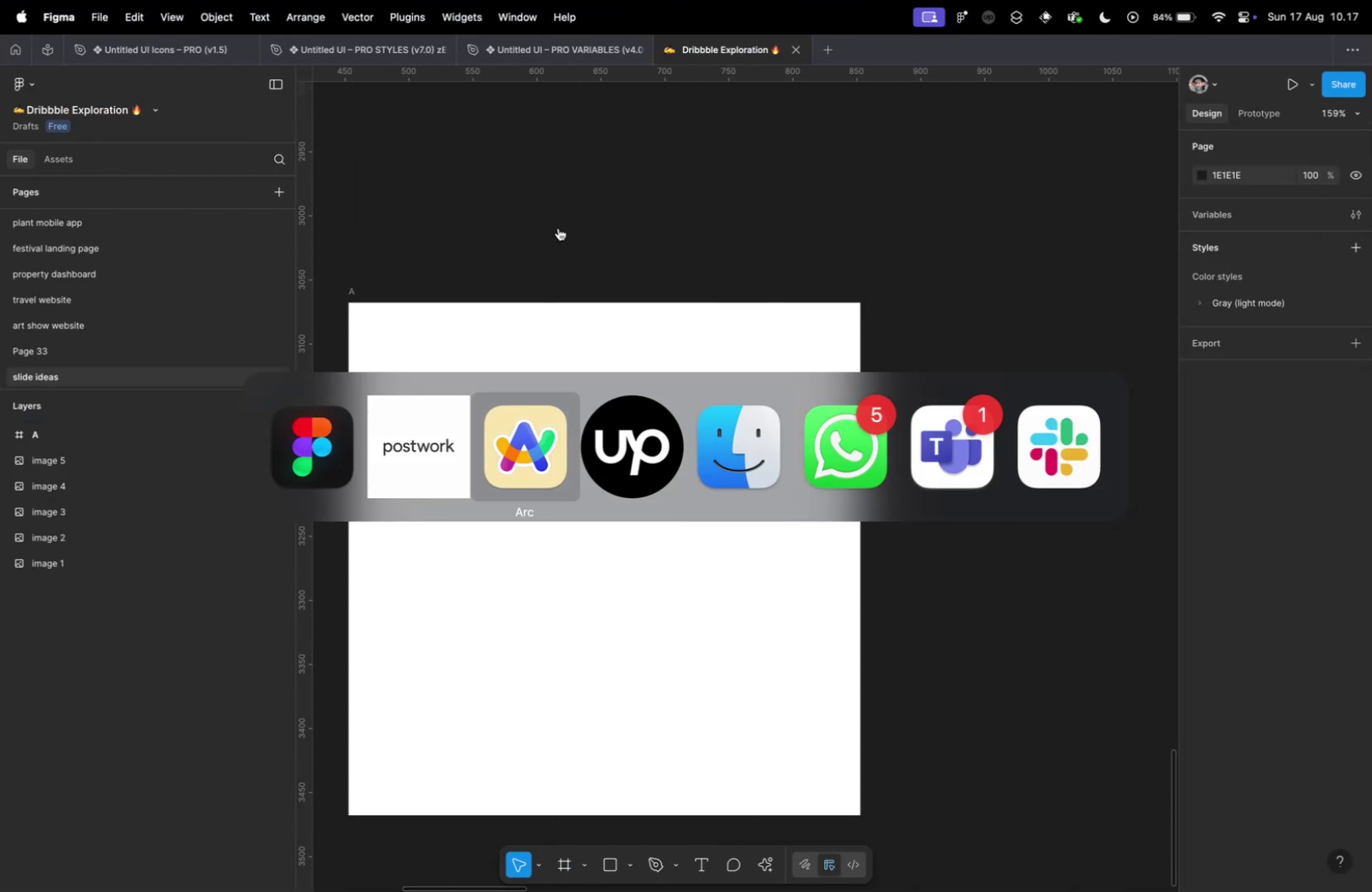 
key(Meta+Tab)
 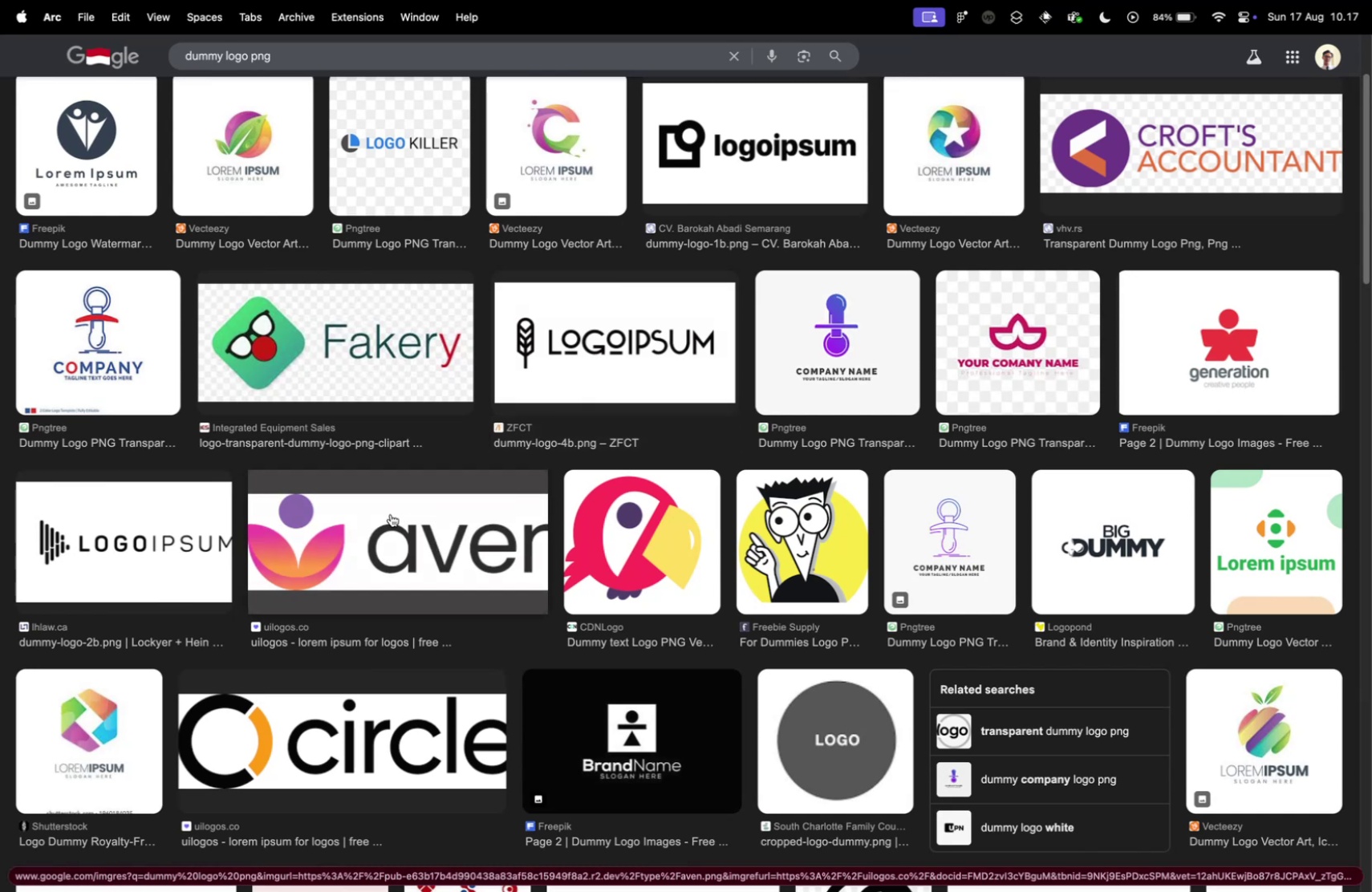 
scroll: coordinate [392, 514], scroll_direction: down, amount: 22.0
 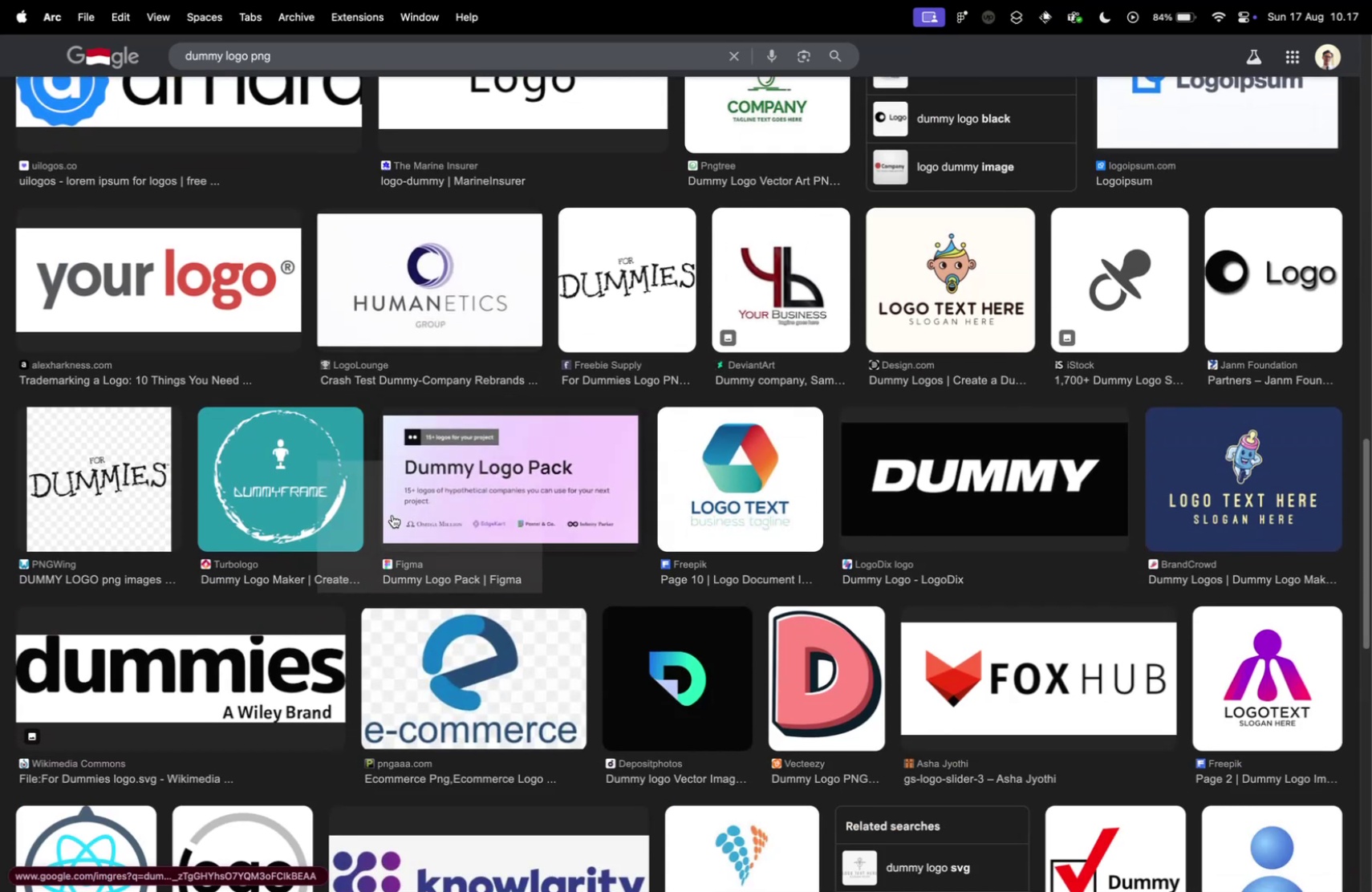 
key(Meta+CommandLeft)
 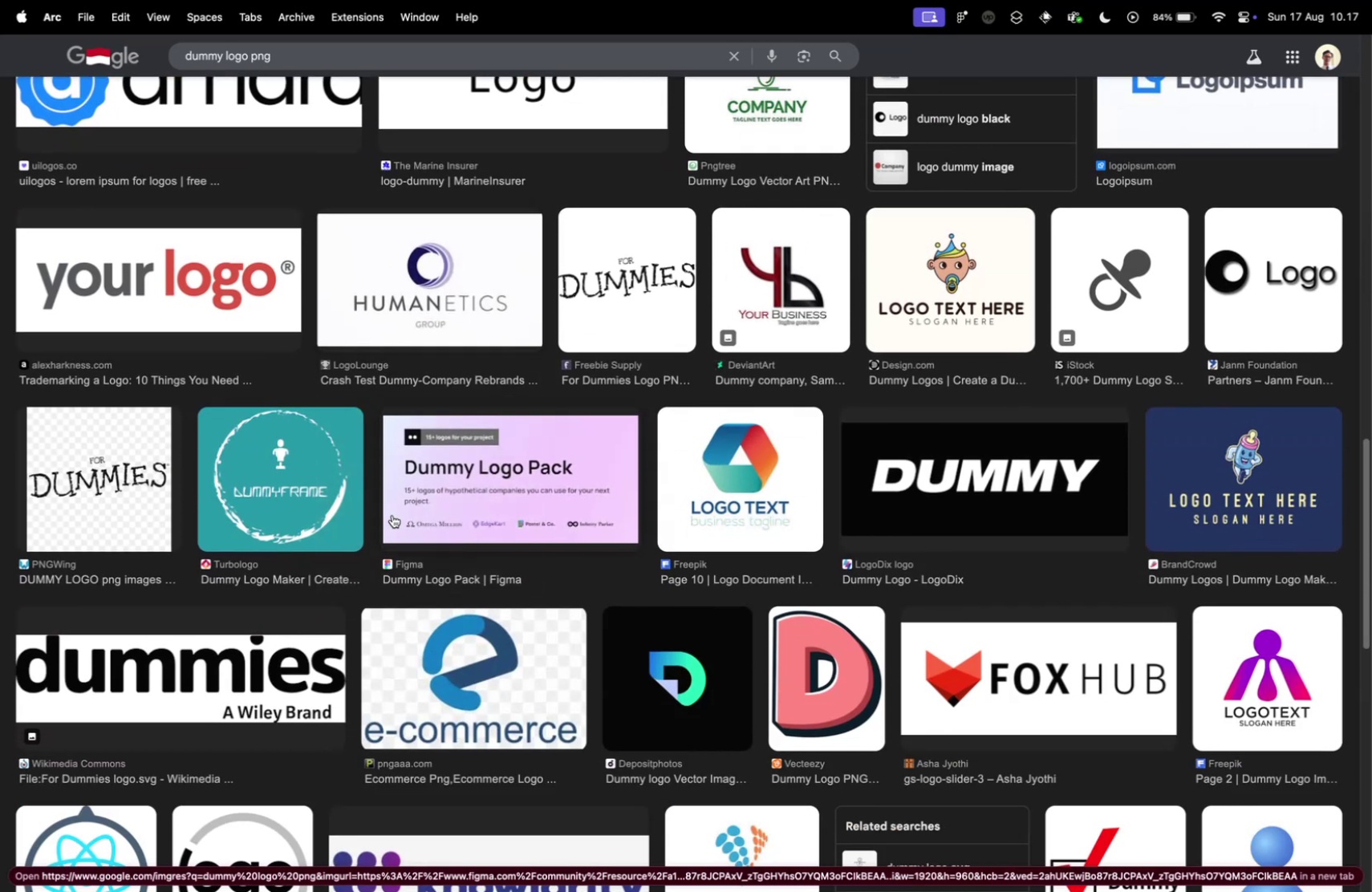 
key(Meta+Tab)
 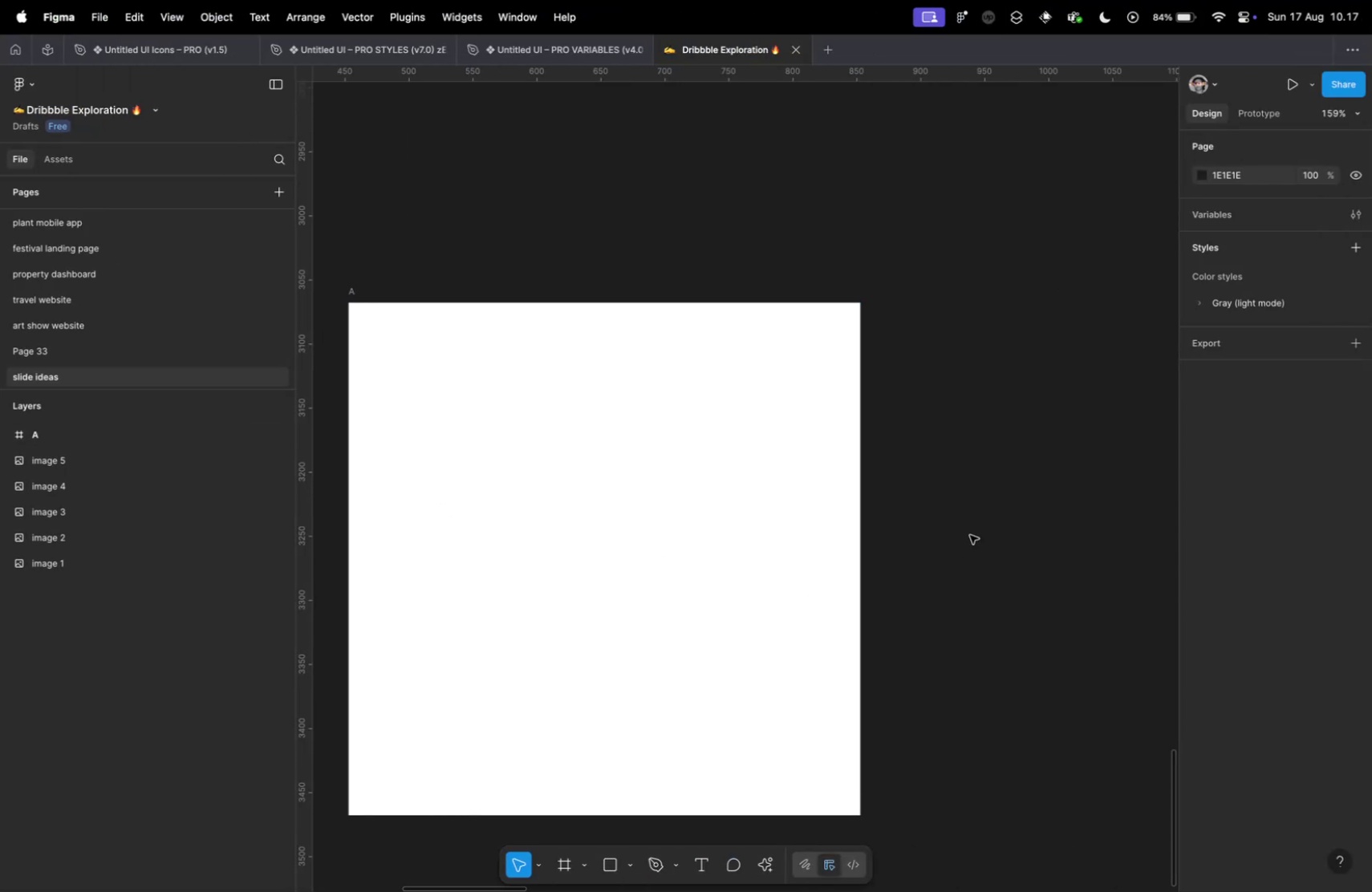 
left_click([972, 533])
 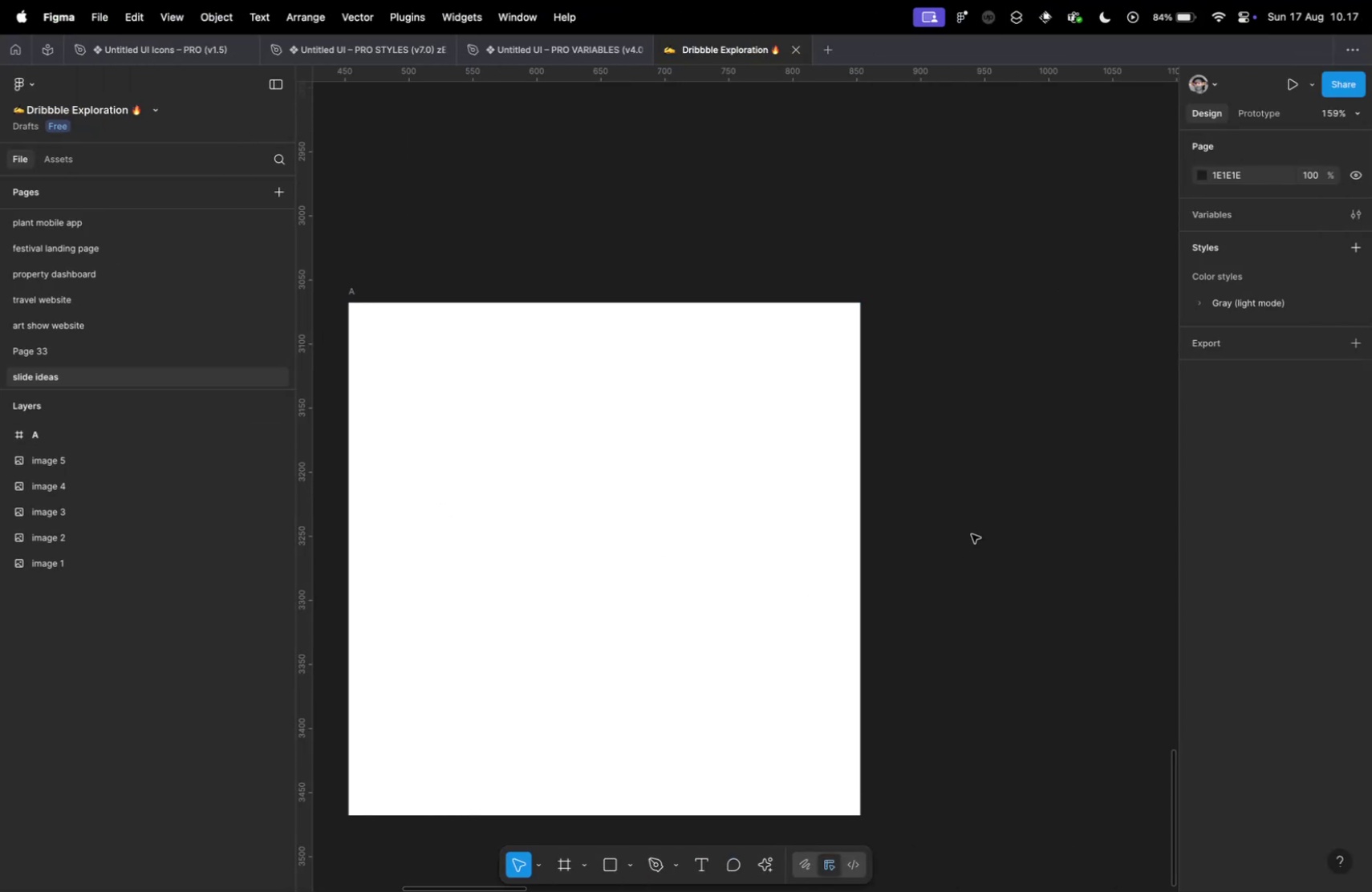 
key(Meta+Slash)
 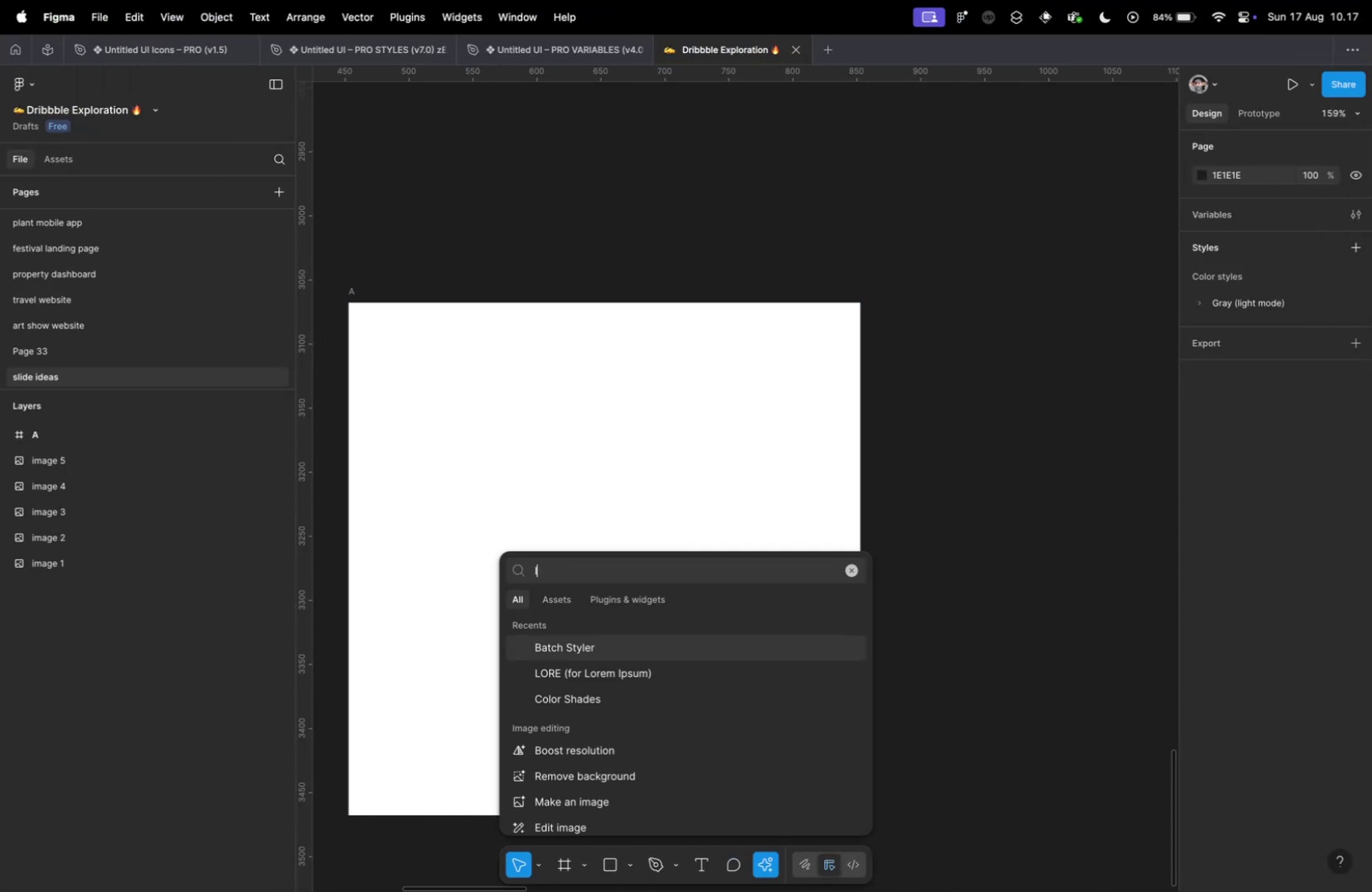 
type(logo)
 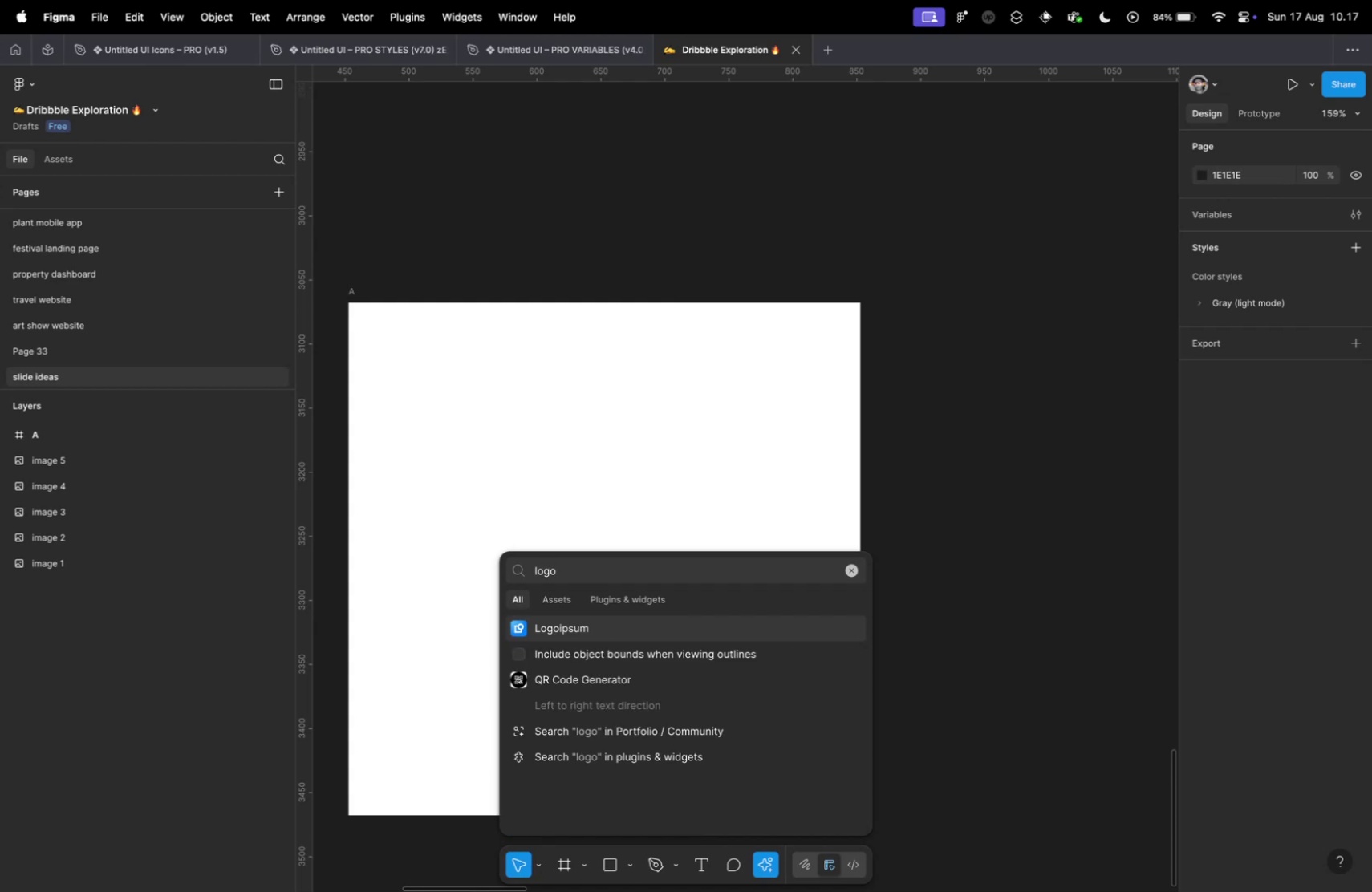 
key(Enter)
 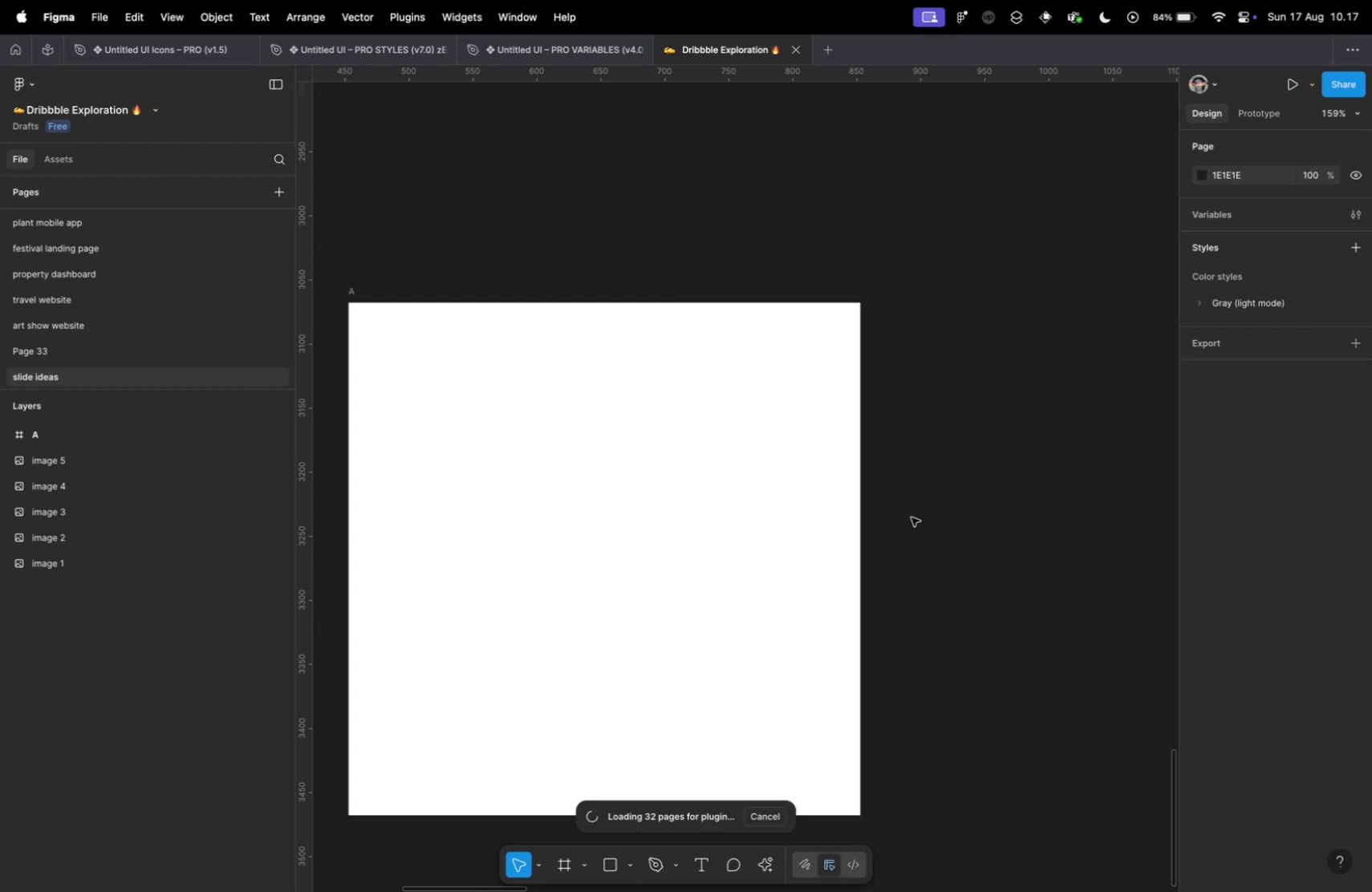 
wait(5.63)
 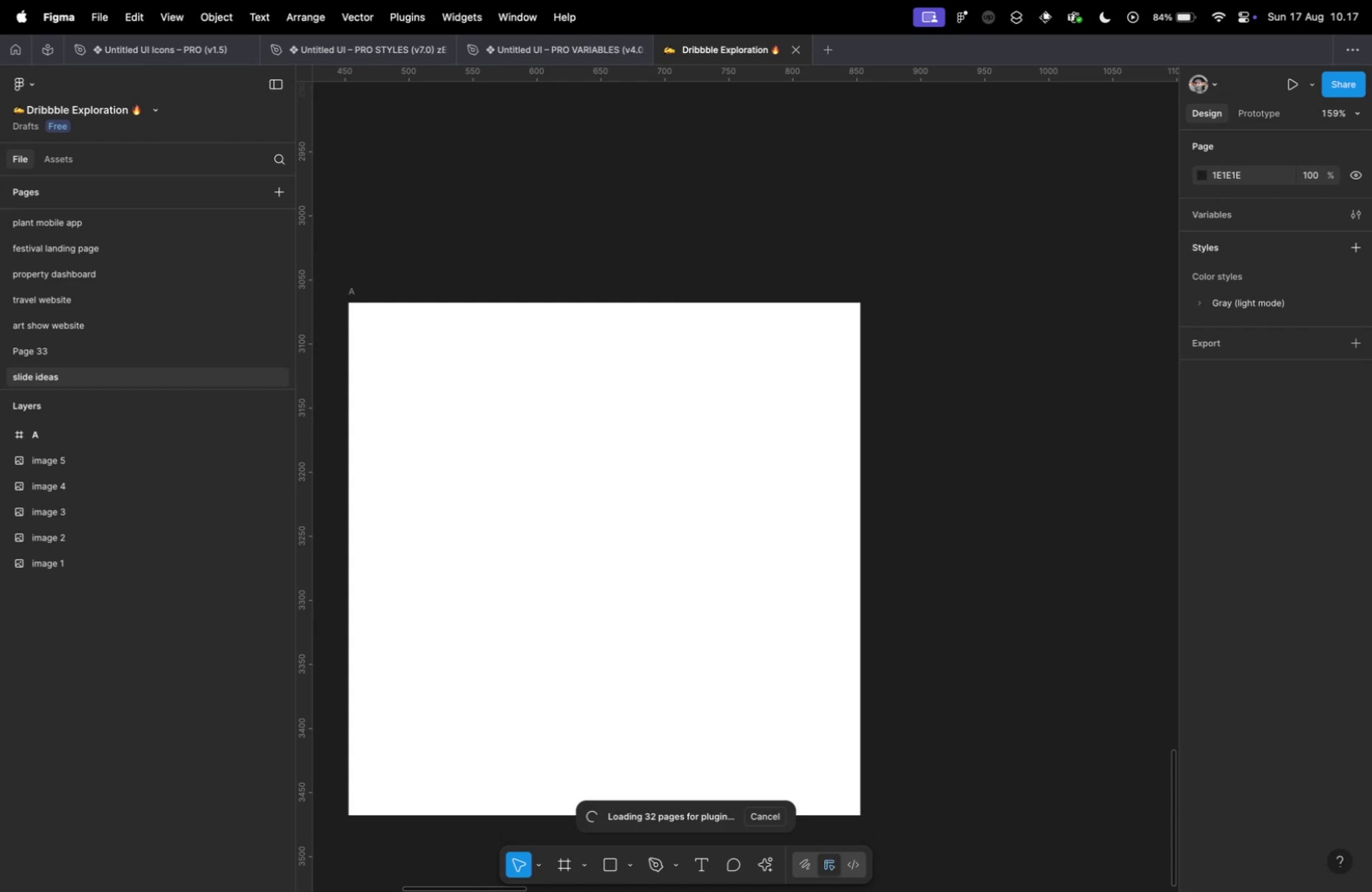 
key(Meta+CommandLeft)
 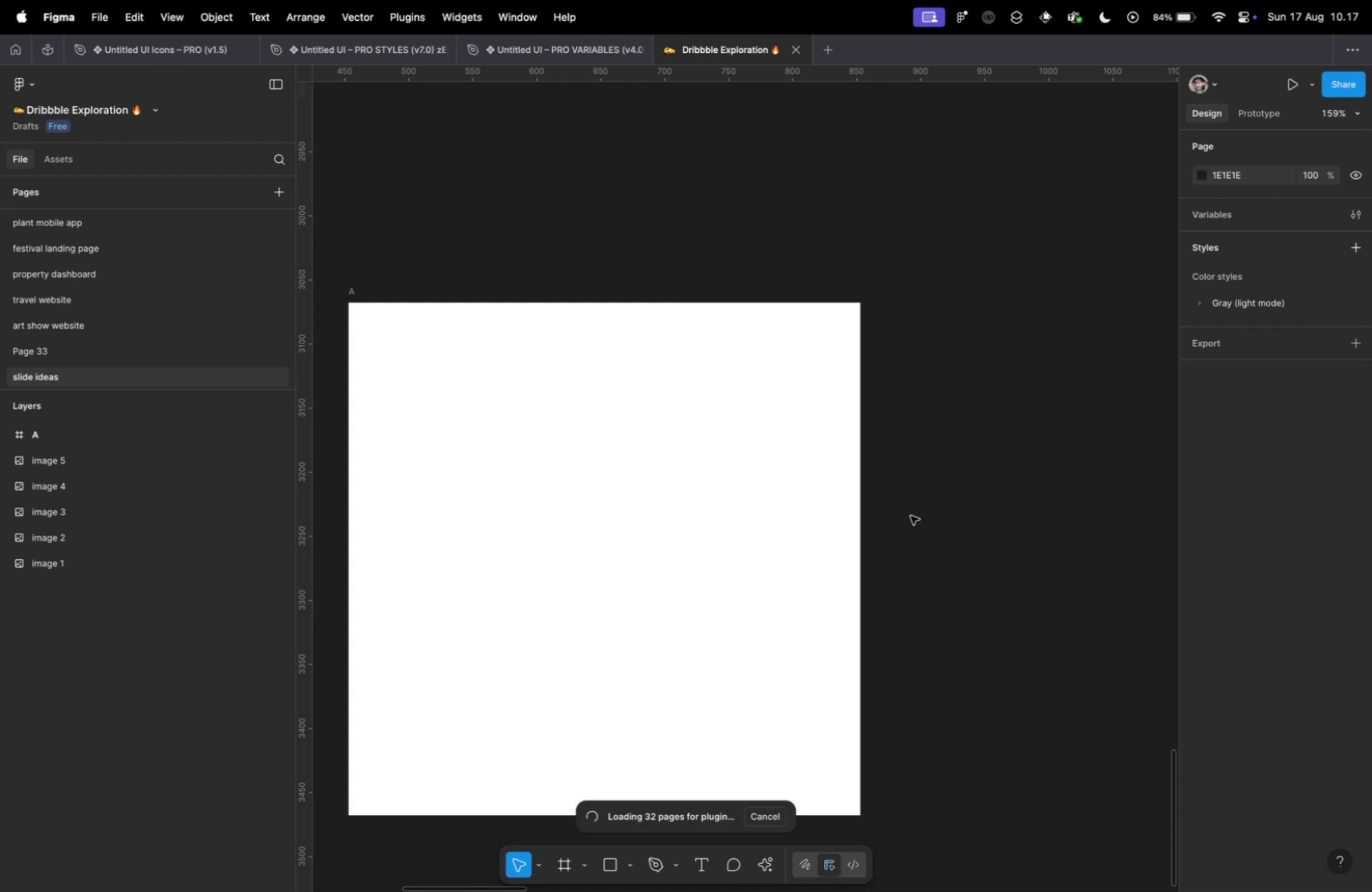 
key(Meta+Tab)
 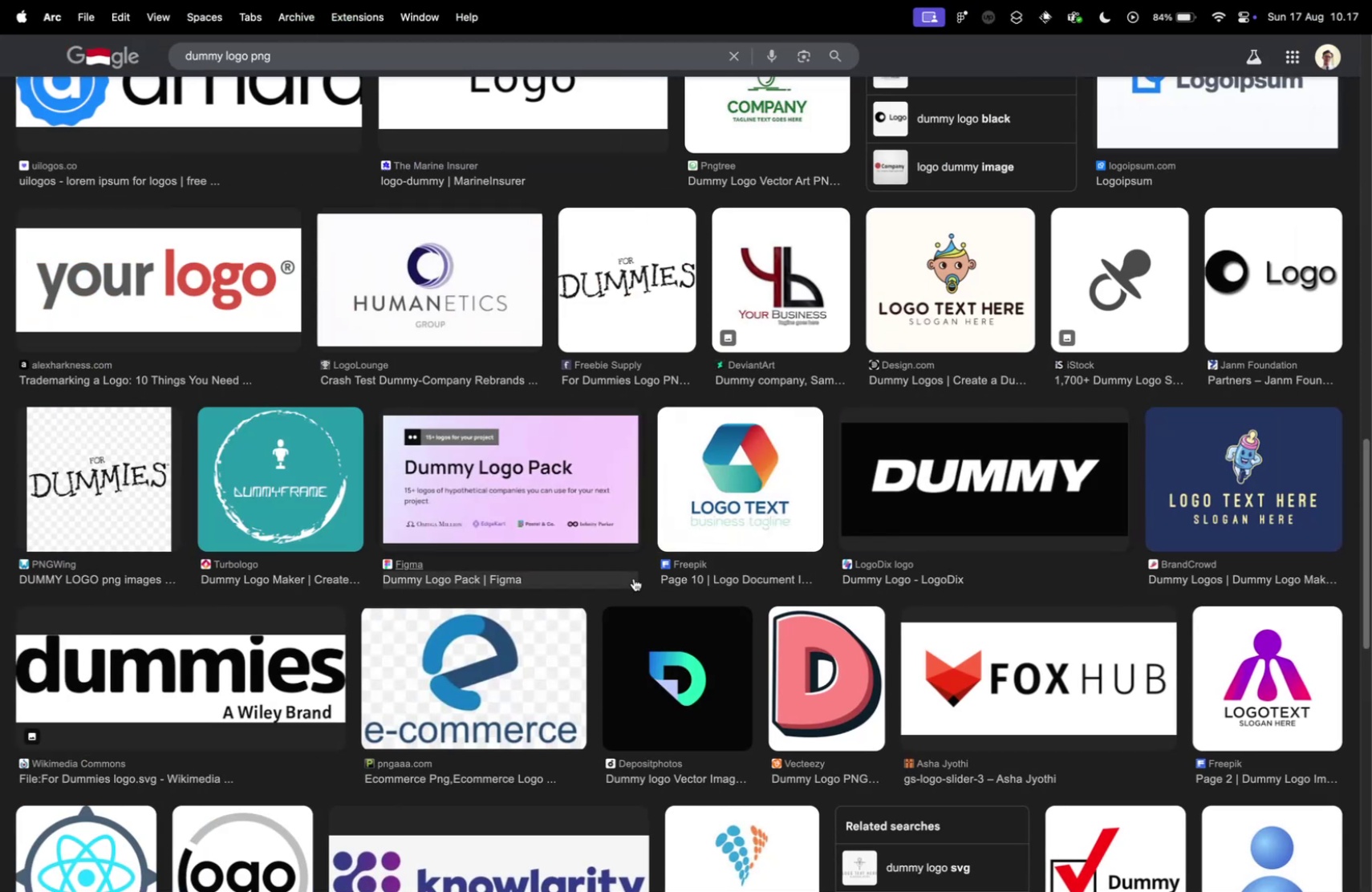 
scroll: coordinate [634, 578], scroll_direction: down, amount: 10.0
 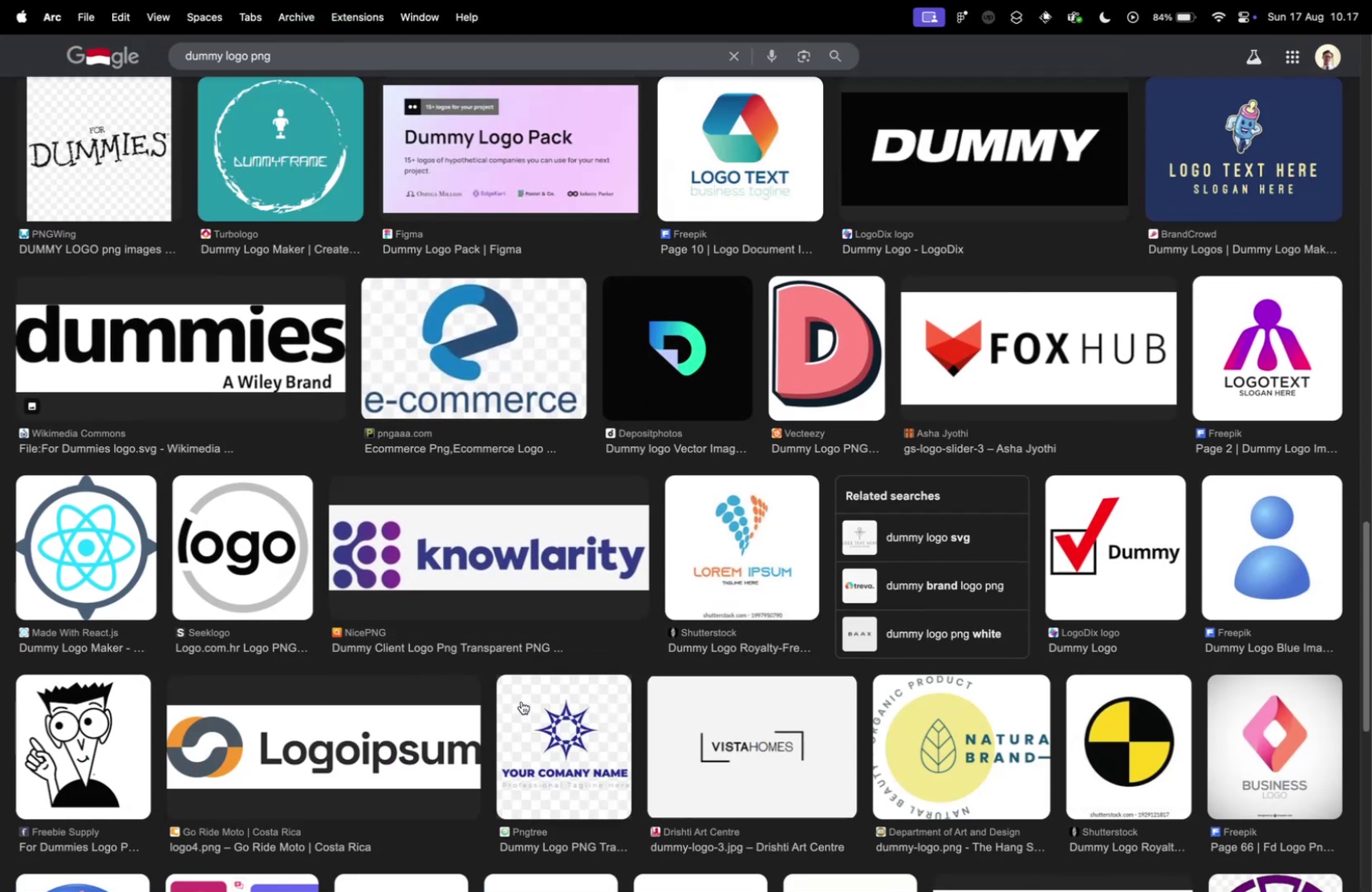 
scroll: coordinate [476, 450], scroll_direction: up, amount: 79.0
 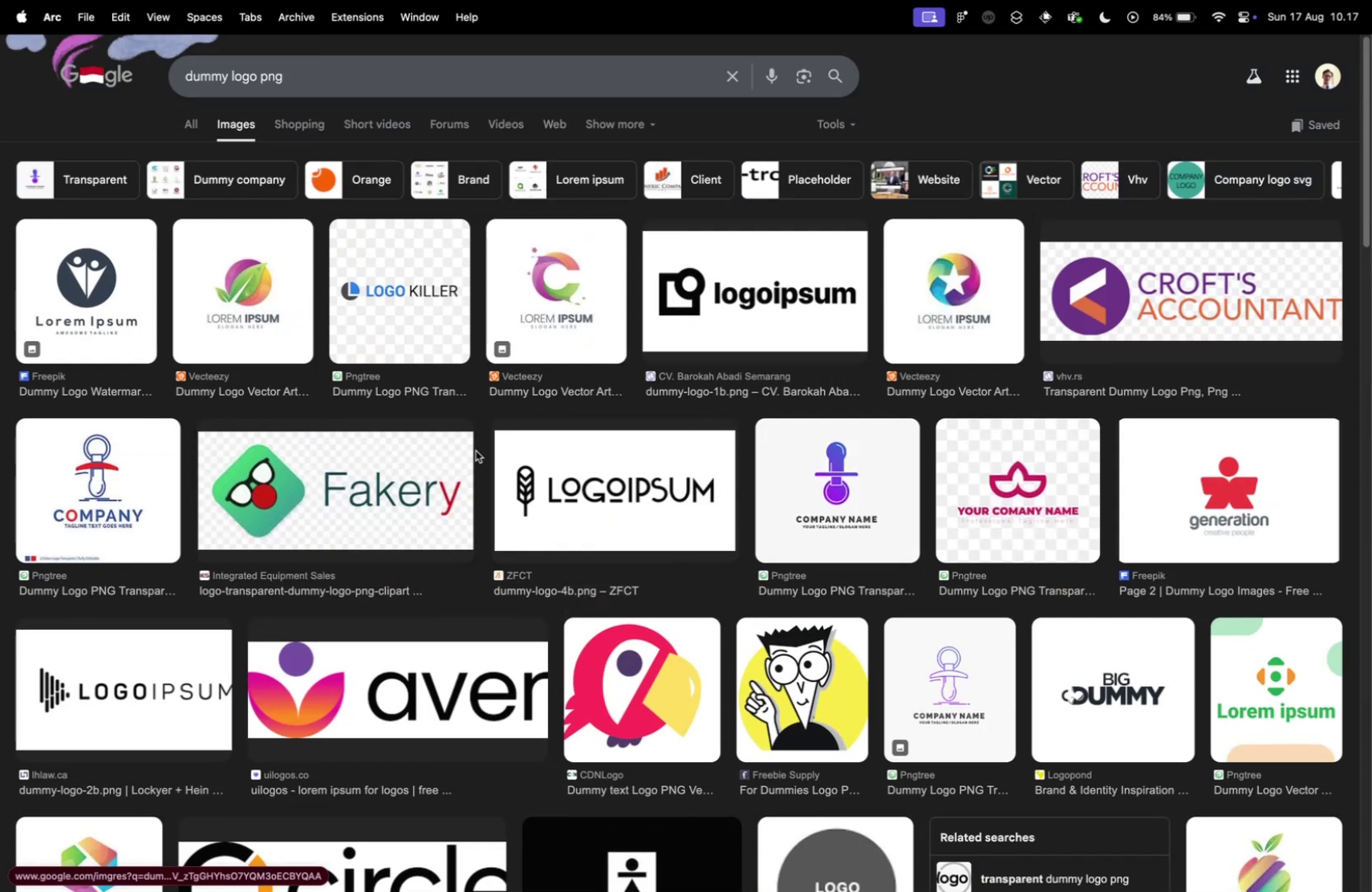 
key(Control+ControlLeft)
 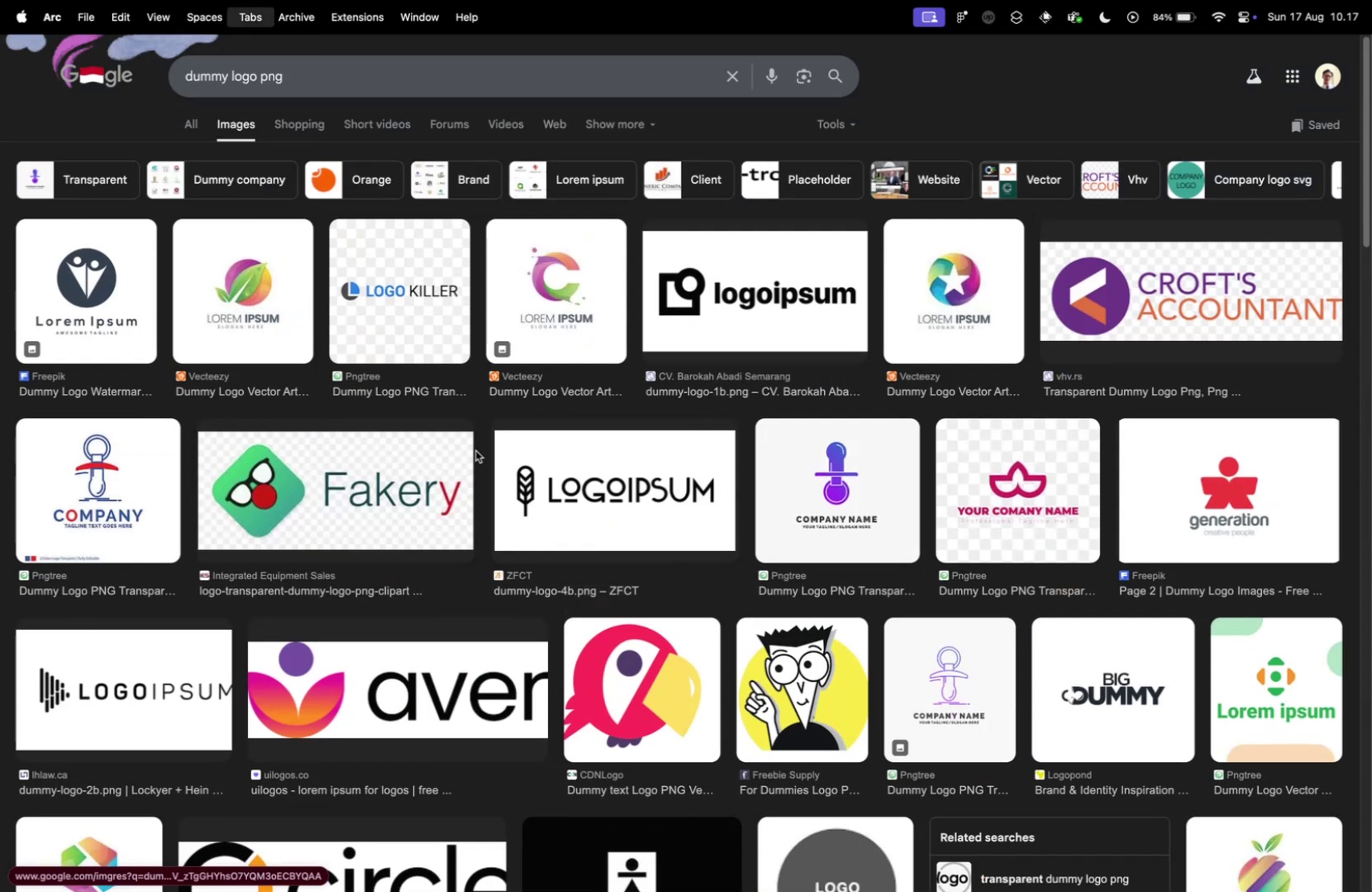 
key(Control+Tab)
 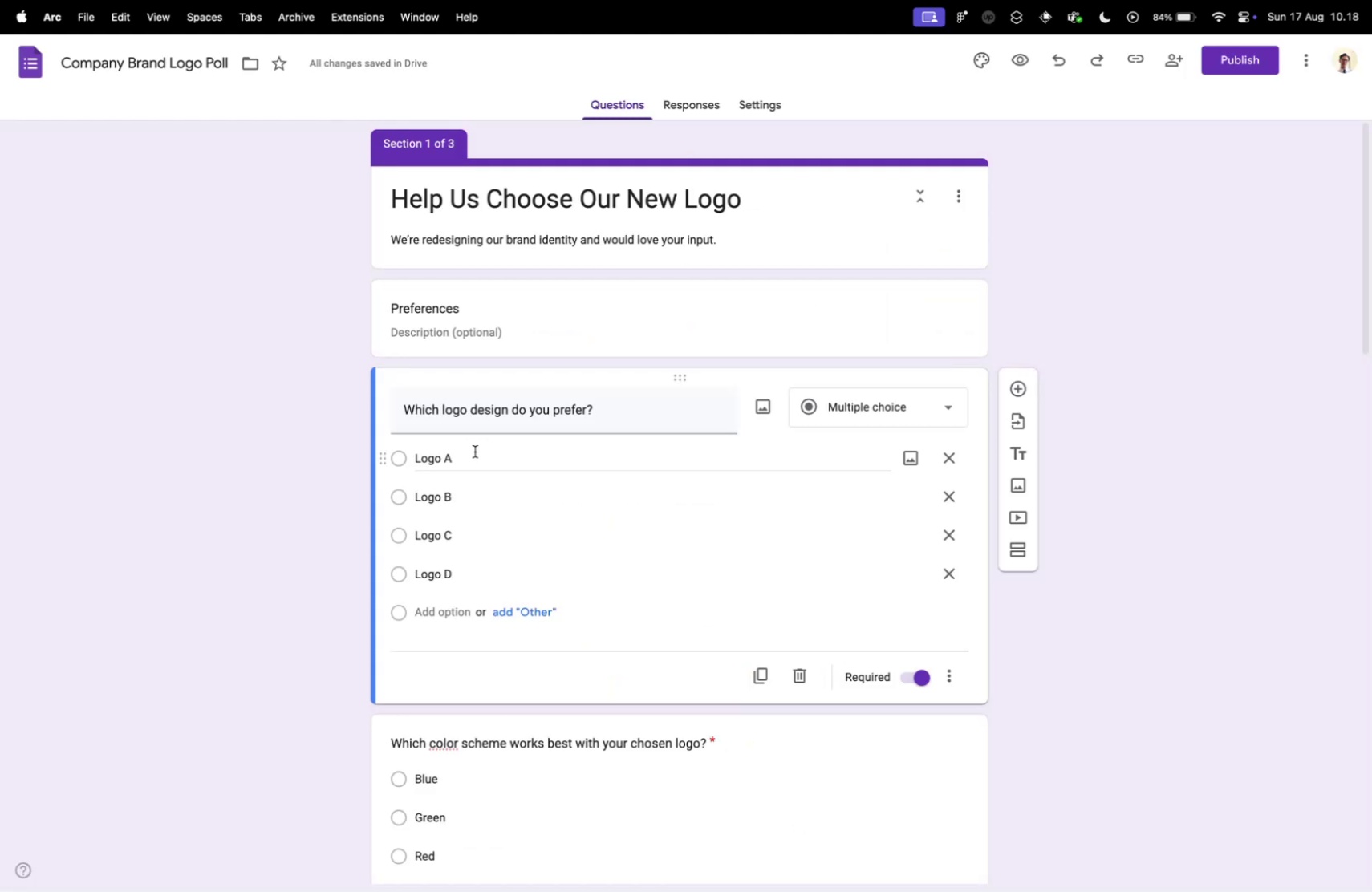 
key(Control+ControlLeft)
 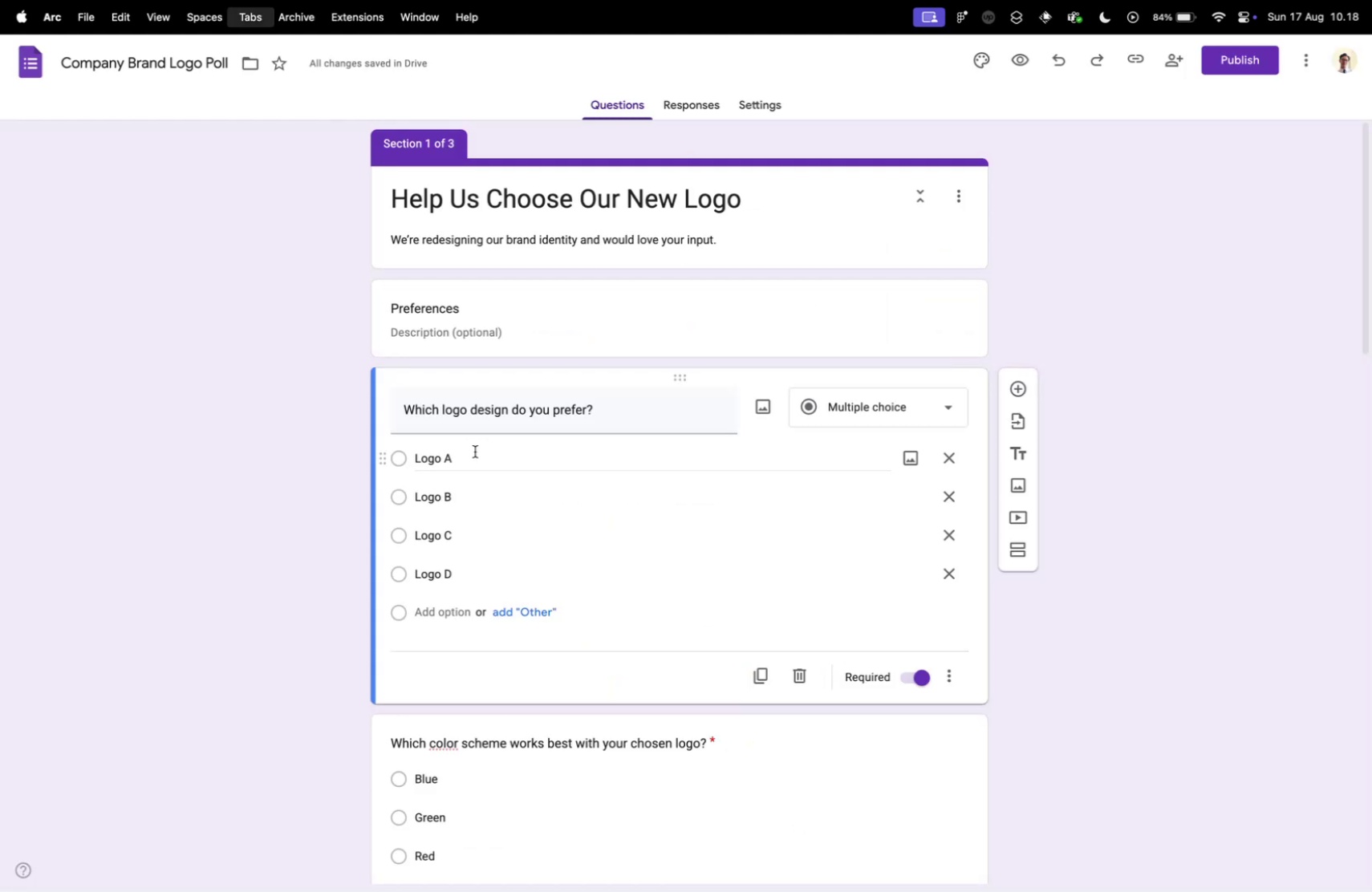 
key(Control+Tab)
 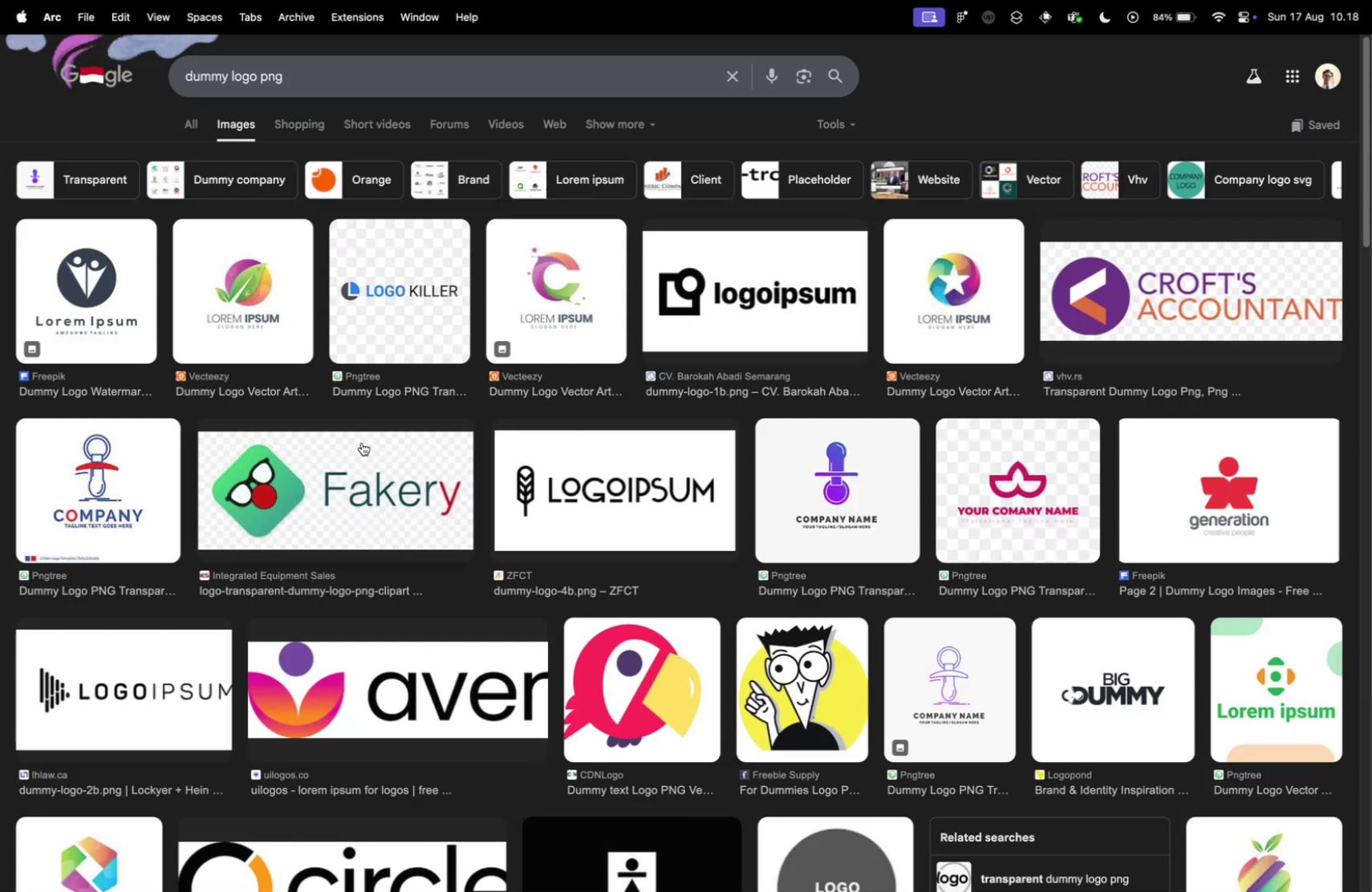 
key(Control+ControlLeft)
 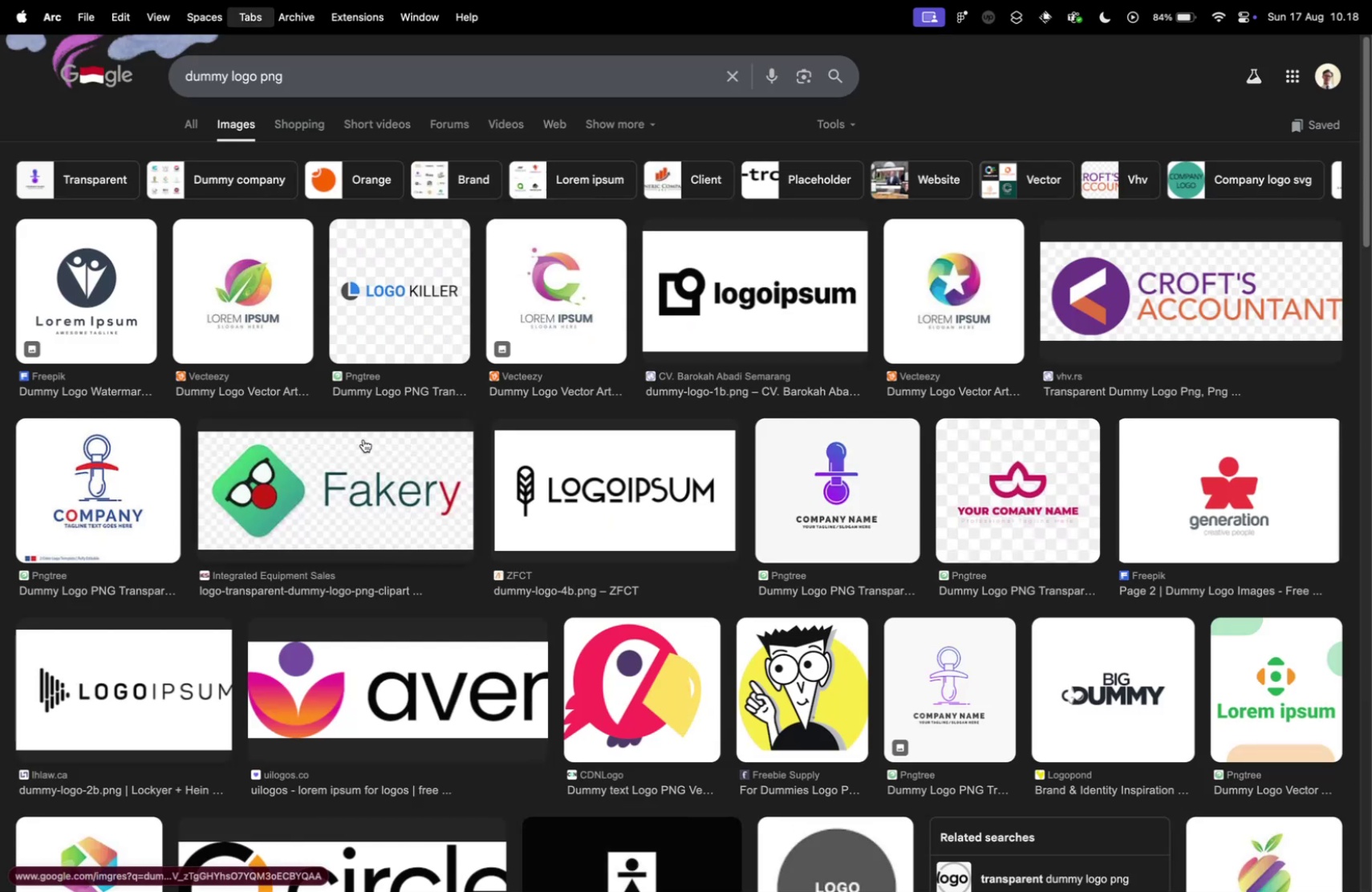 
key(Control+Tab)
 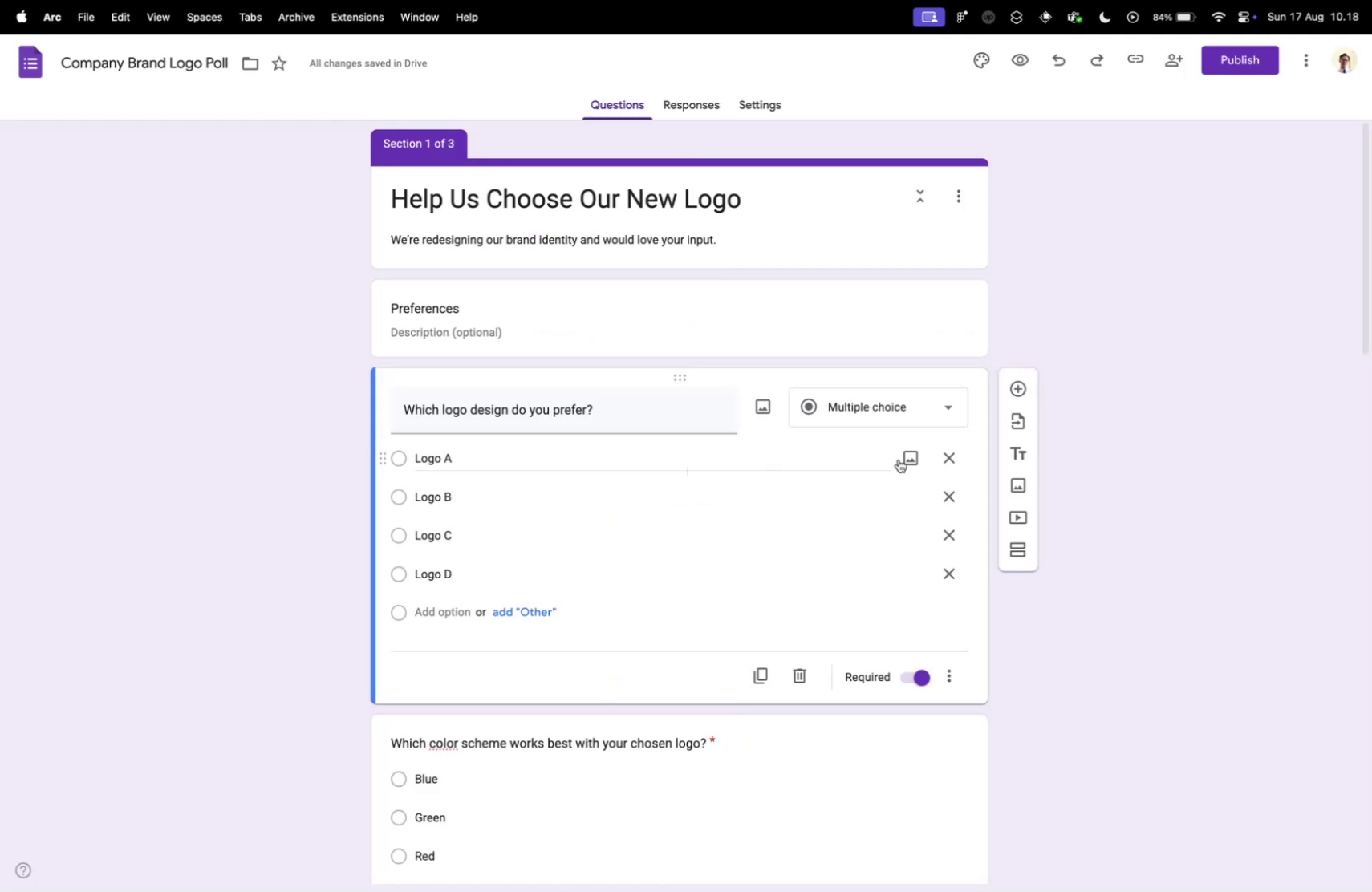 
left_click([907, 457])
 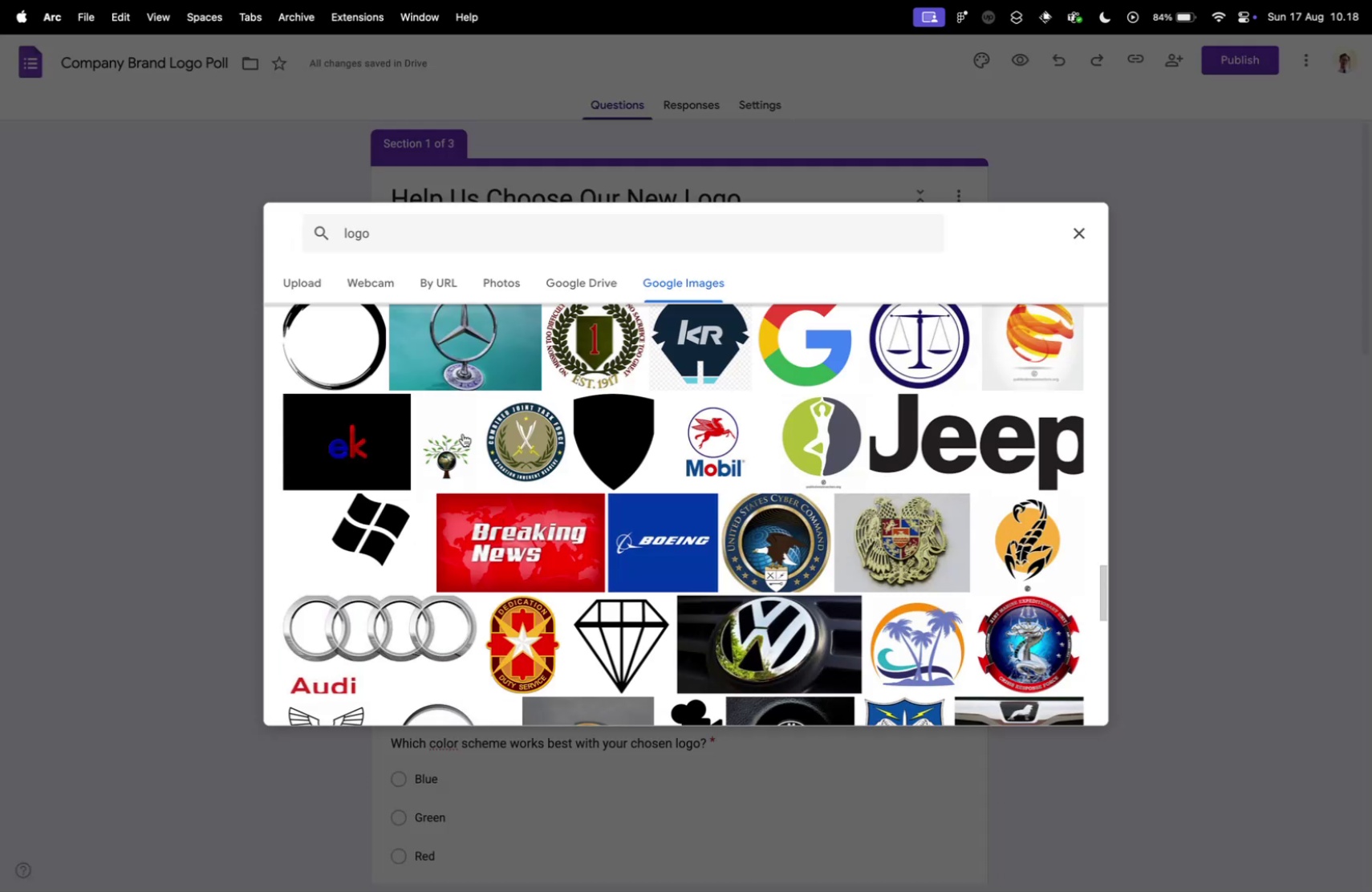 
scroll: coordinate [444, 412], scroll_direction: down, amount: 2.0
 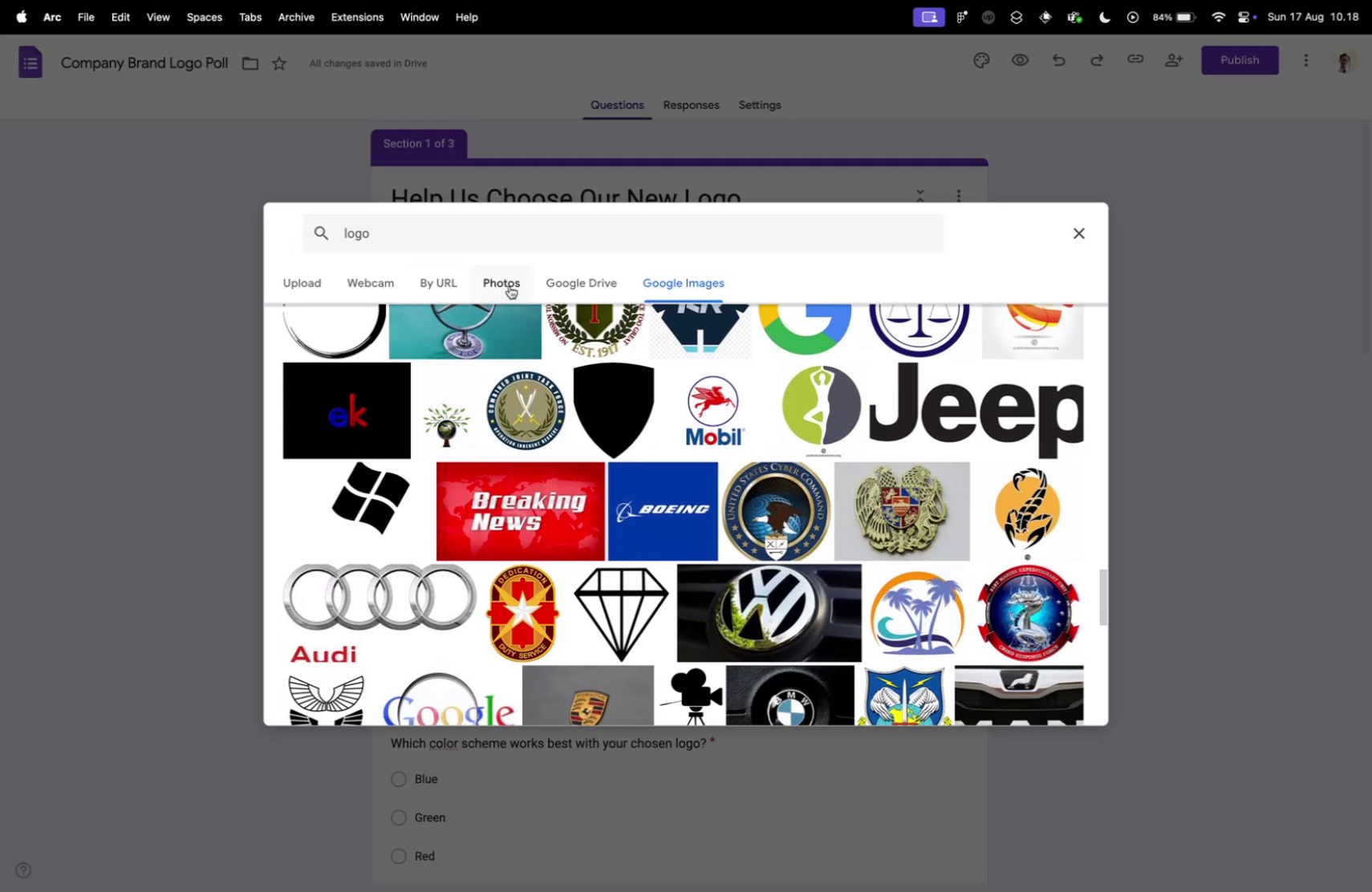 
left_click([509, 286])
 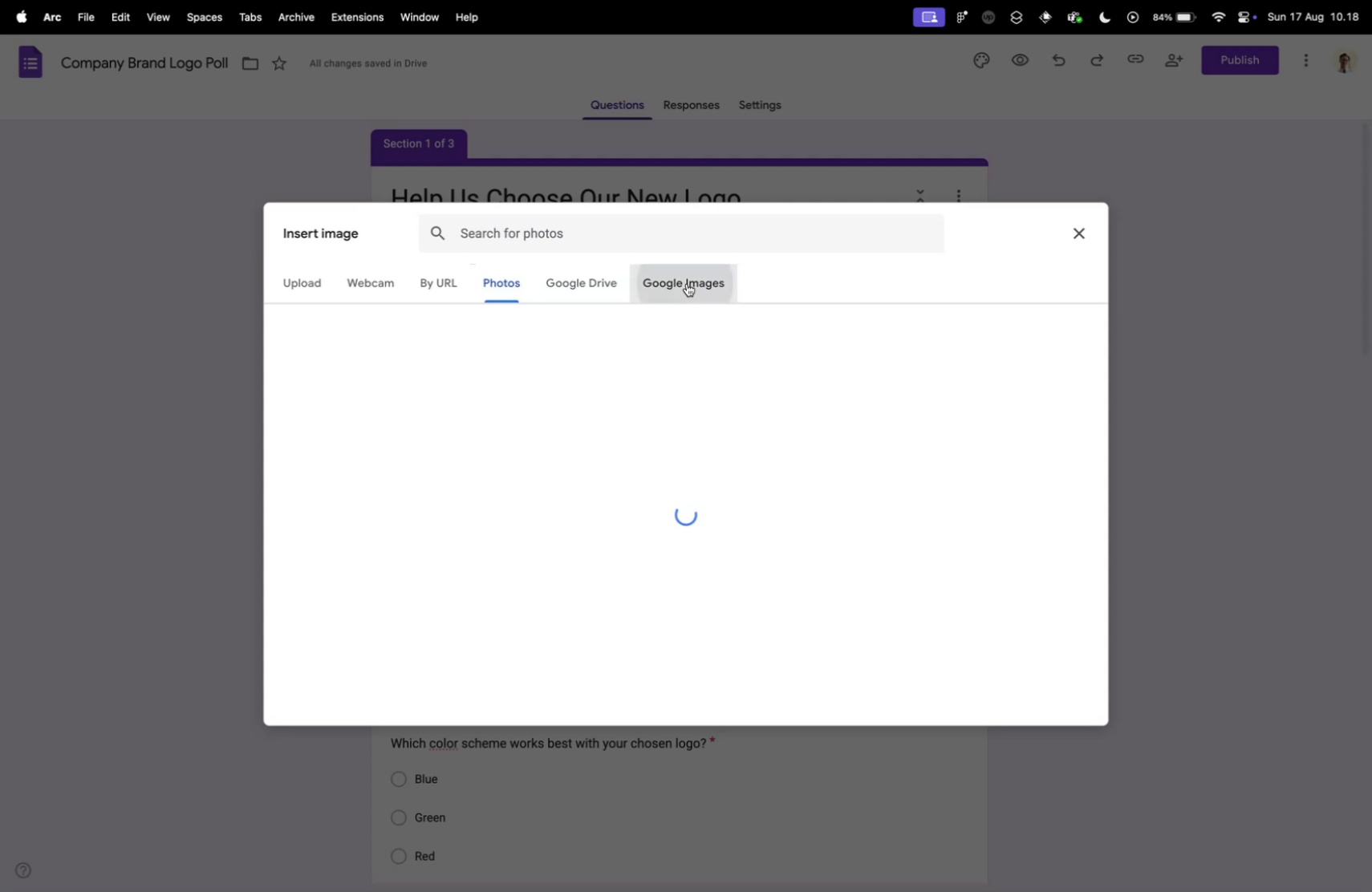 
double_click([687, 283])
 